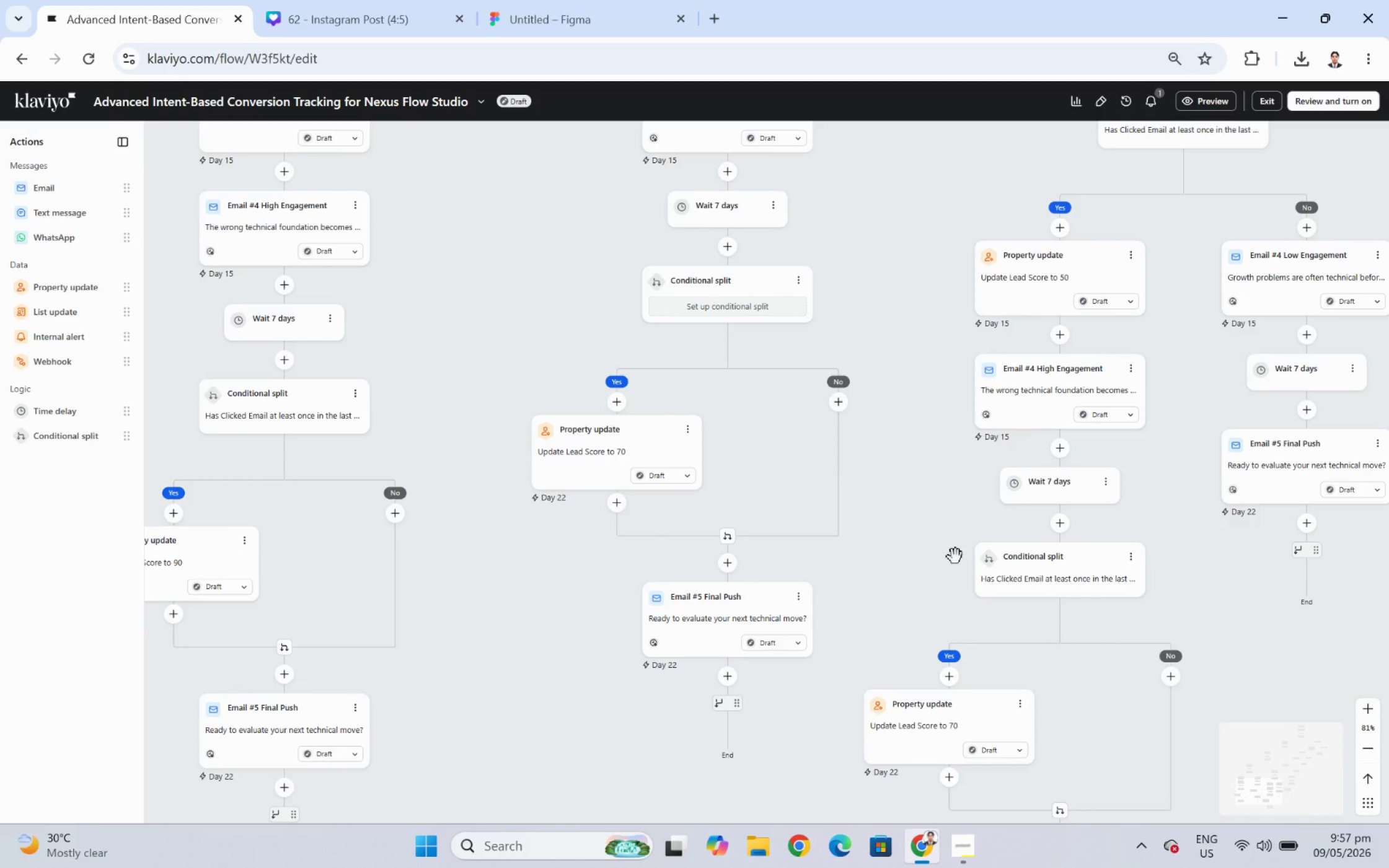 
left_click_drag(start_coordinate=[939, 546], to_coordinate=[865, 437])
 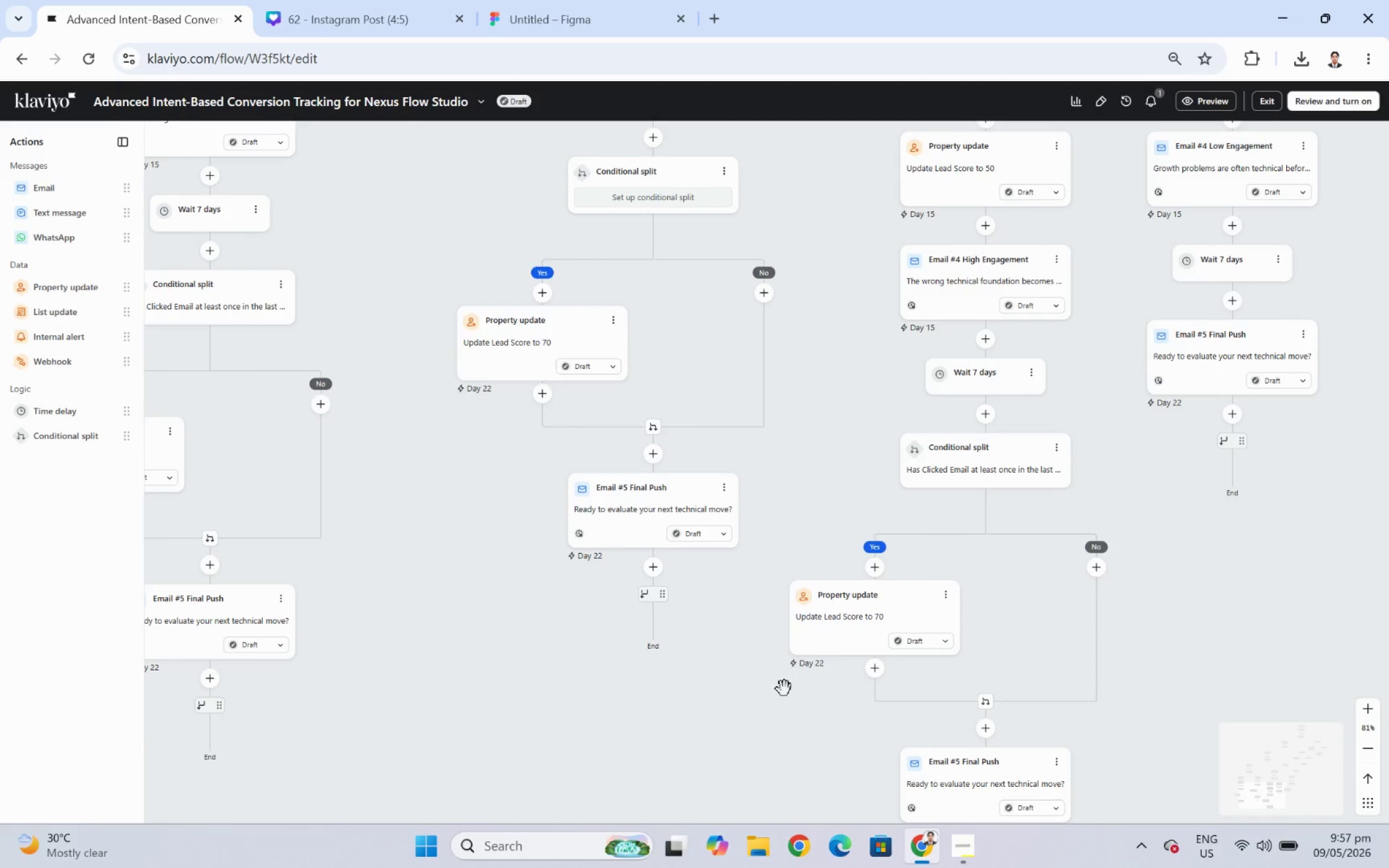 
left_click_drag(start_coordinate=[774, 692], to_coordinate=[658, 659])
 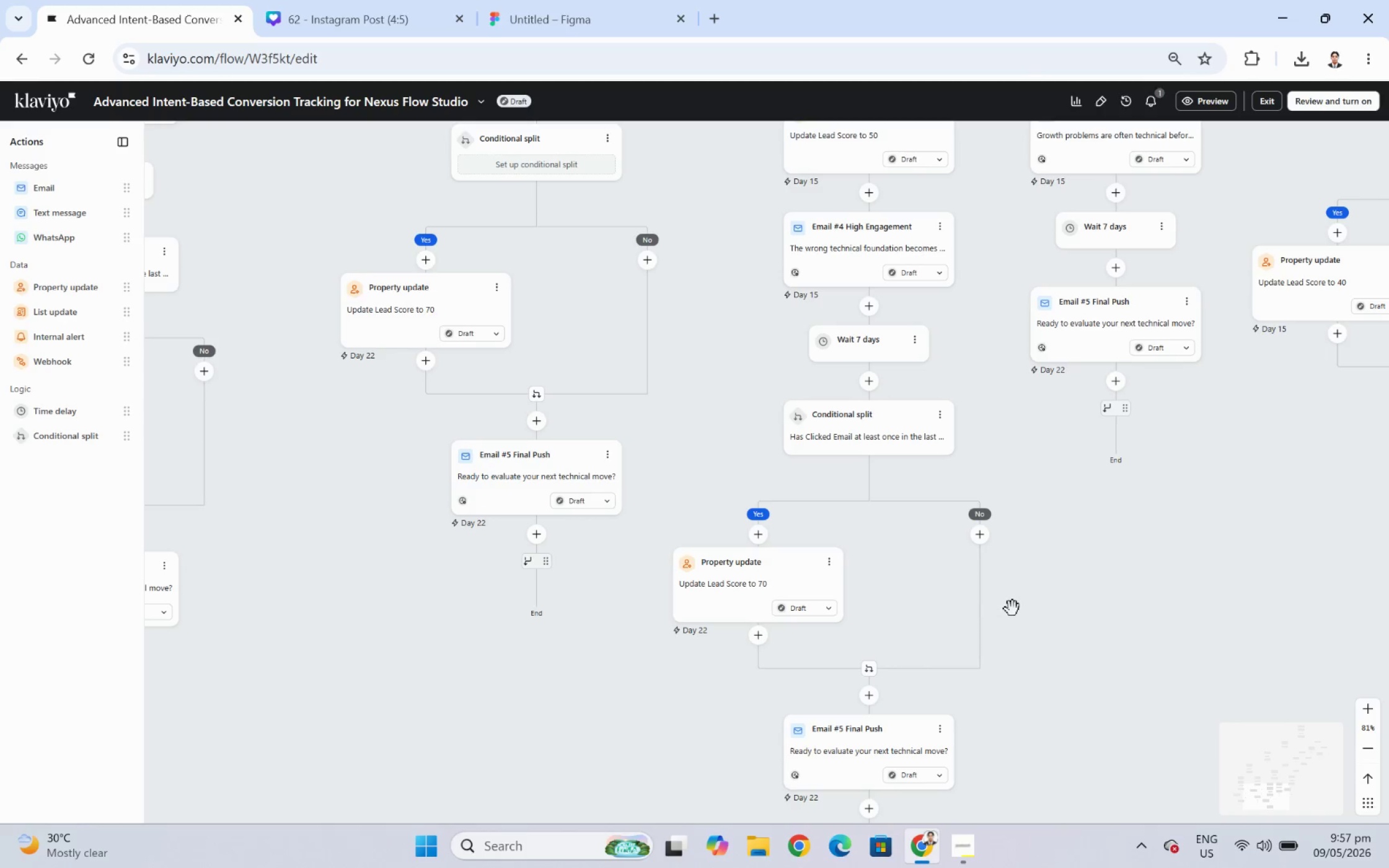 
left_click_drag(start_coordinate=[1018, 608], to_coordinate=[865, 699])
 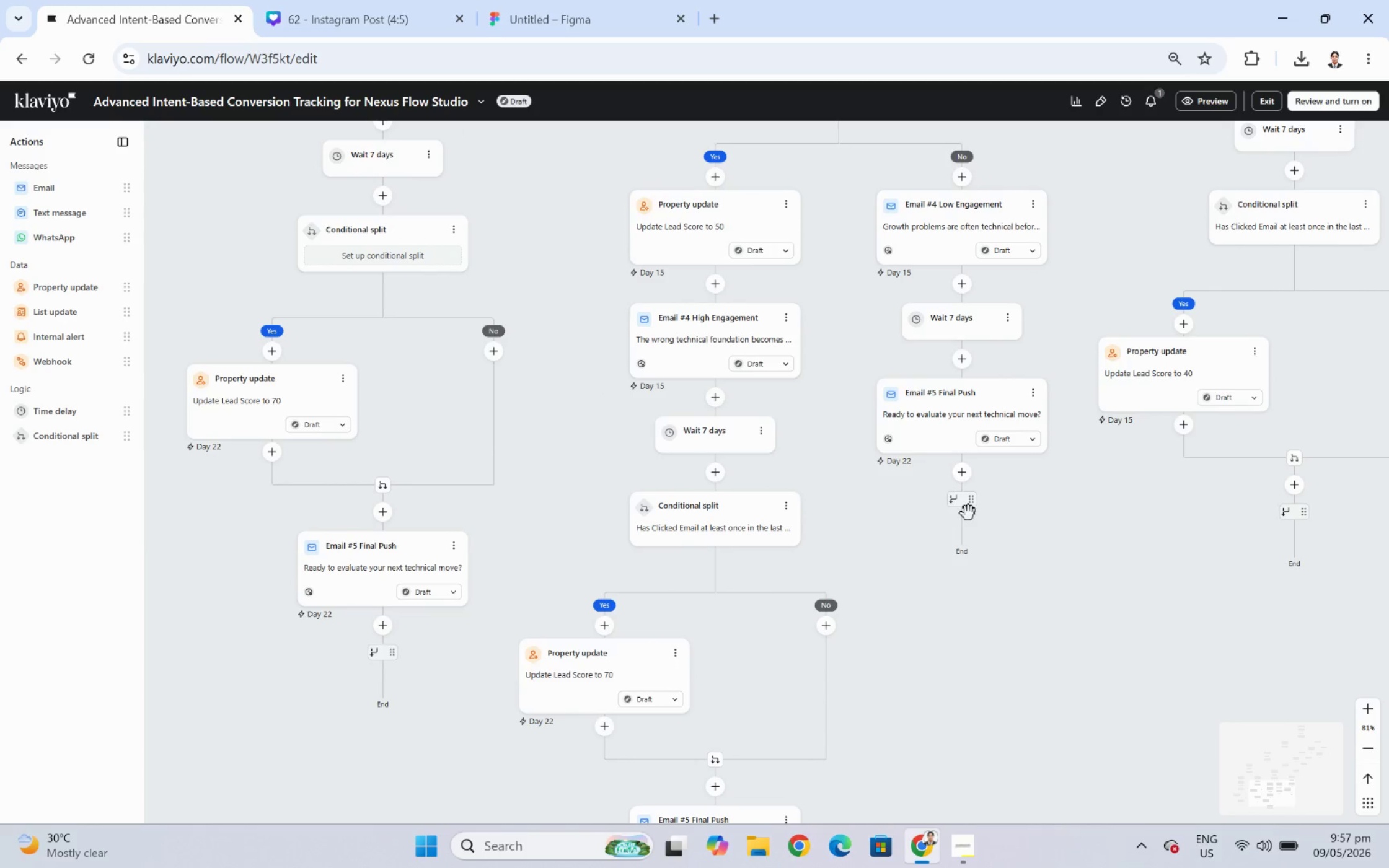 
mouse_move([964, 462])
 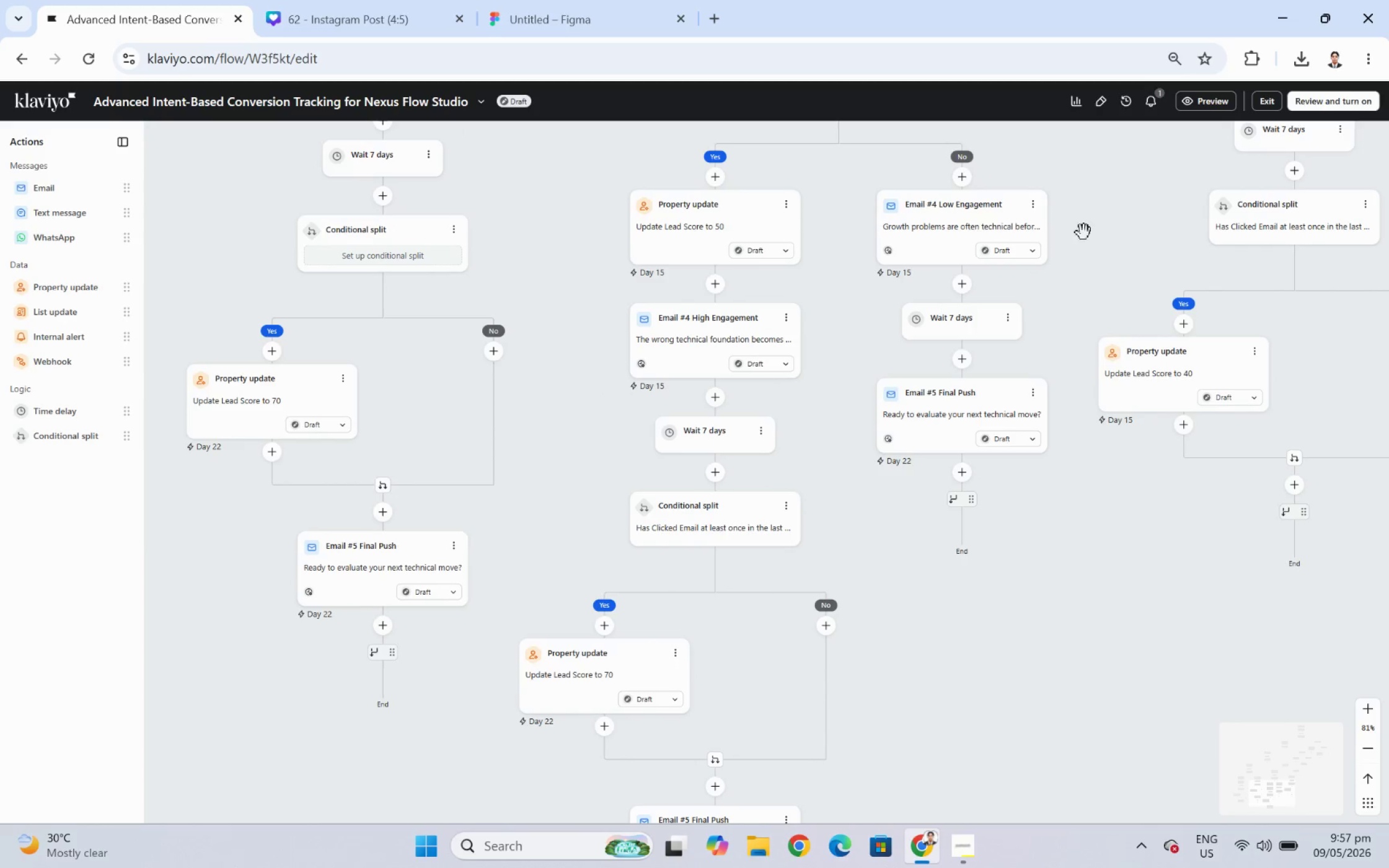 
left_click_drag(start_coordinate=[1095, 219], to_coordinate=[1202, 349])
 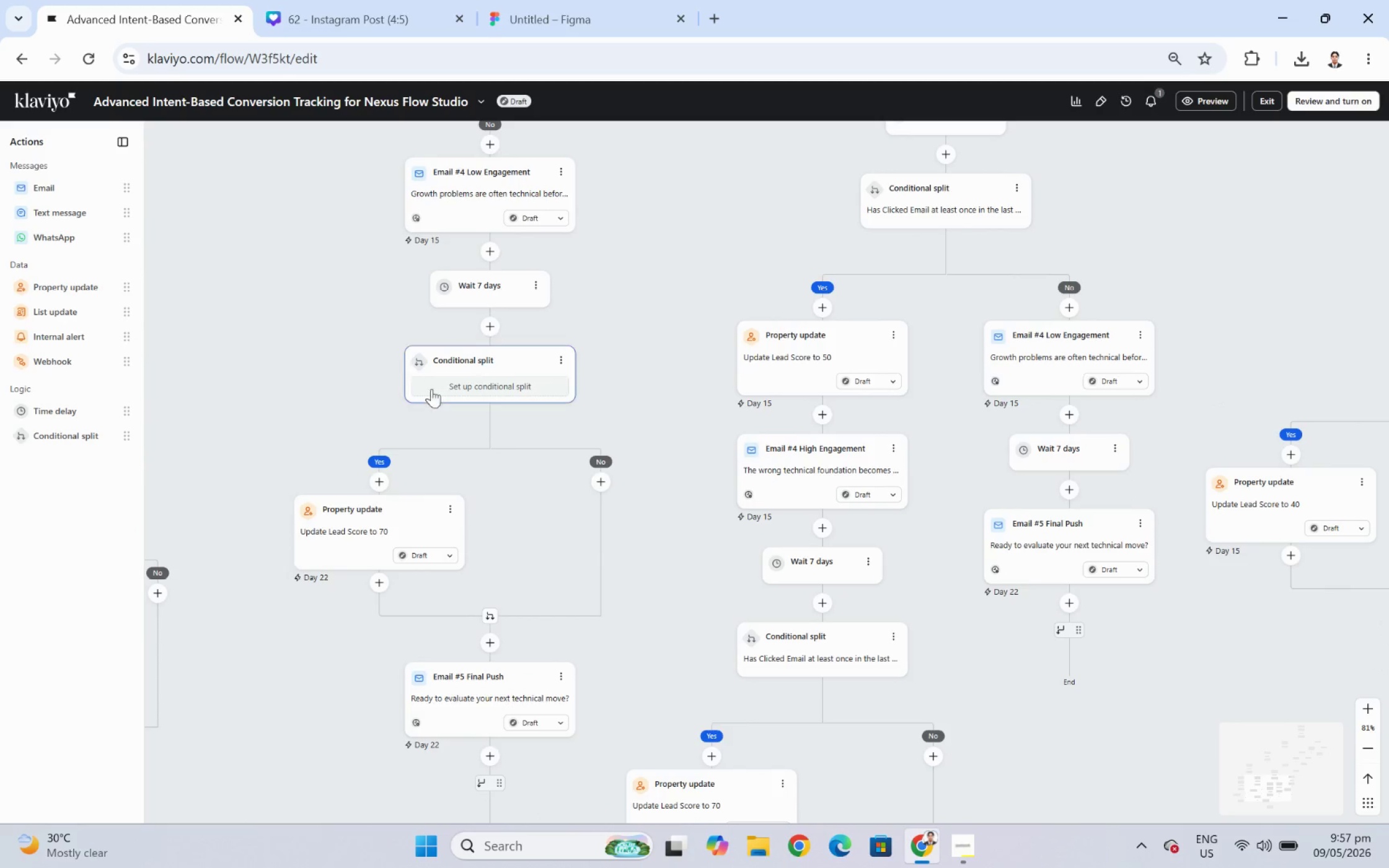 
left_click([466, 363])
 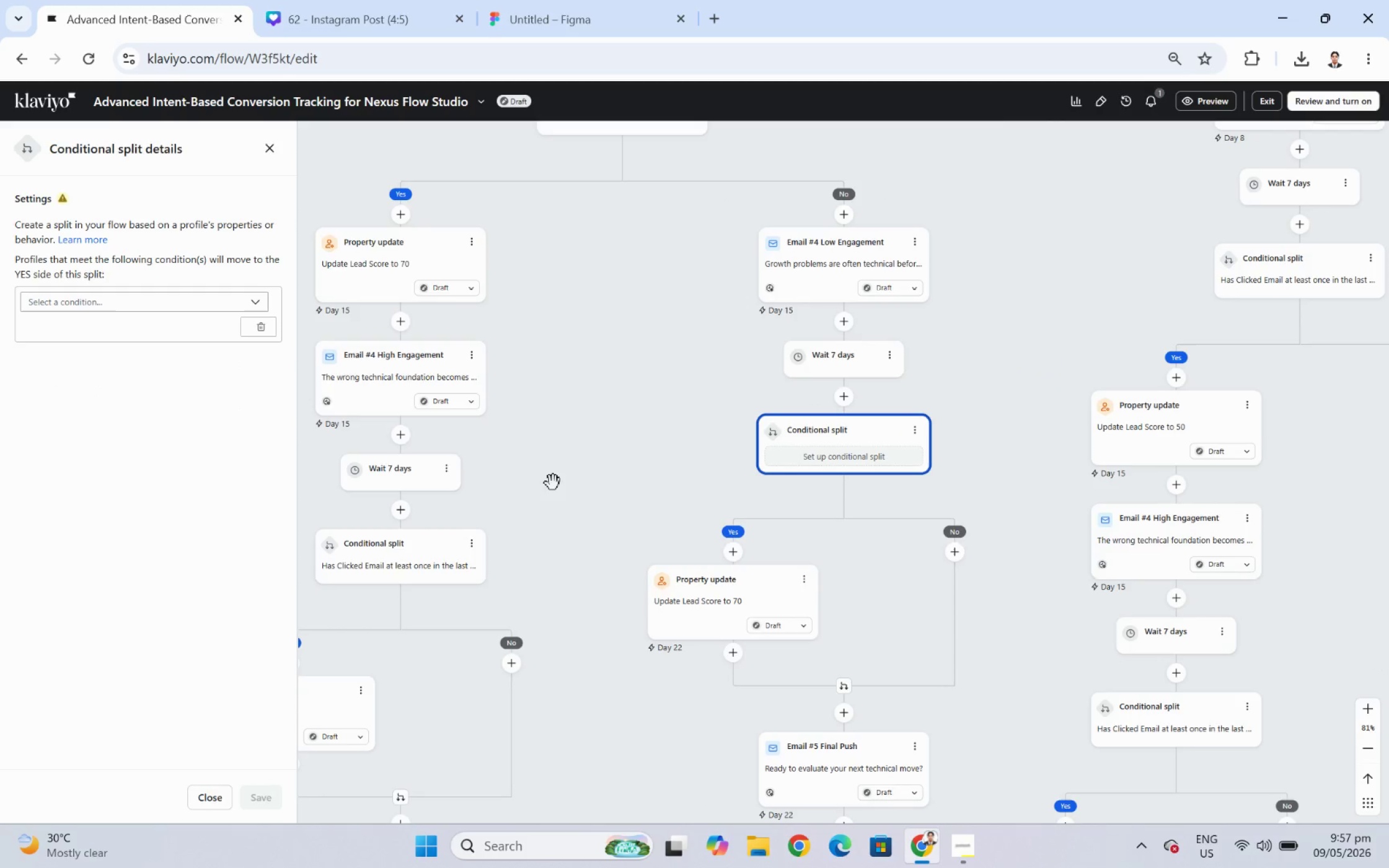 
left_click_drag(start_coordinate=[620, 493], to_coordinate=[690, 415])
 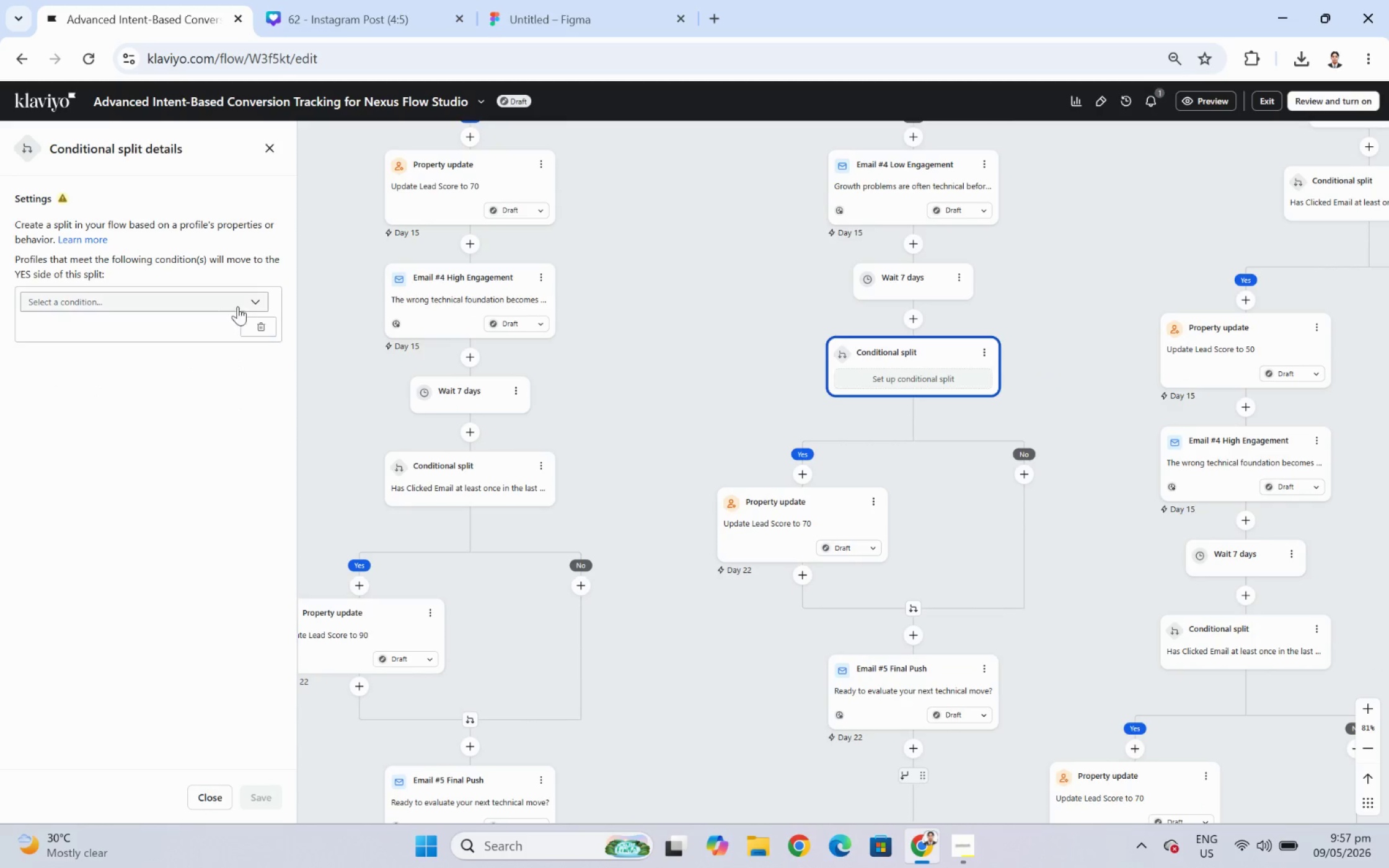 
left_click([231, 296])
 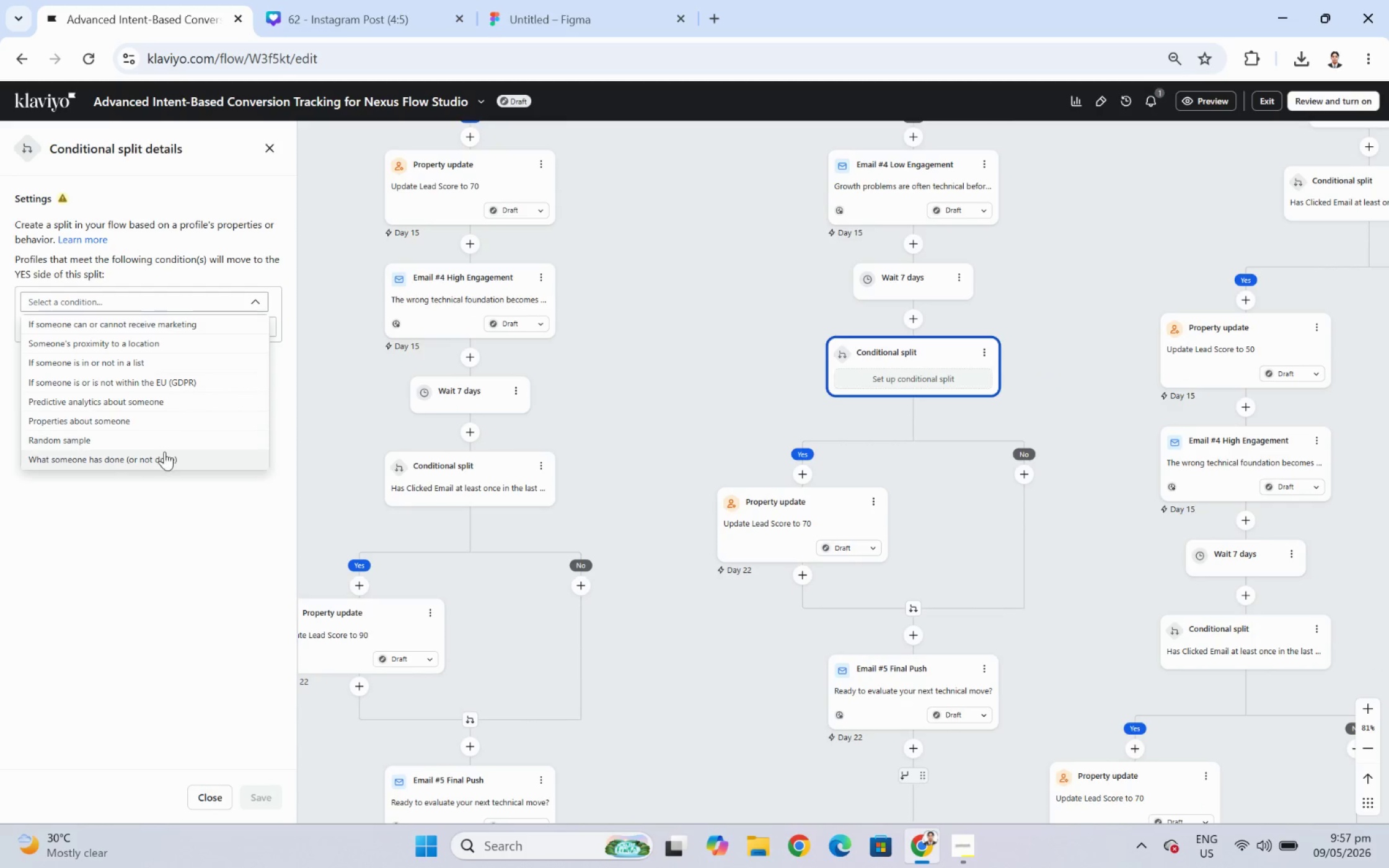 
left_click([164, 458])
 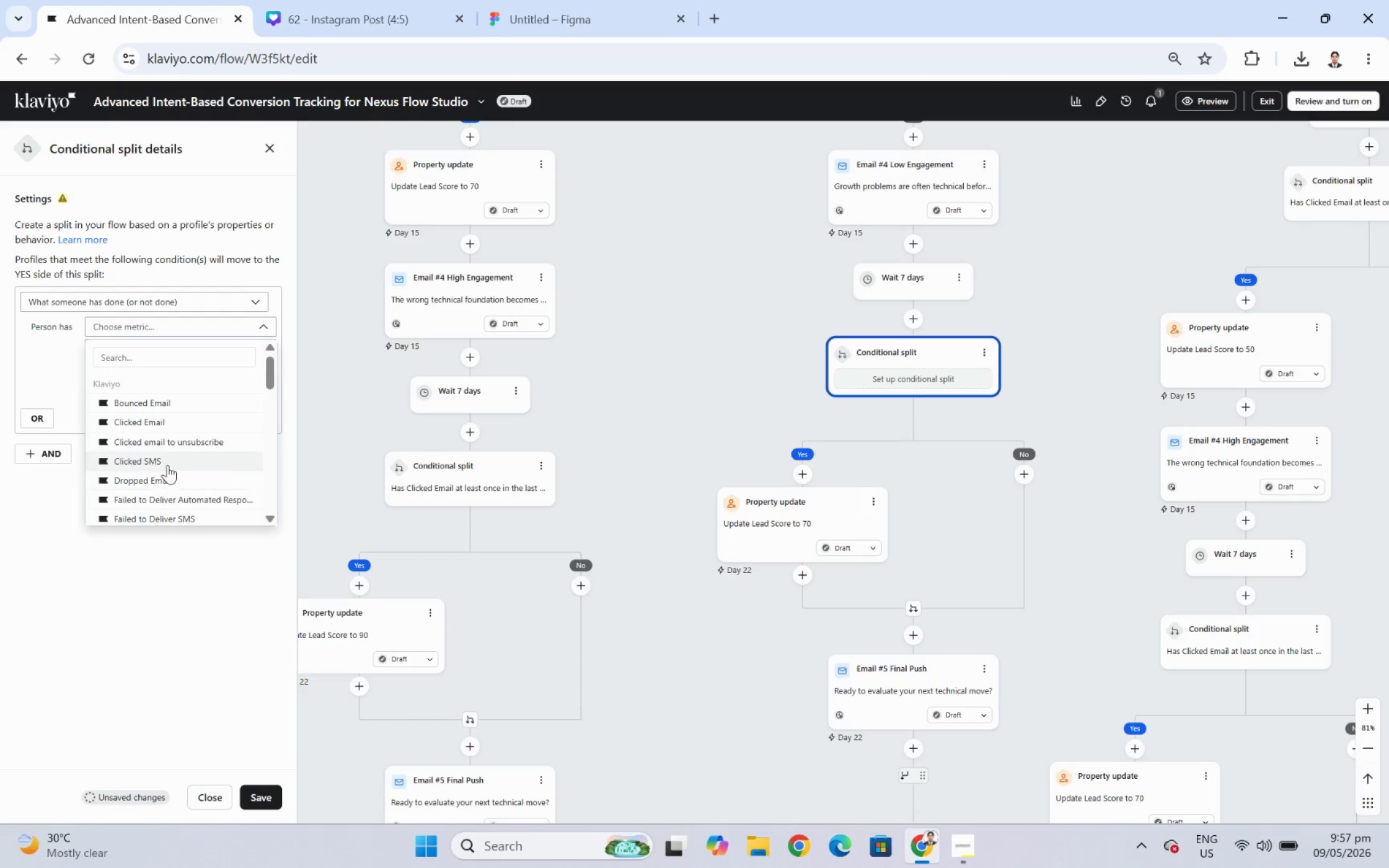 
left_click([169, 424])
 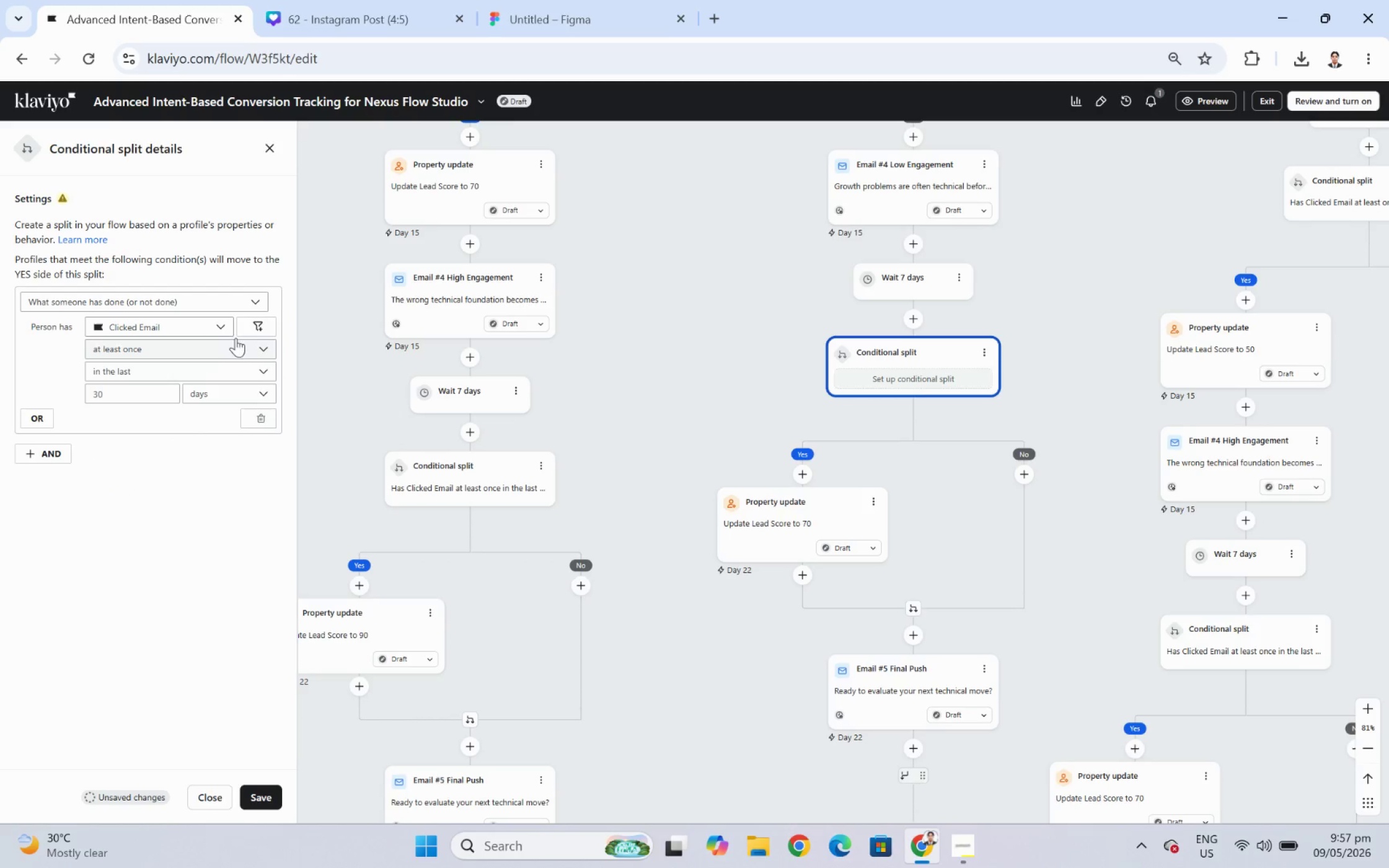 
left_click([245, 328])
 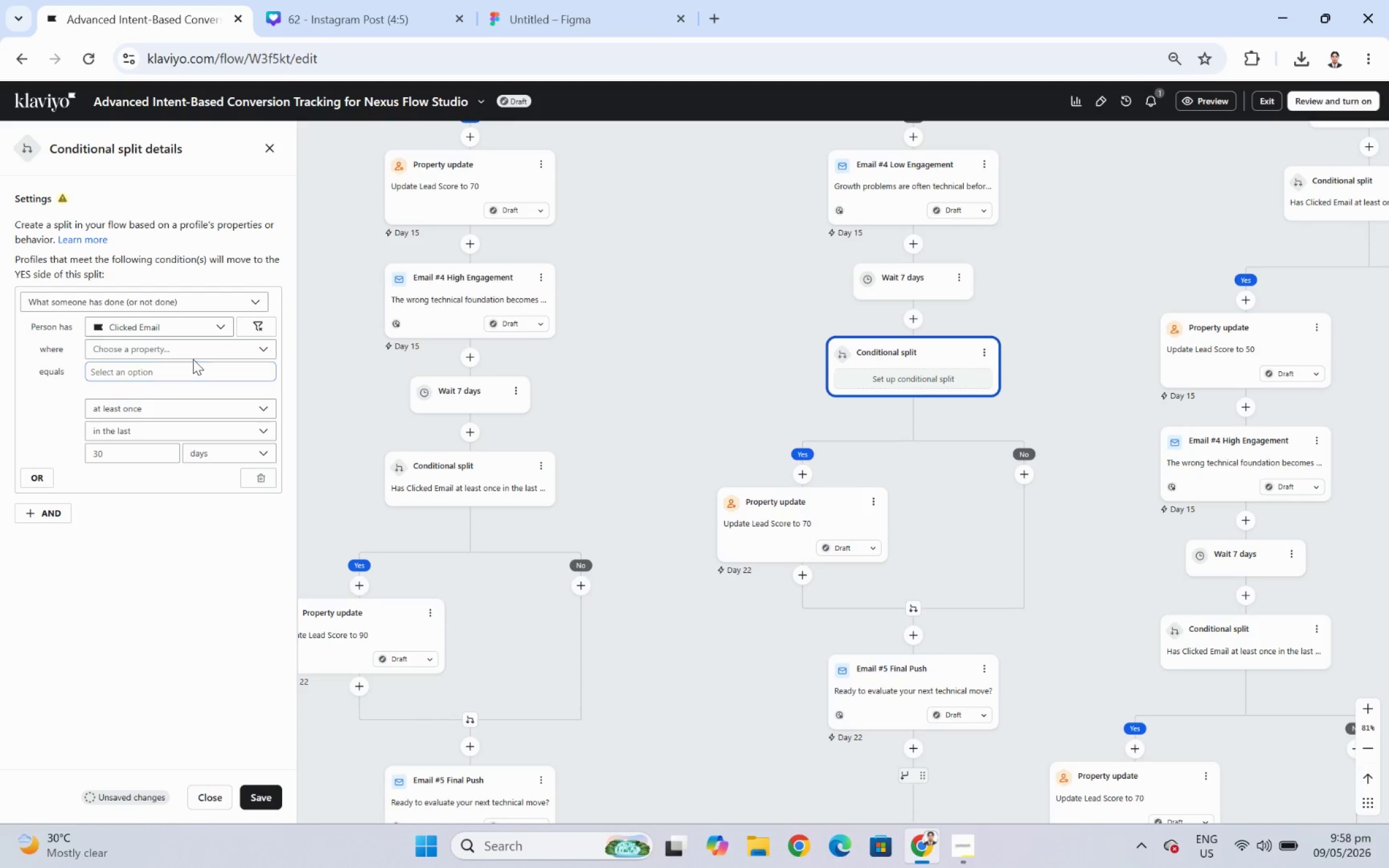 
left_click([192, 373])
 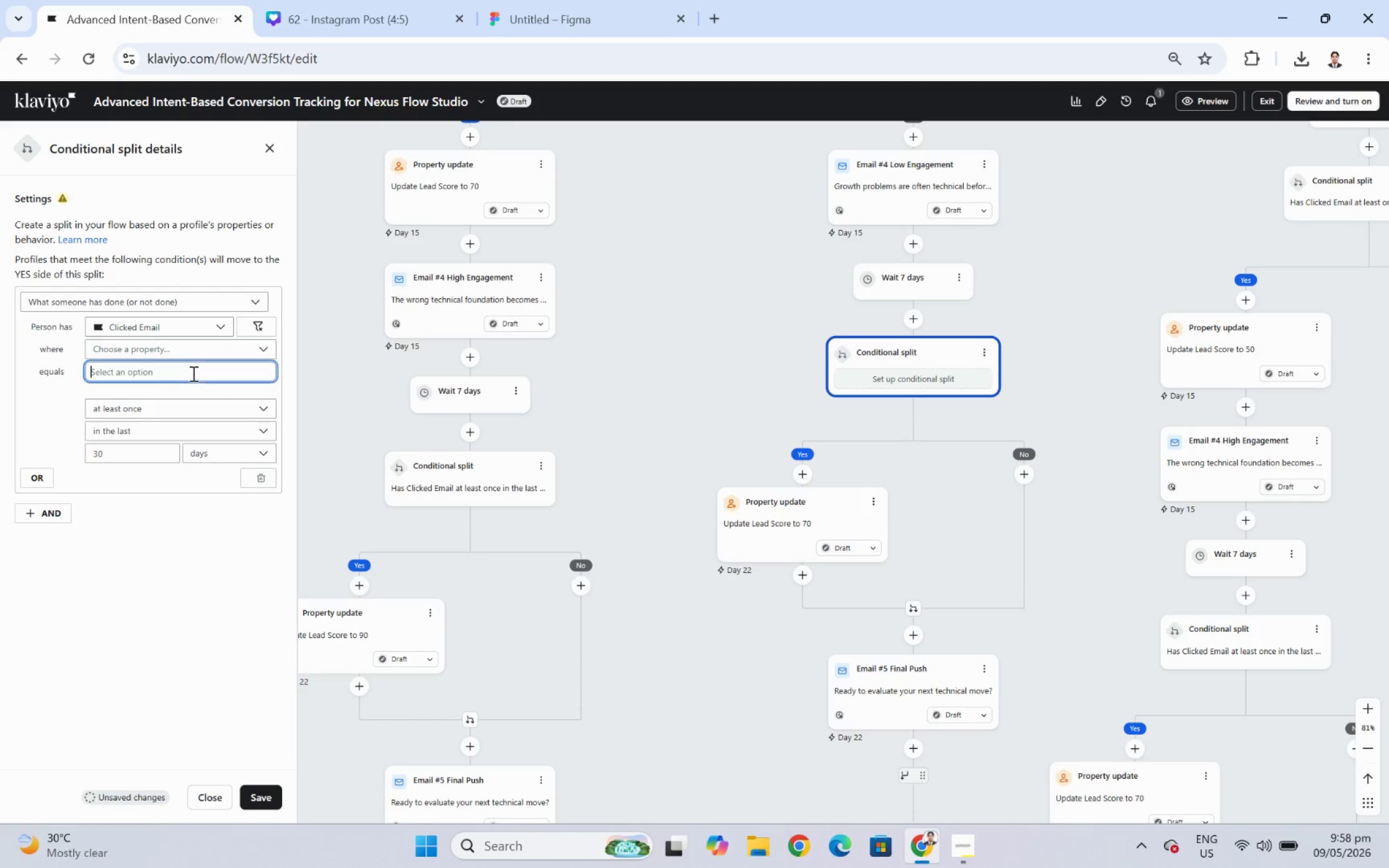 
key(Control+V)
 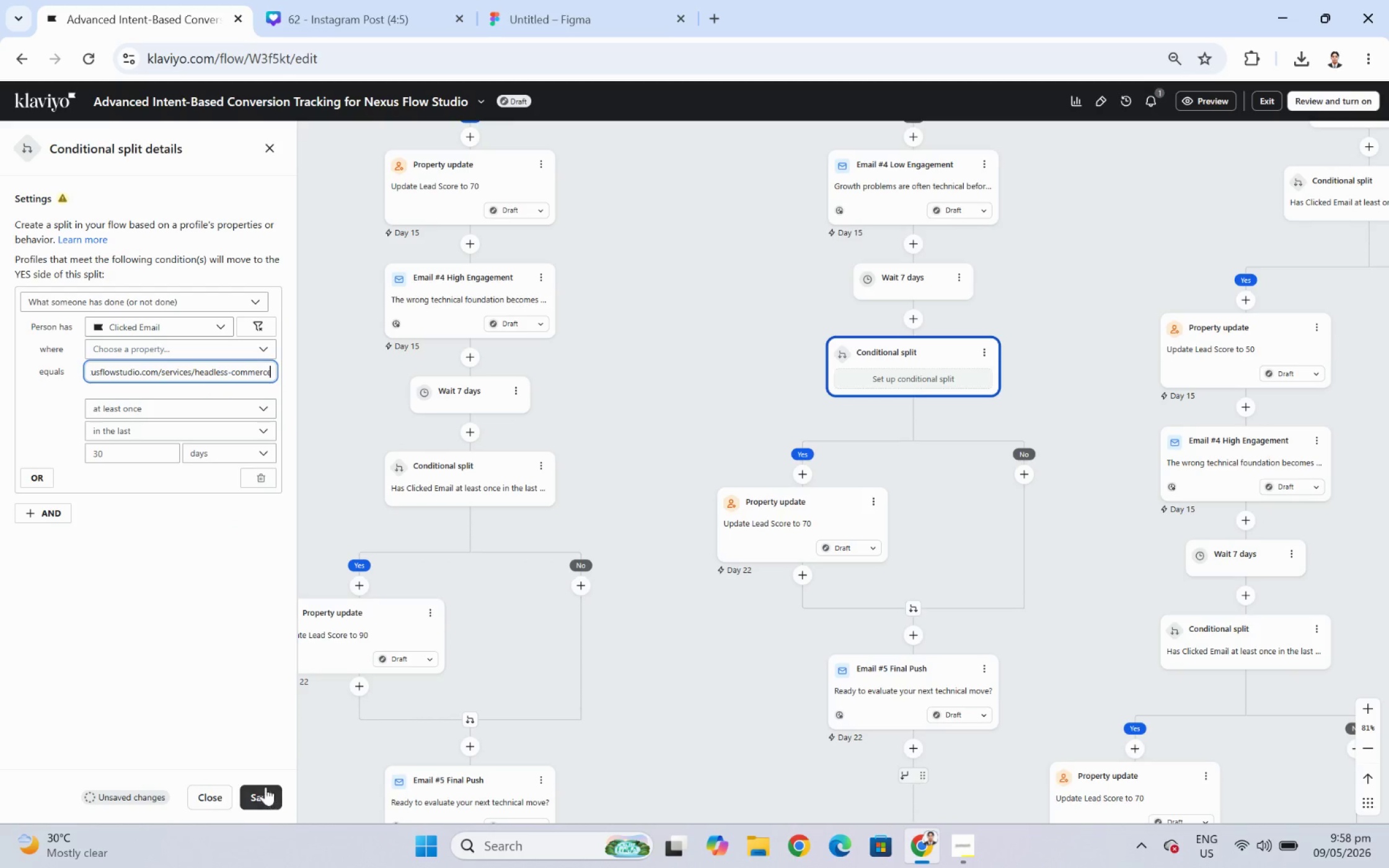 
left_click([270, 789])
 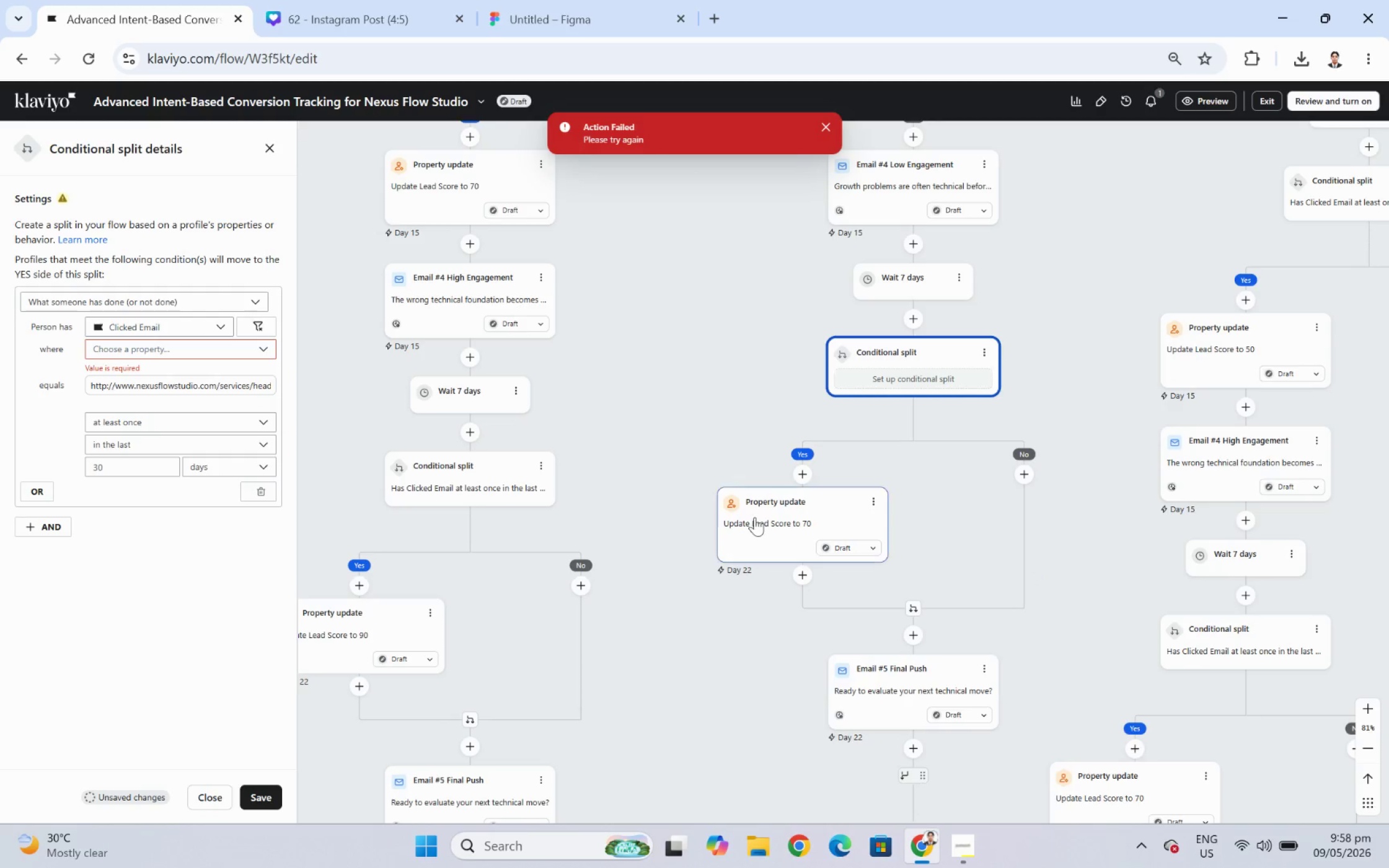 
left_click([908, 372])
 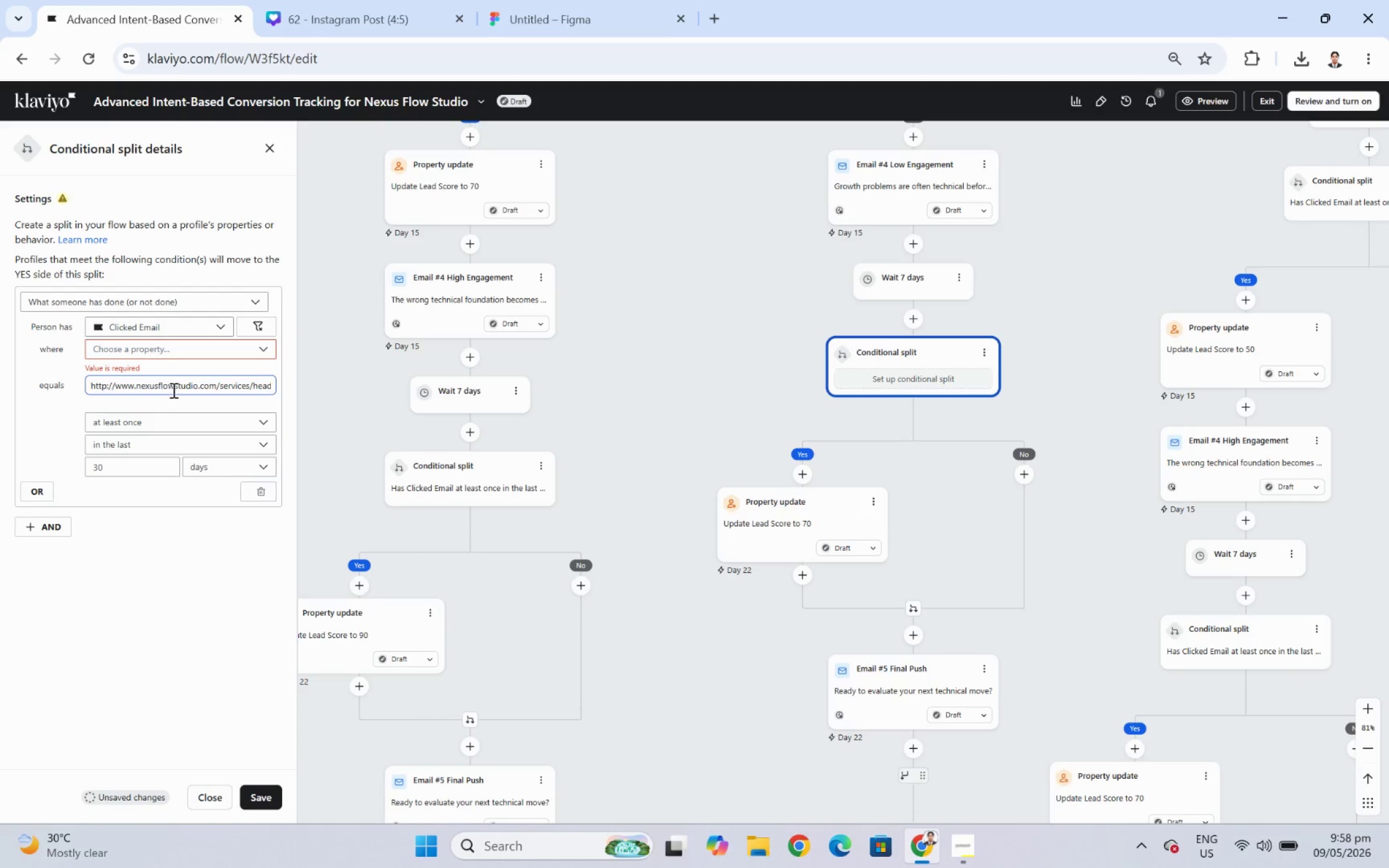 
left_click([180, 352])
 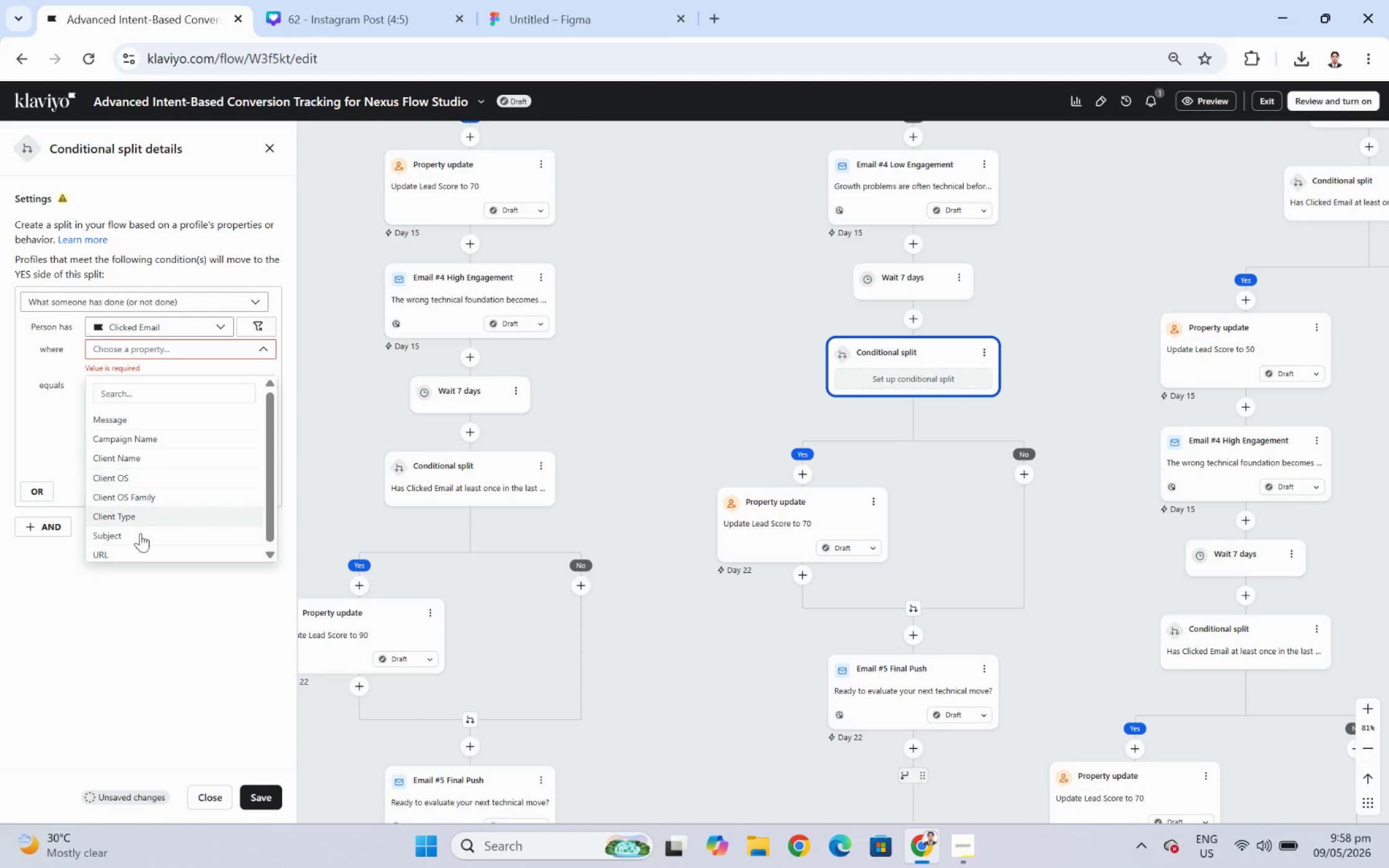 
left_click([141, 553])
 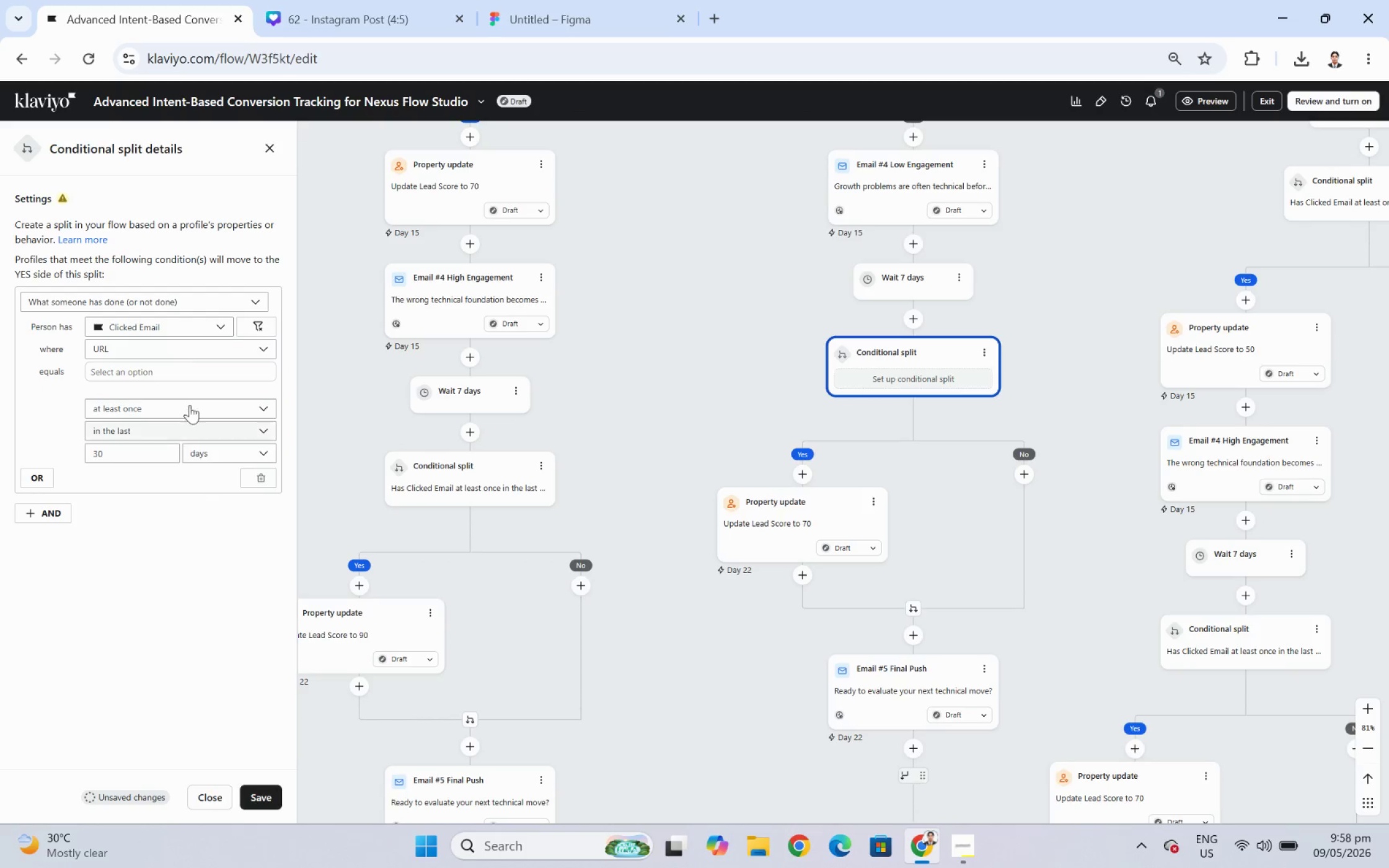 
left_click([195, 364])
 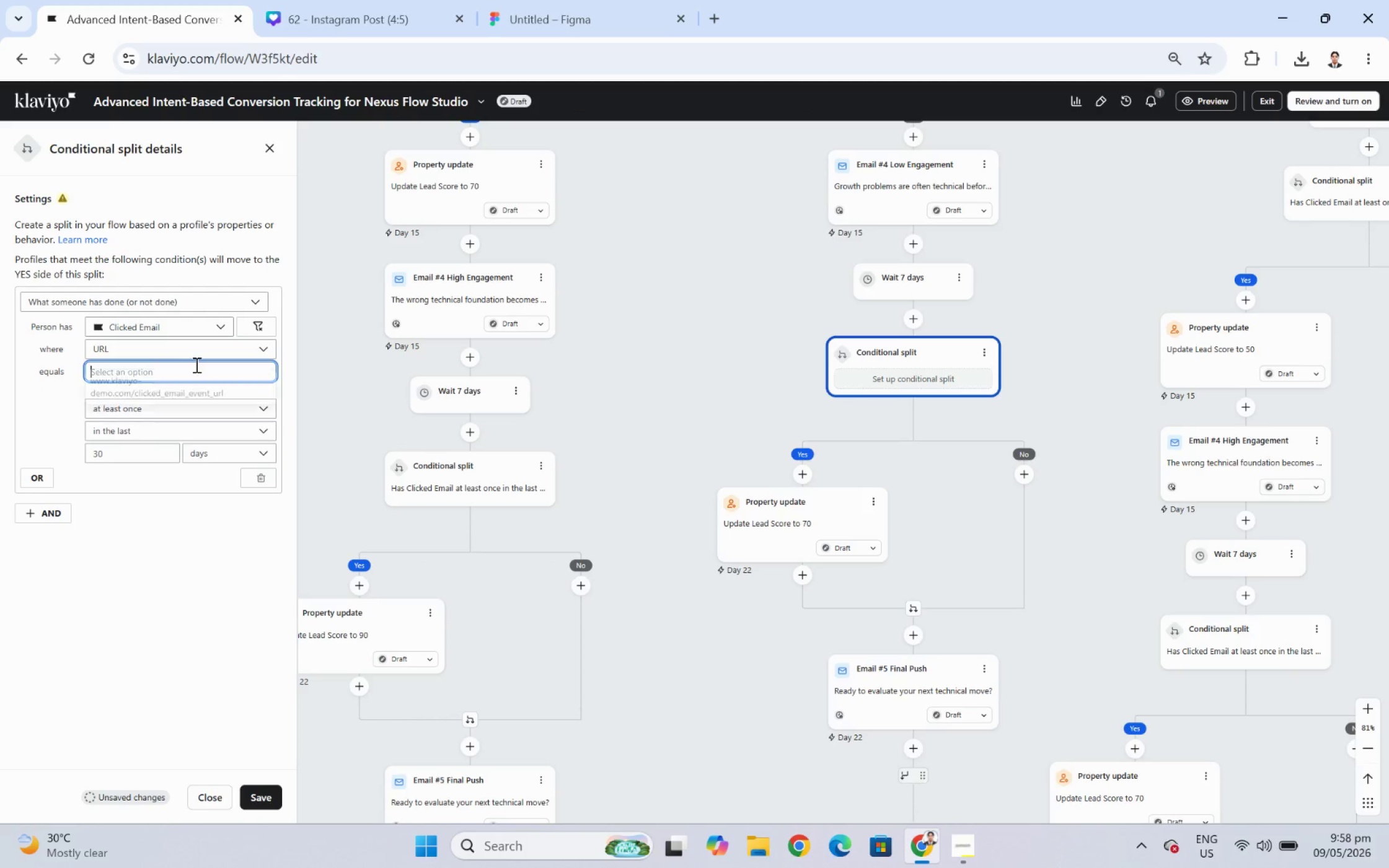 
key(Control+V)
 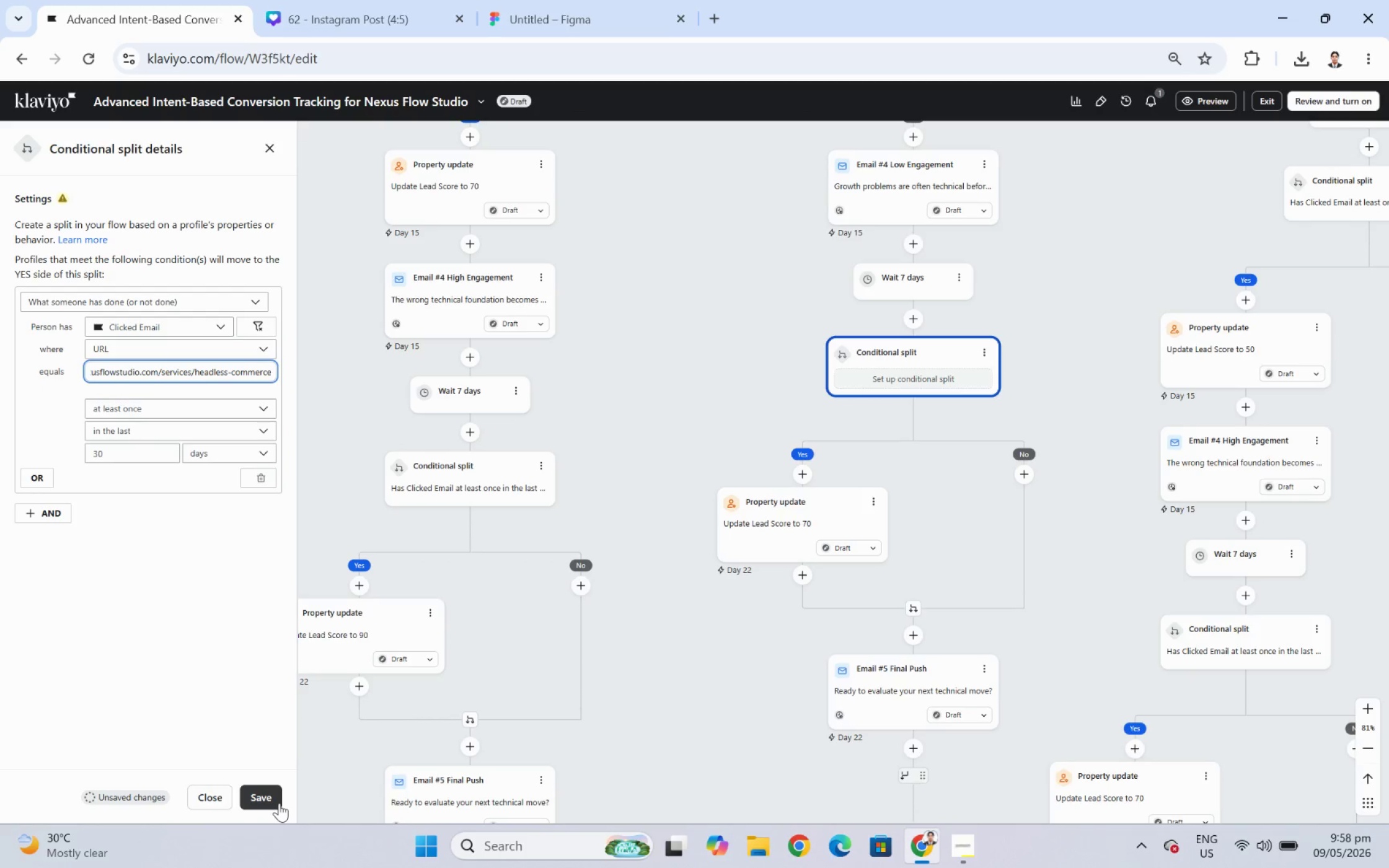 
left_click([276, 799])
 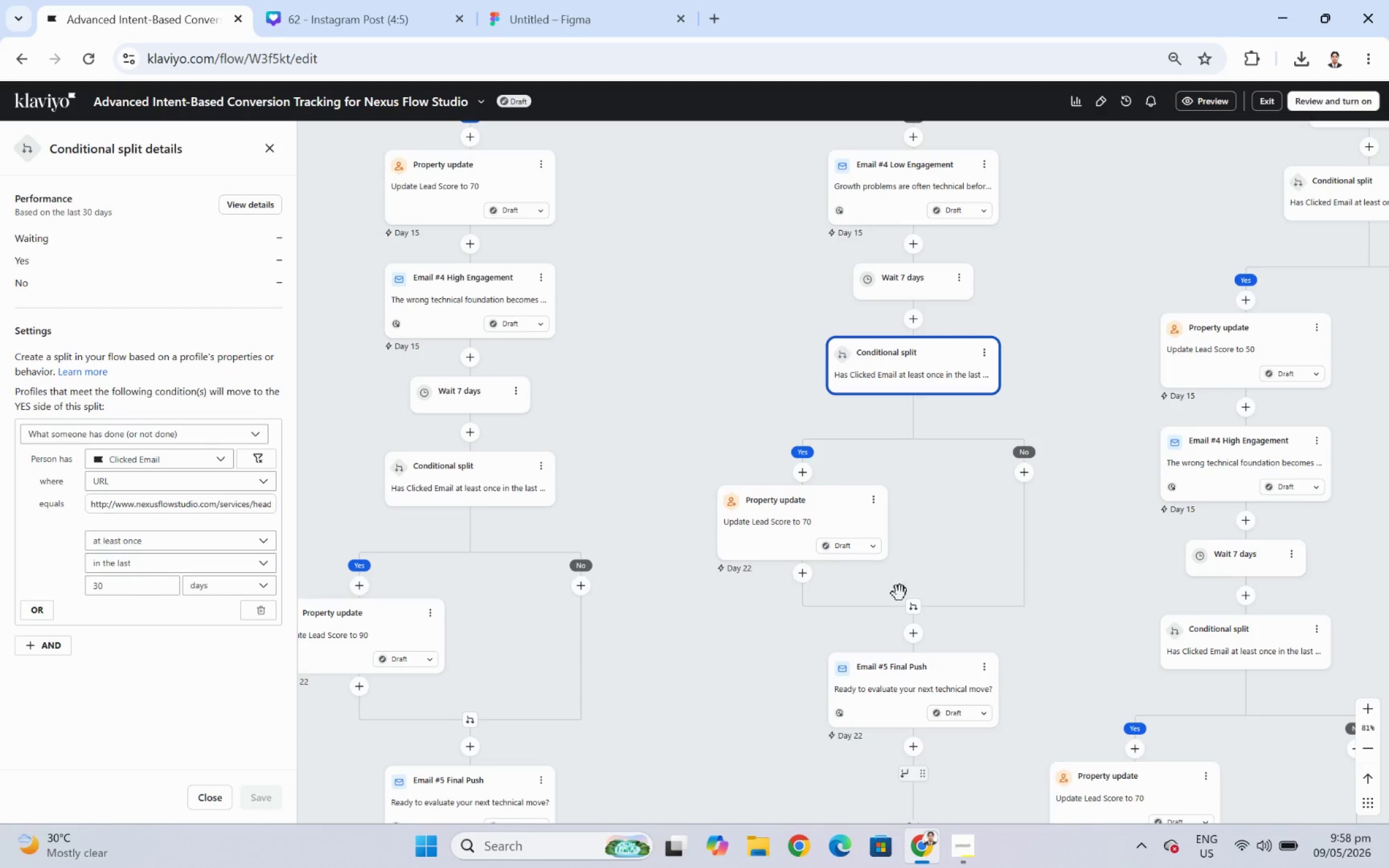 
left_click_drag(start_coordinate=[1100, 601], to_coordinate=[848, 572])
 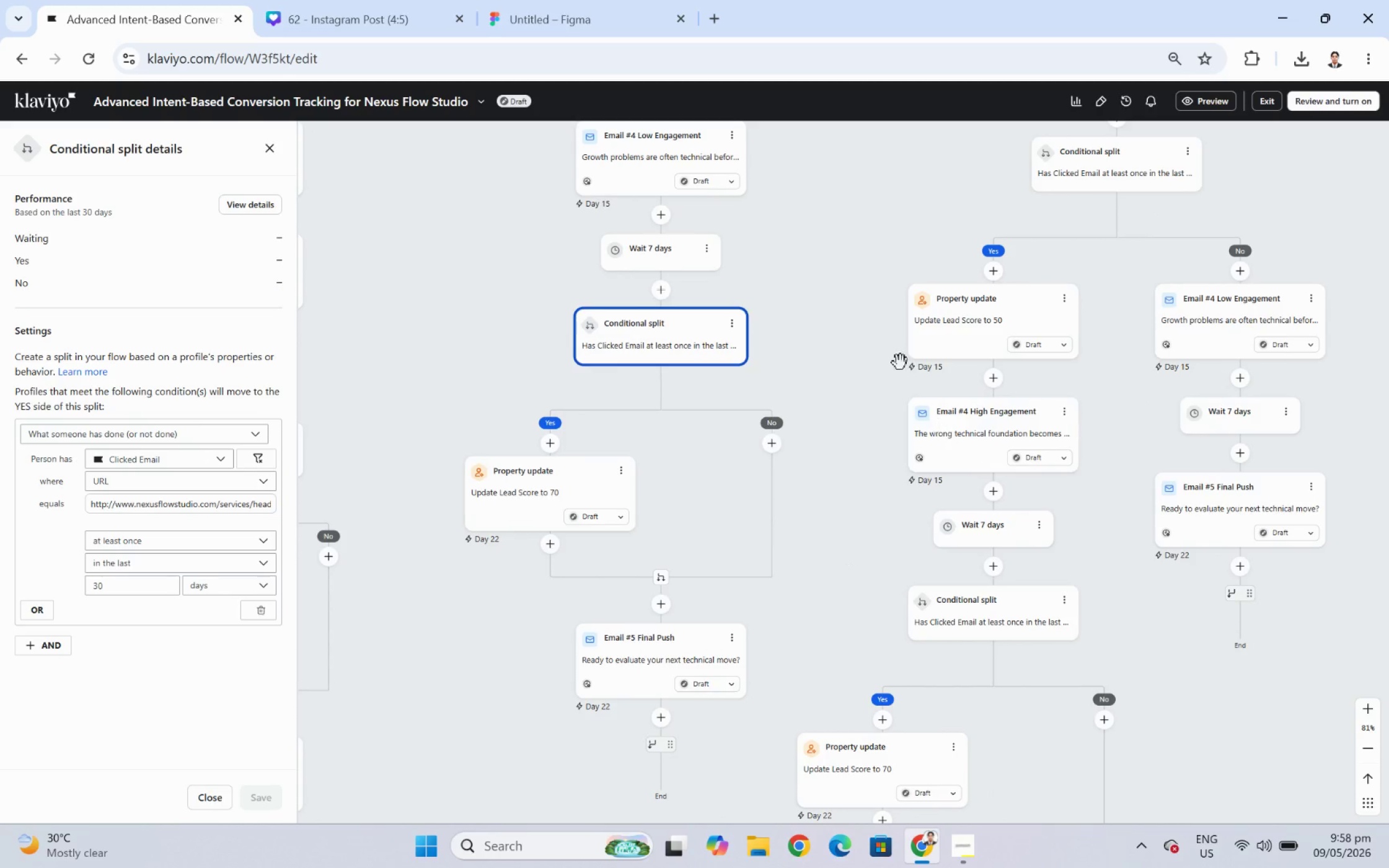 
left_click_drag(start_coordinate=[844, 302], to_coordinate=[837, 296])
 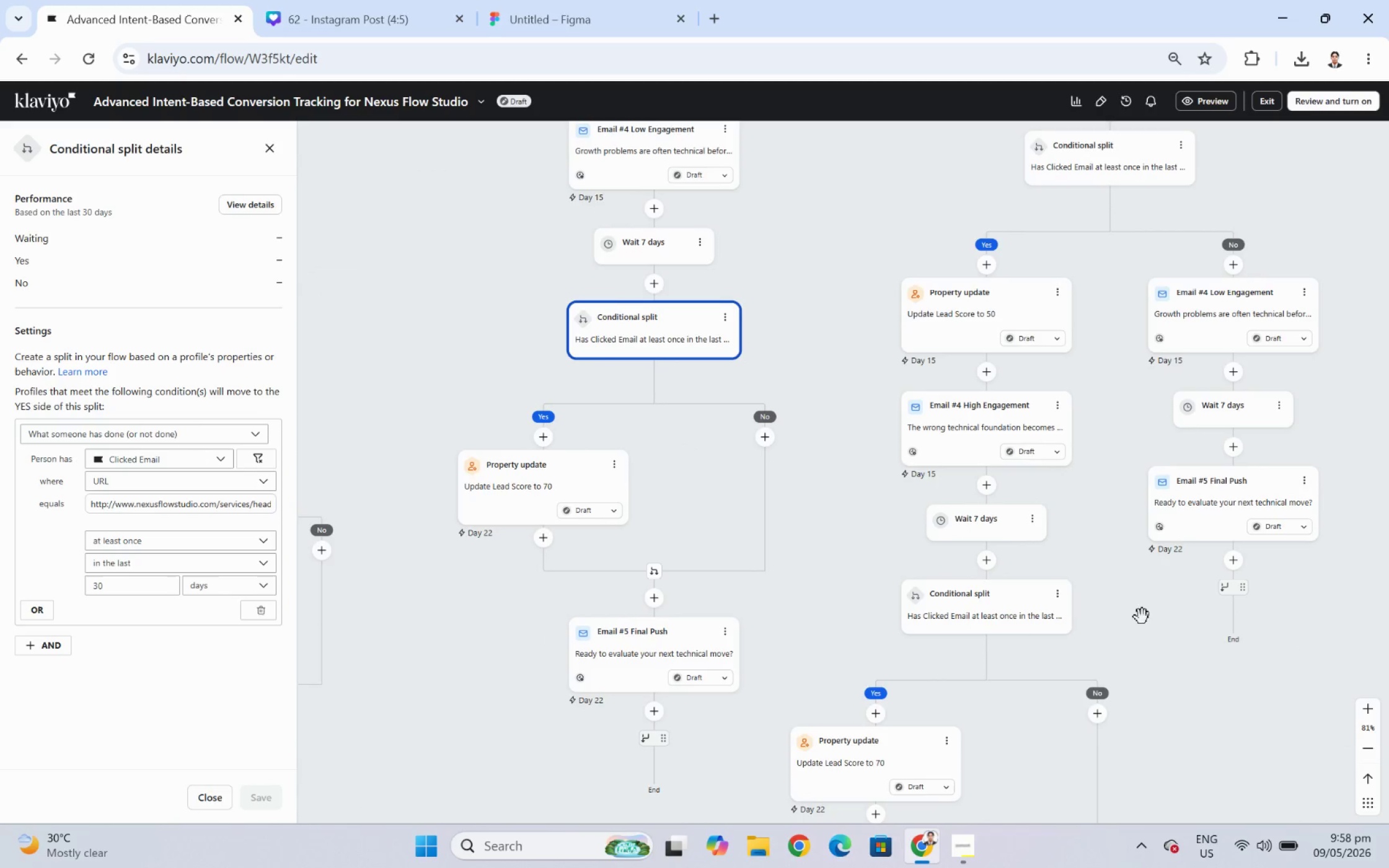 
left_click_drag(start_coordinate=[1153, 626], to_coordinate=[923, 563])
 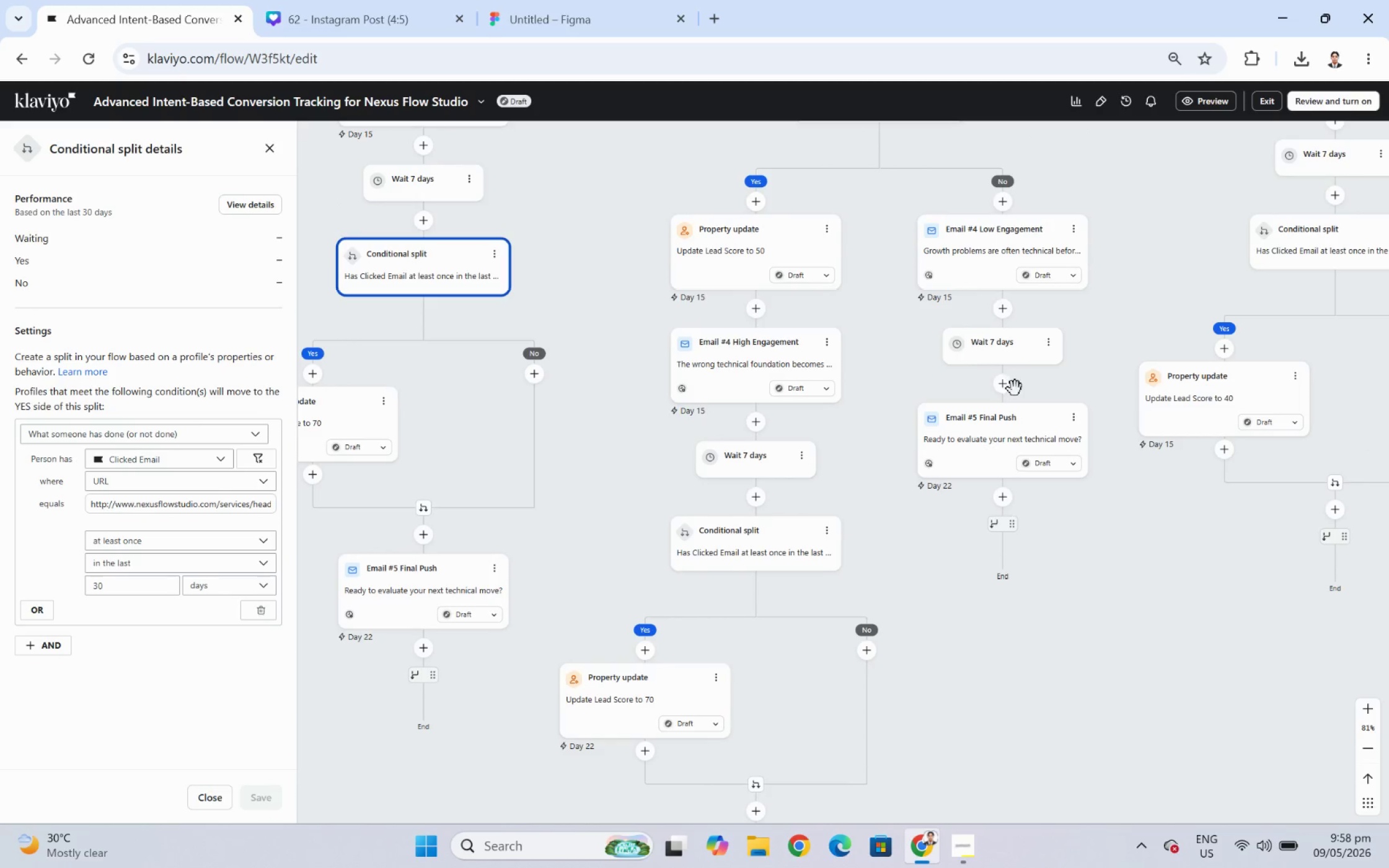 
left_click([1010, 390])
 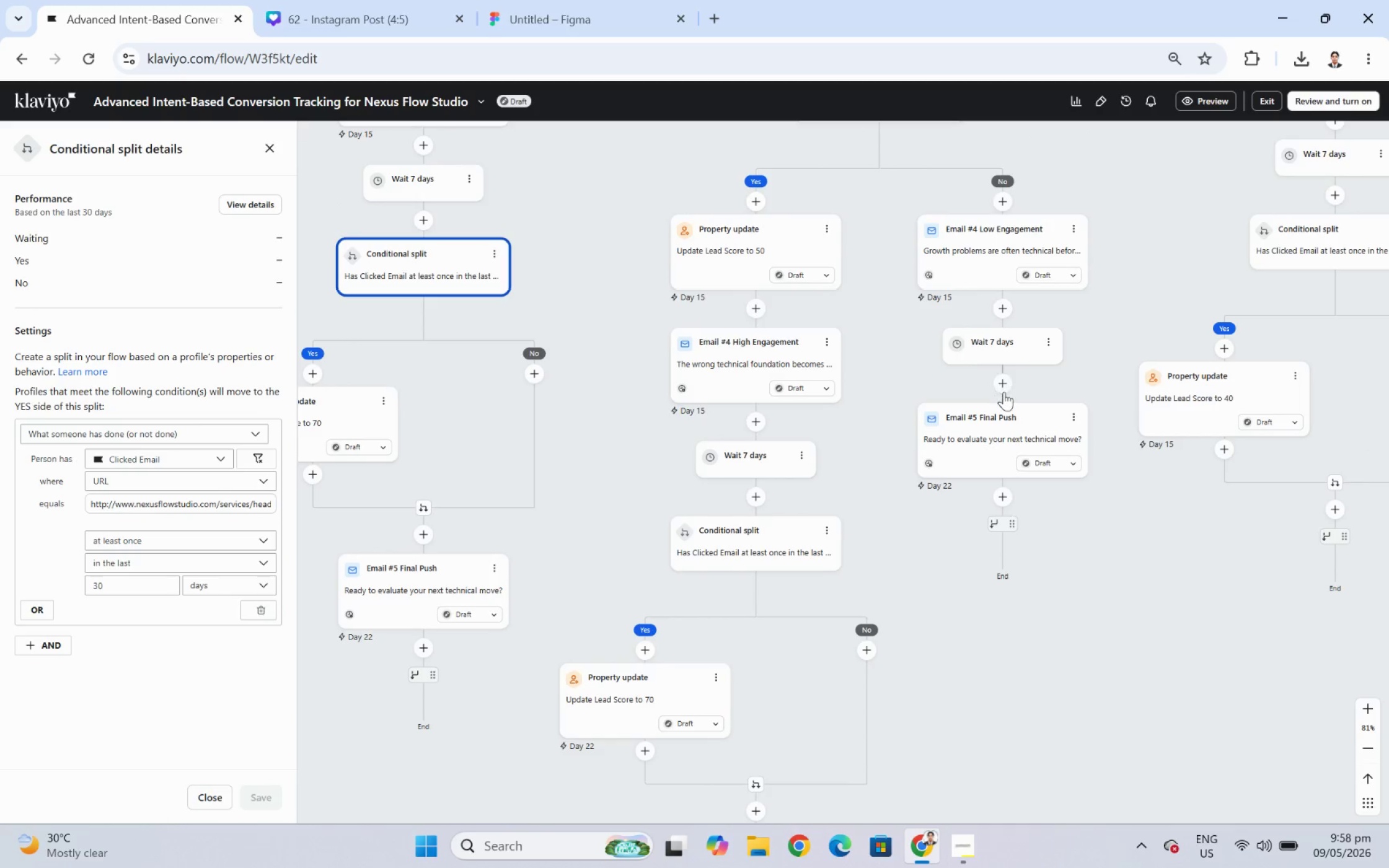 
left_click([1003, 391])
 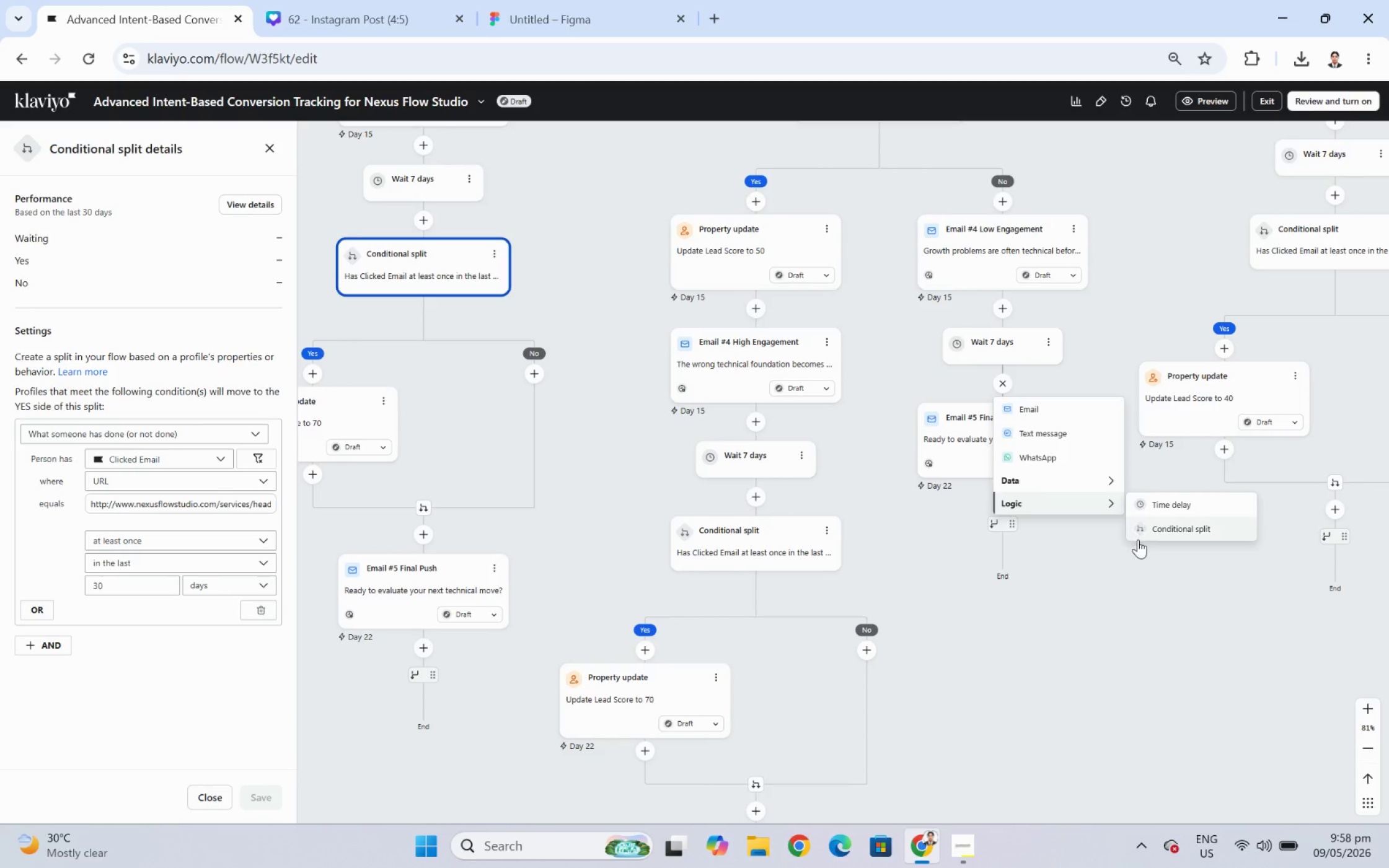 
left_click([1149, 532])
 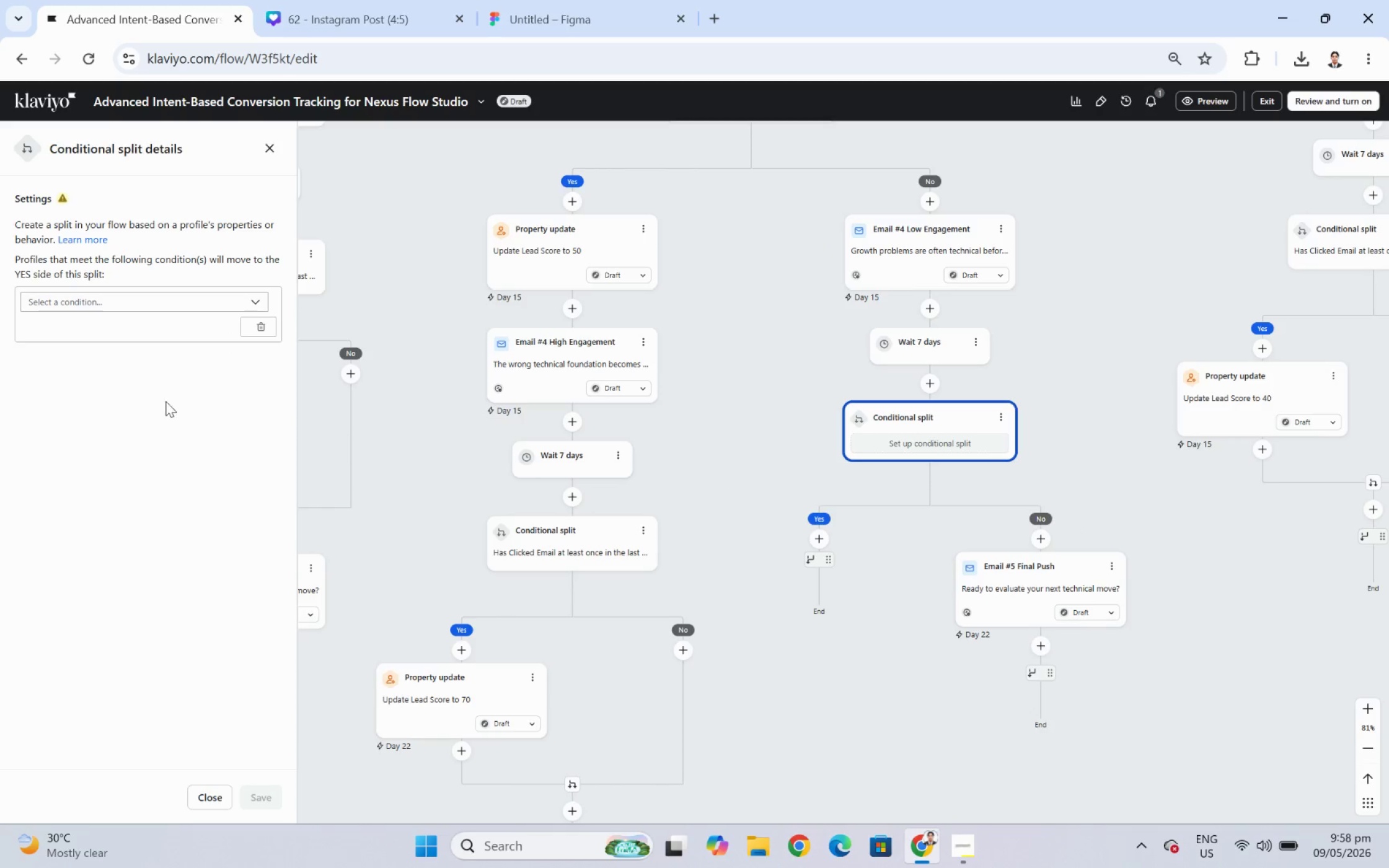 
left_click([133, 305])
 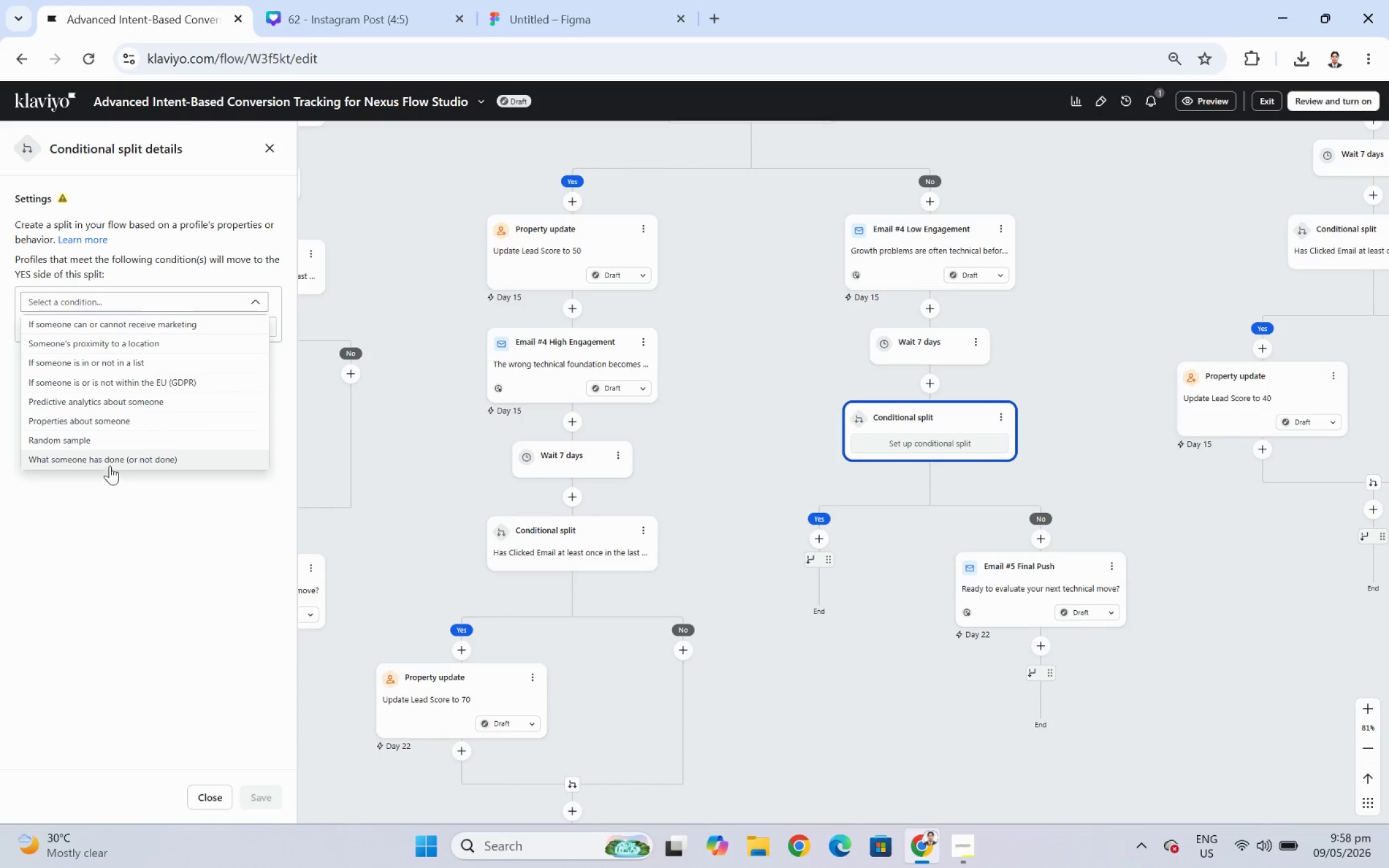 
left_click([110, 455])
 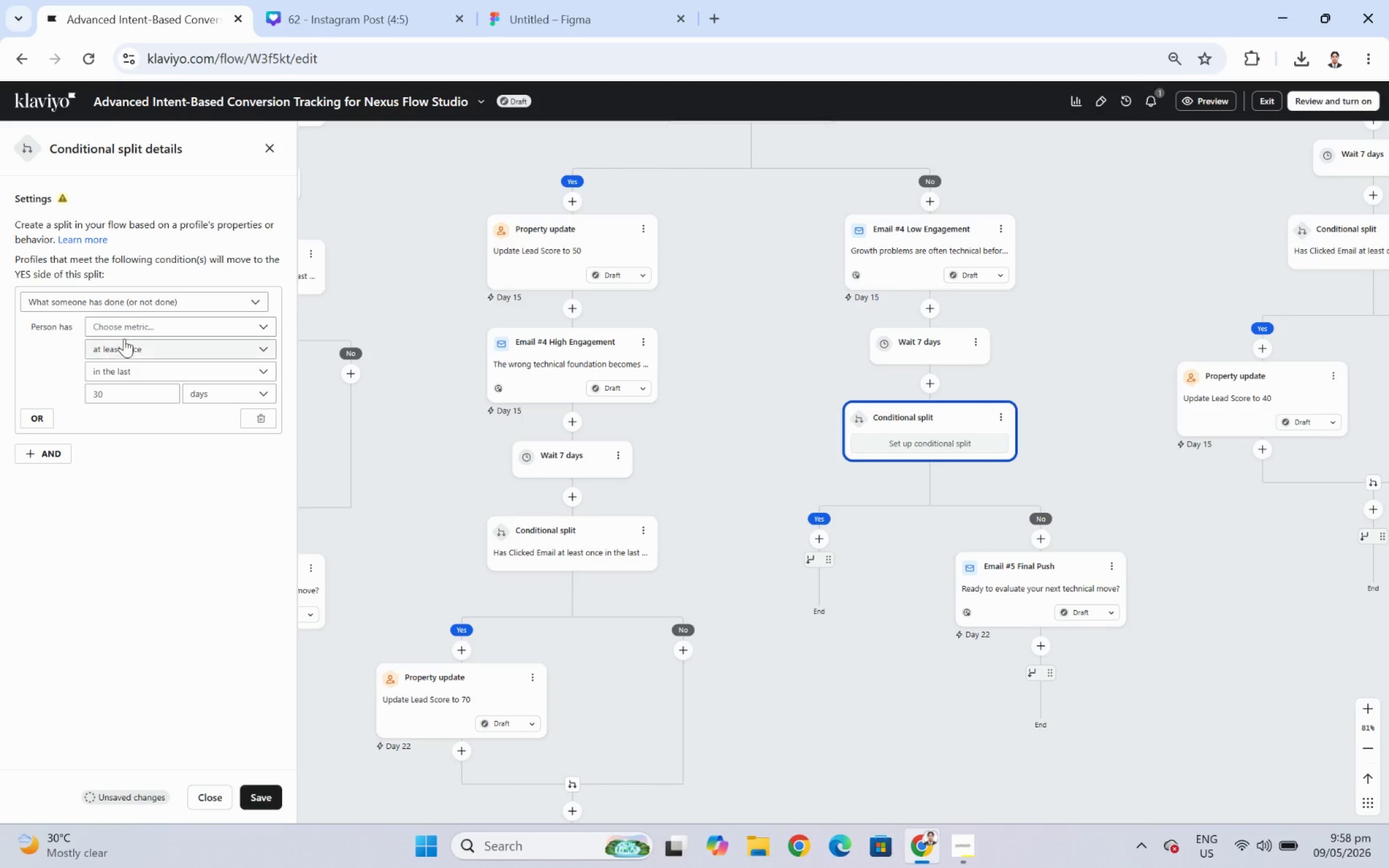 
left_click([128, 328])
 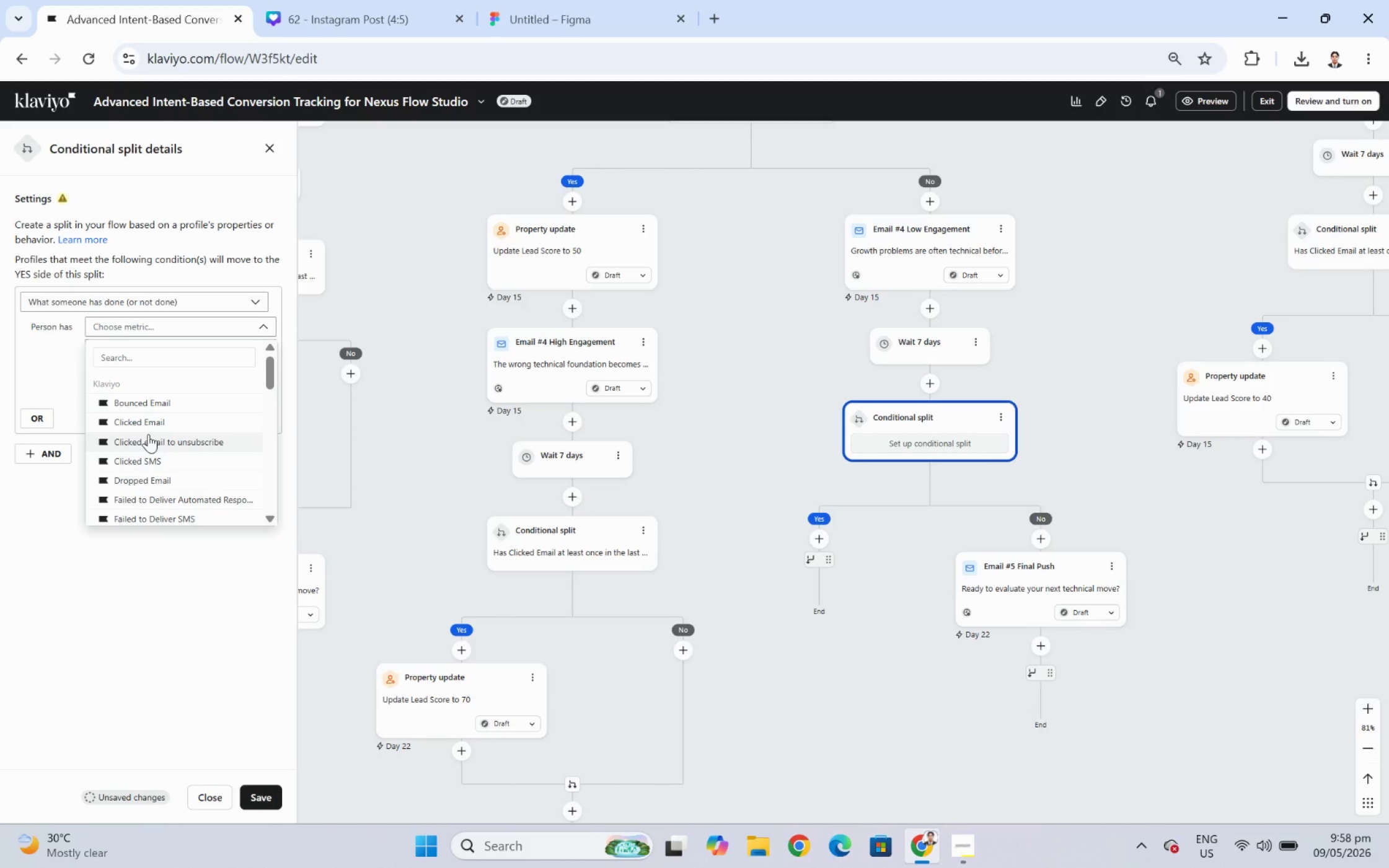 
left_click([151, 425])
 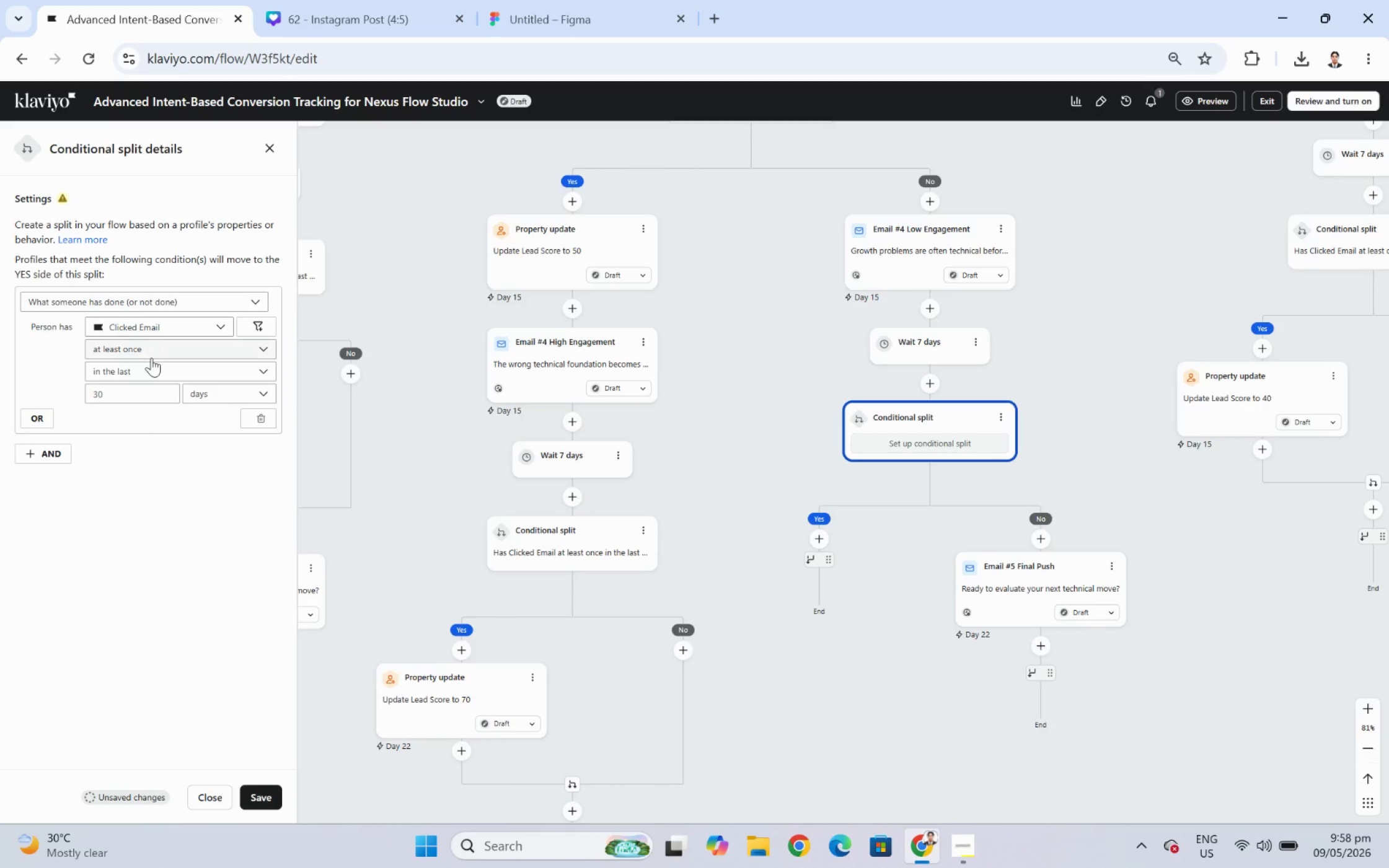 
left_click([151, 357])
 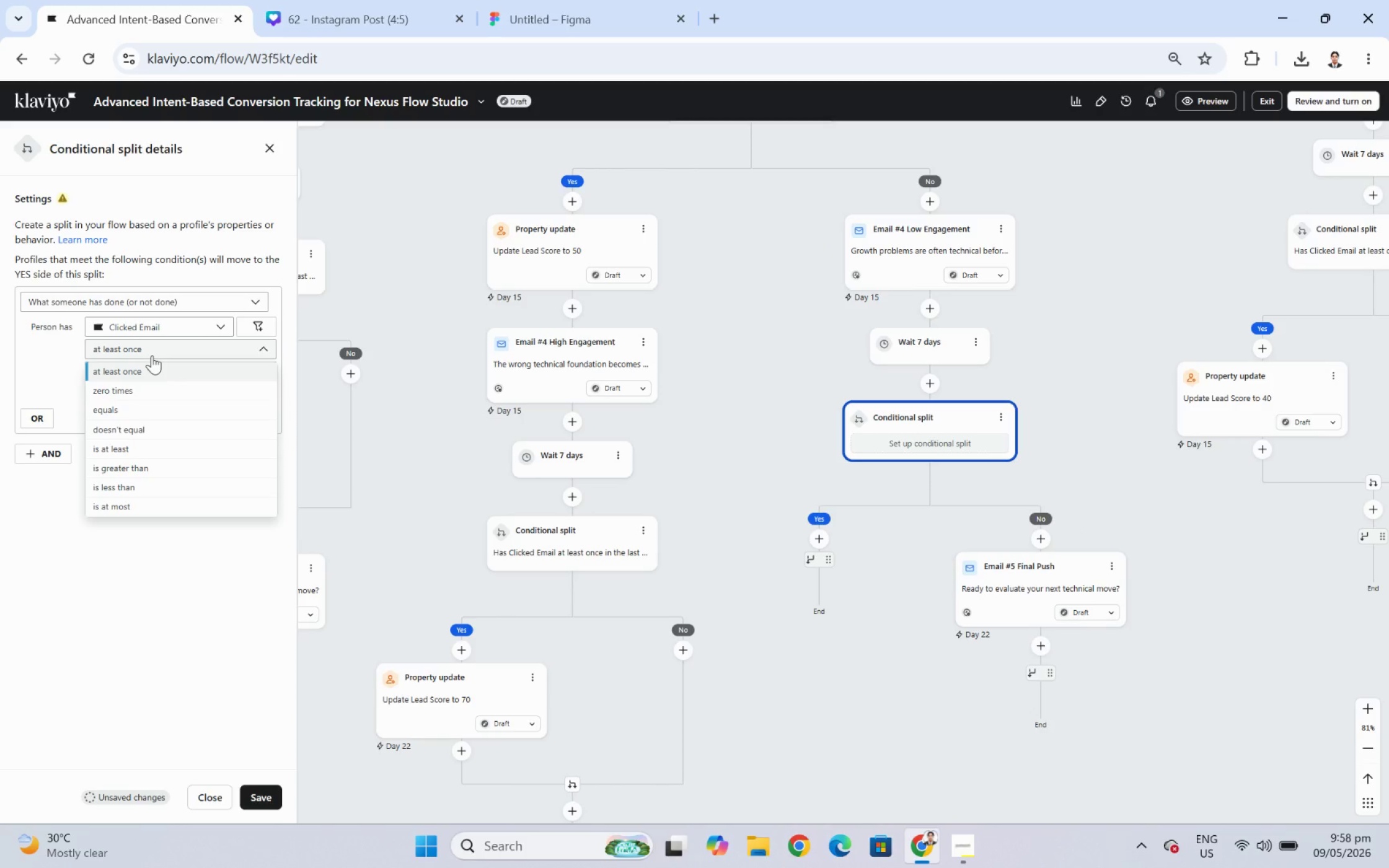 
left_click([152, 355])
 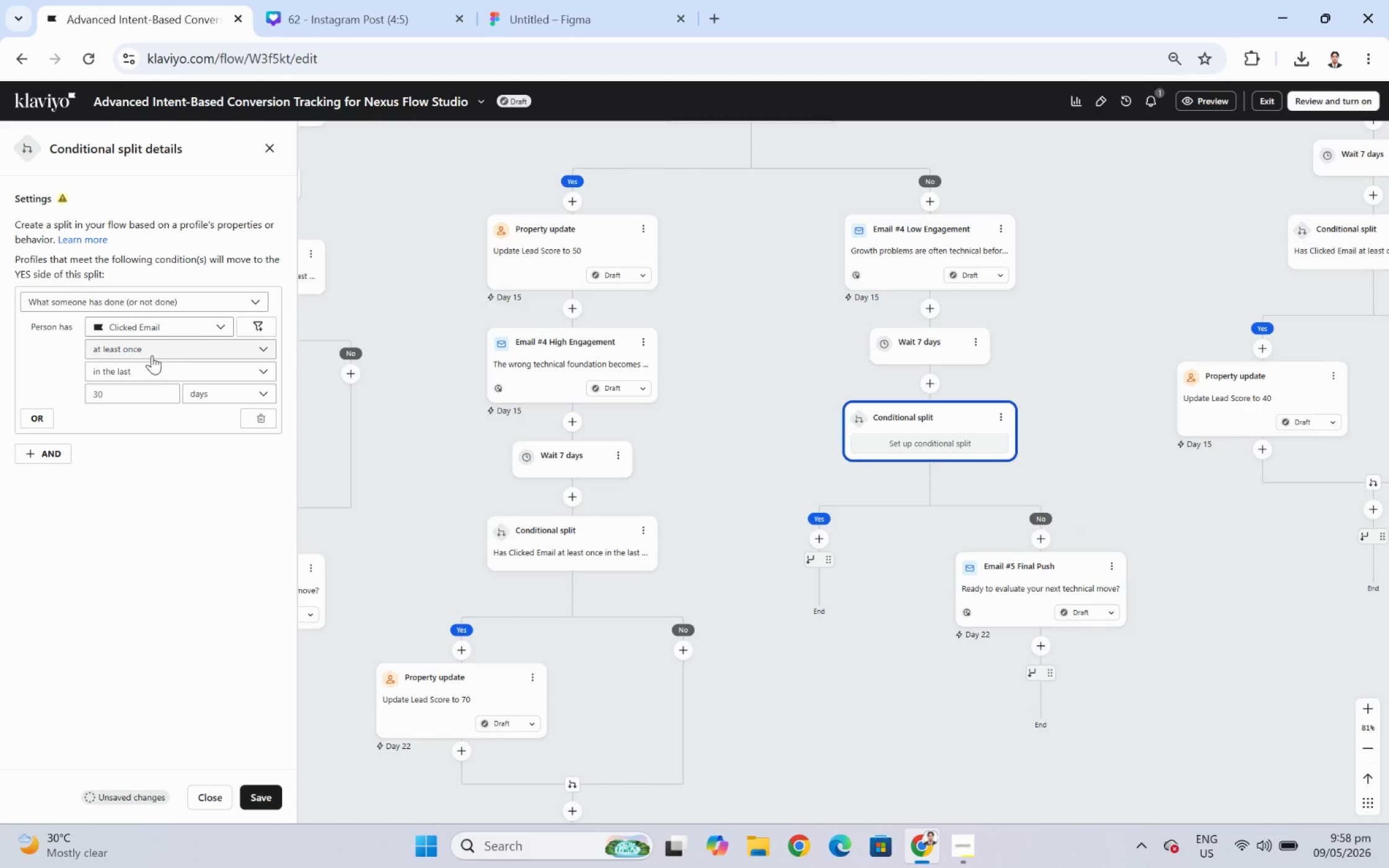 
left_click([152, 355])
 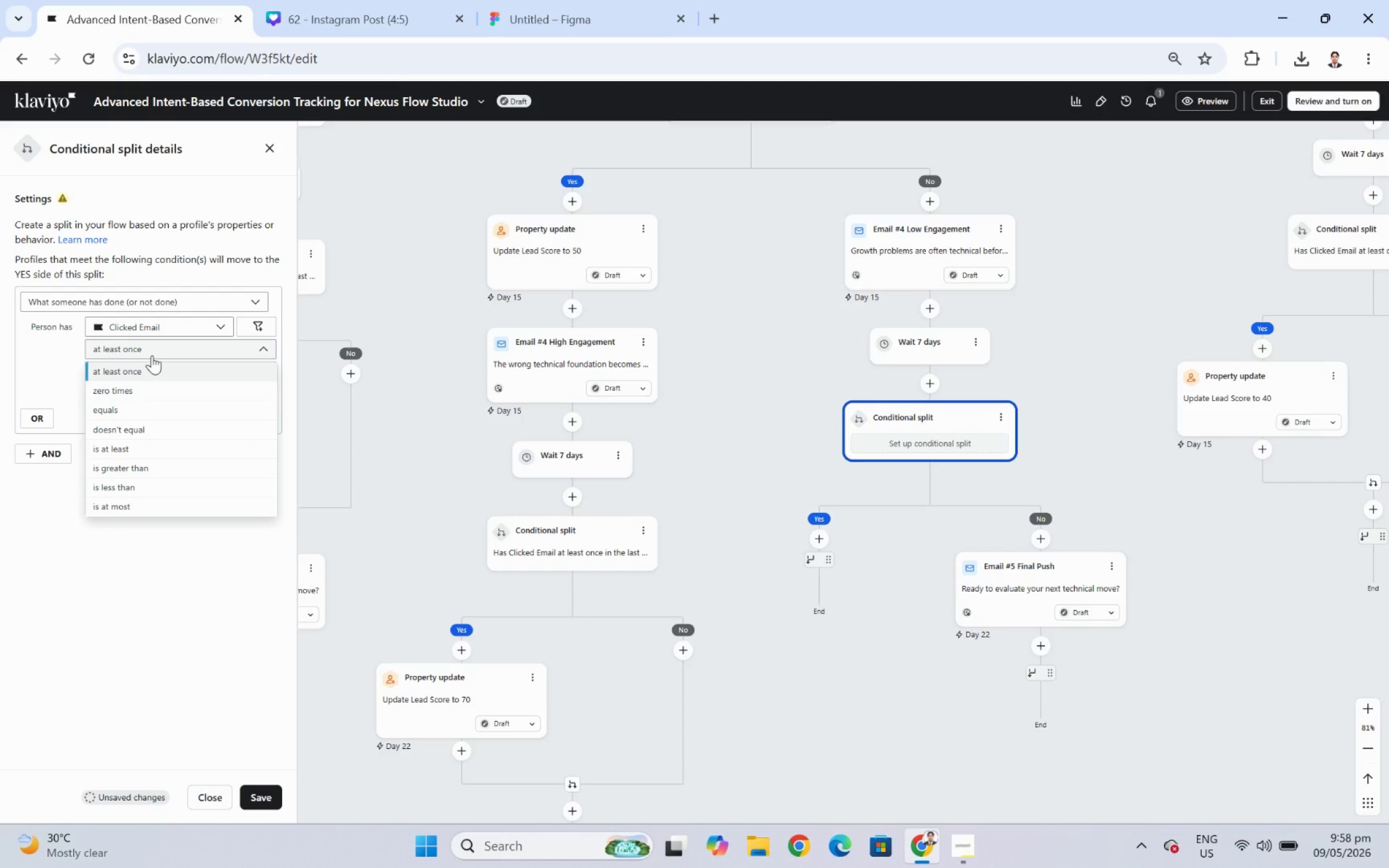 
left_click([152, 355])
 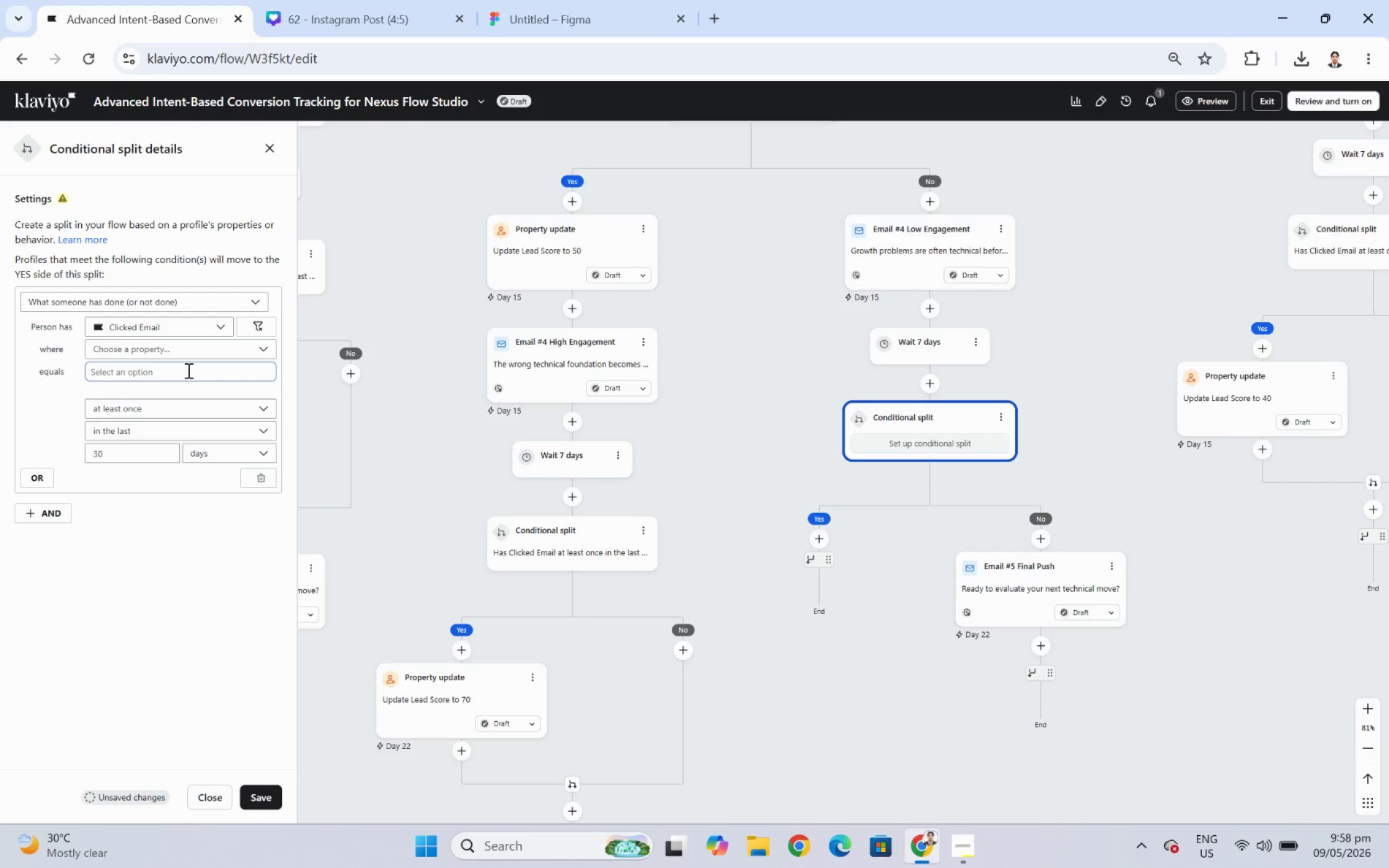 
left_click([188, 354])
 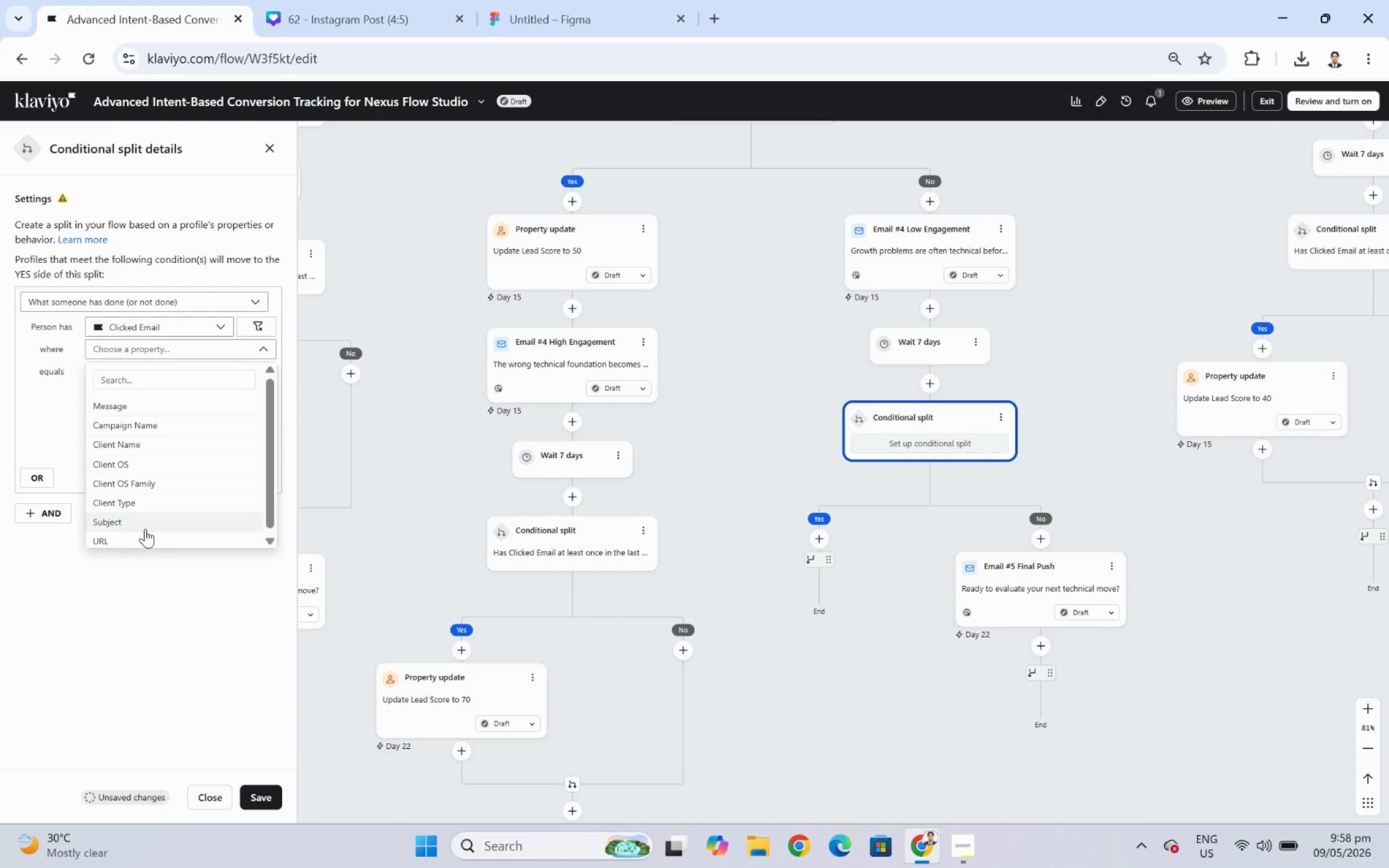 
left_click([145, 535])
 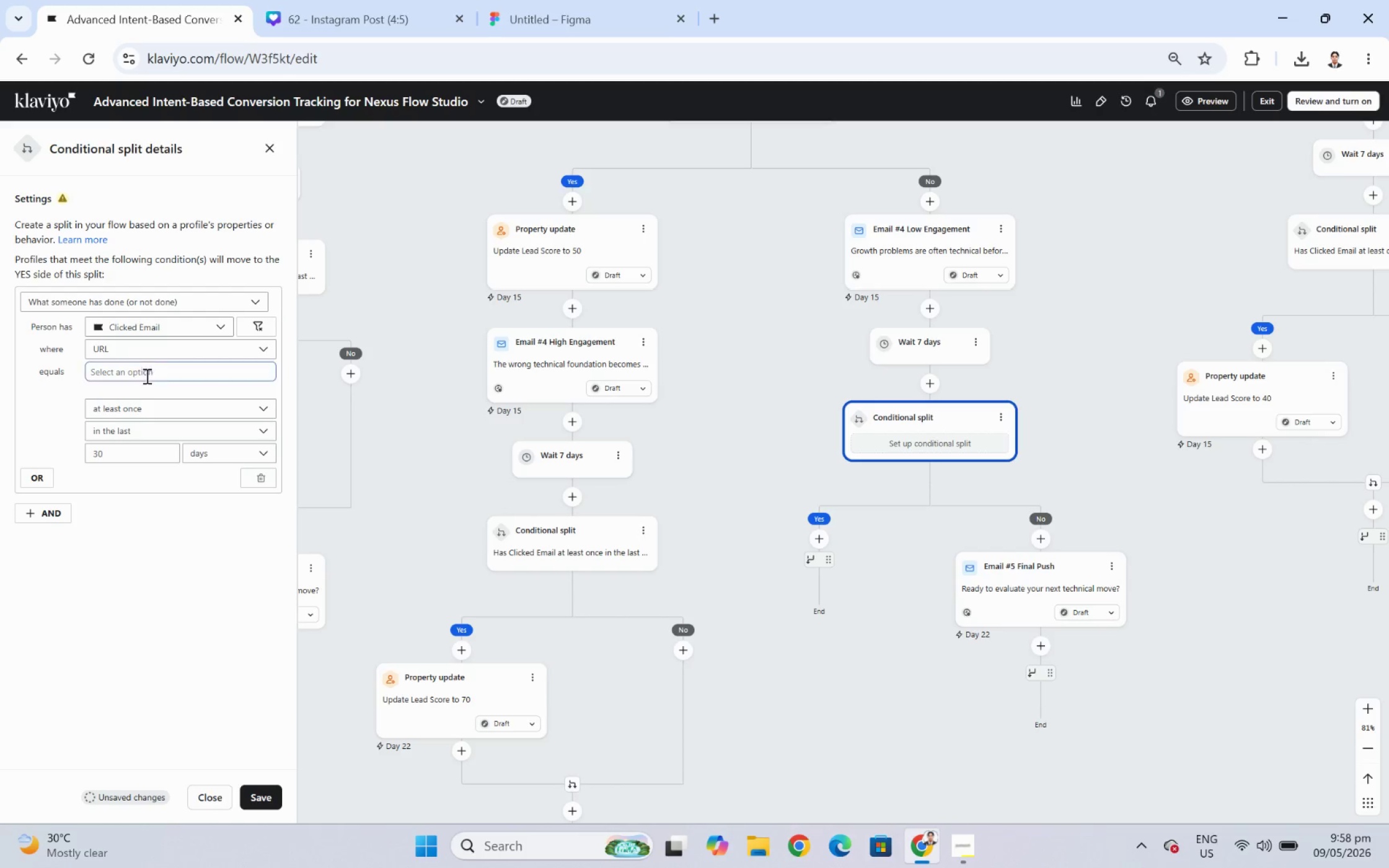 
key(Control+ControlLeft)
 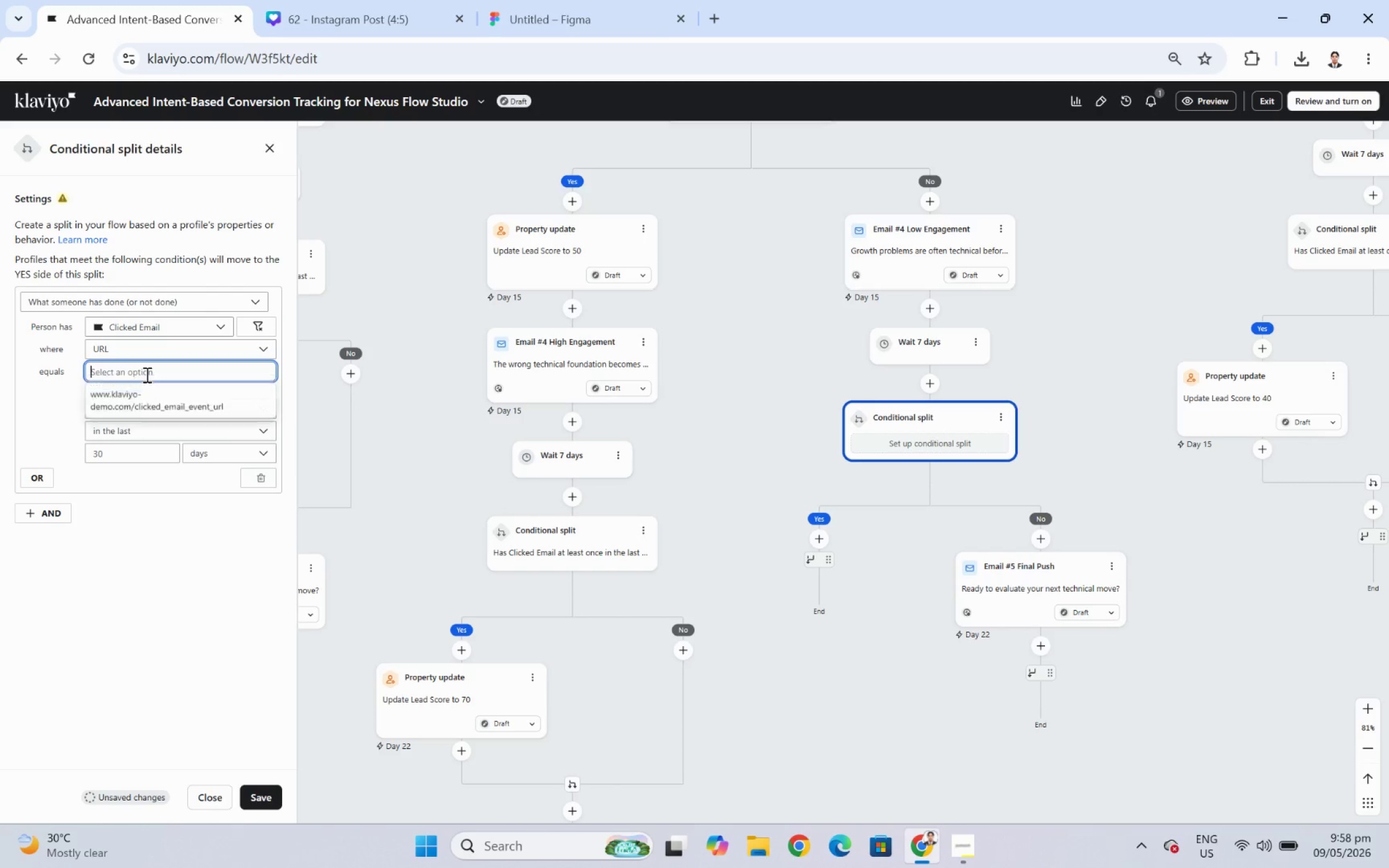 
key(Control+V)
 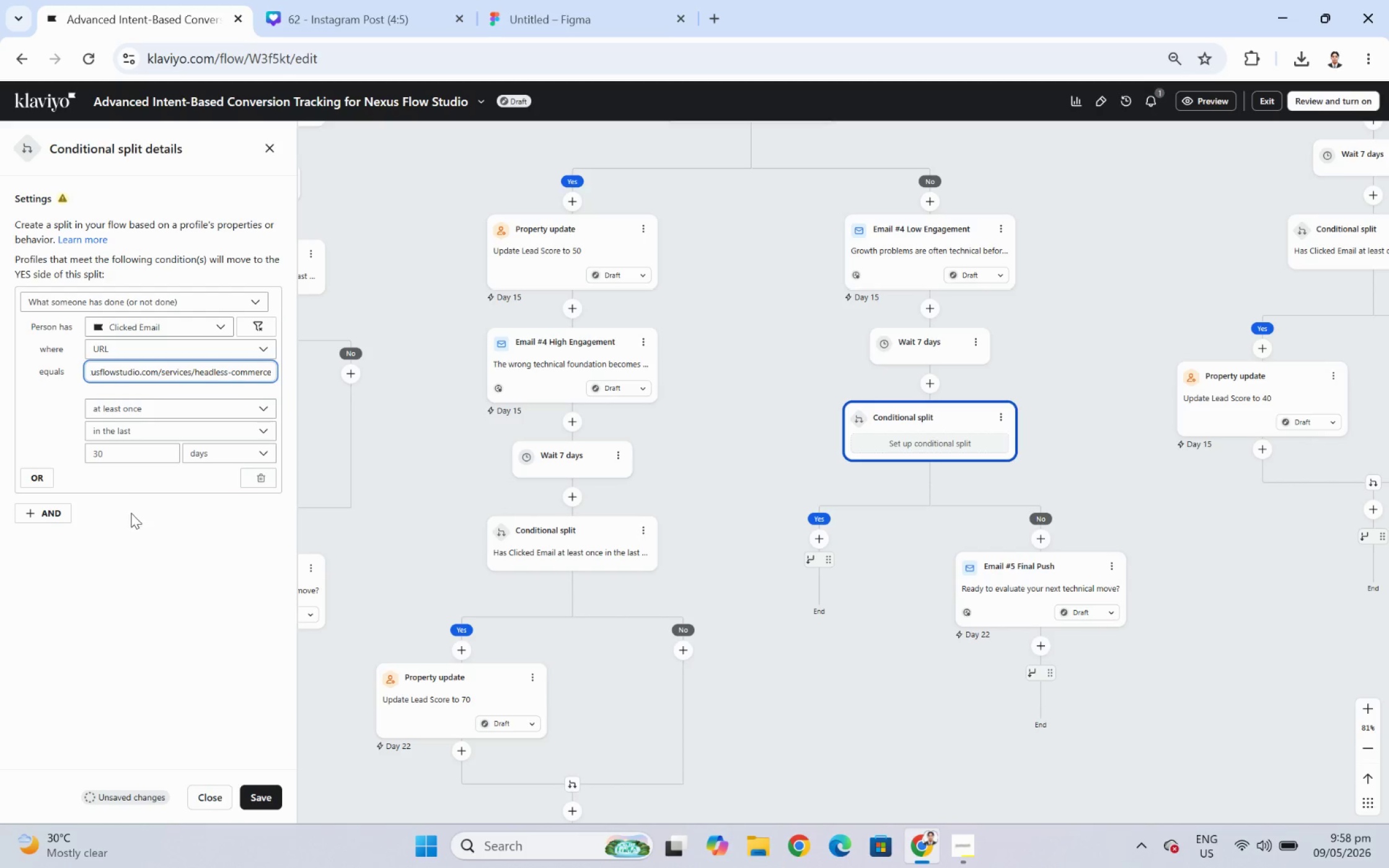 
left_click([138, 528])
 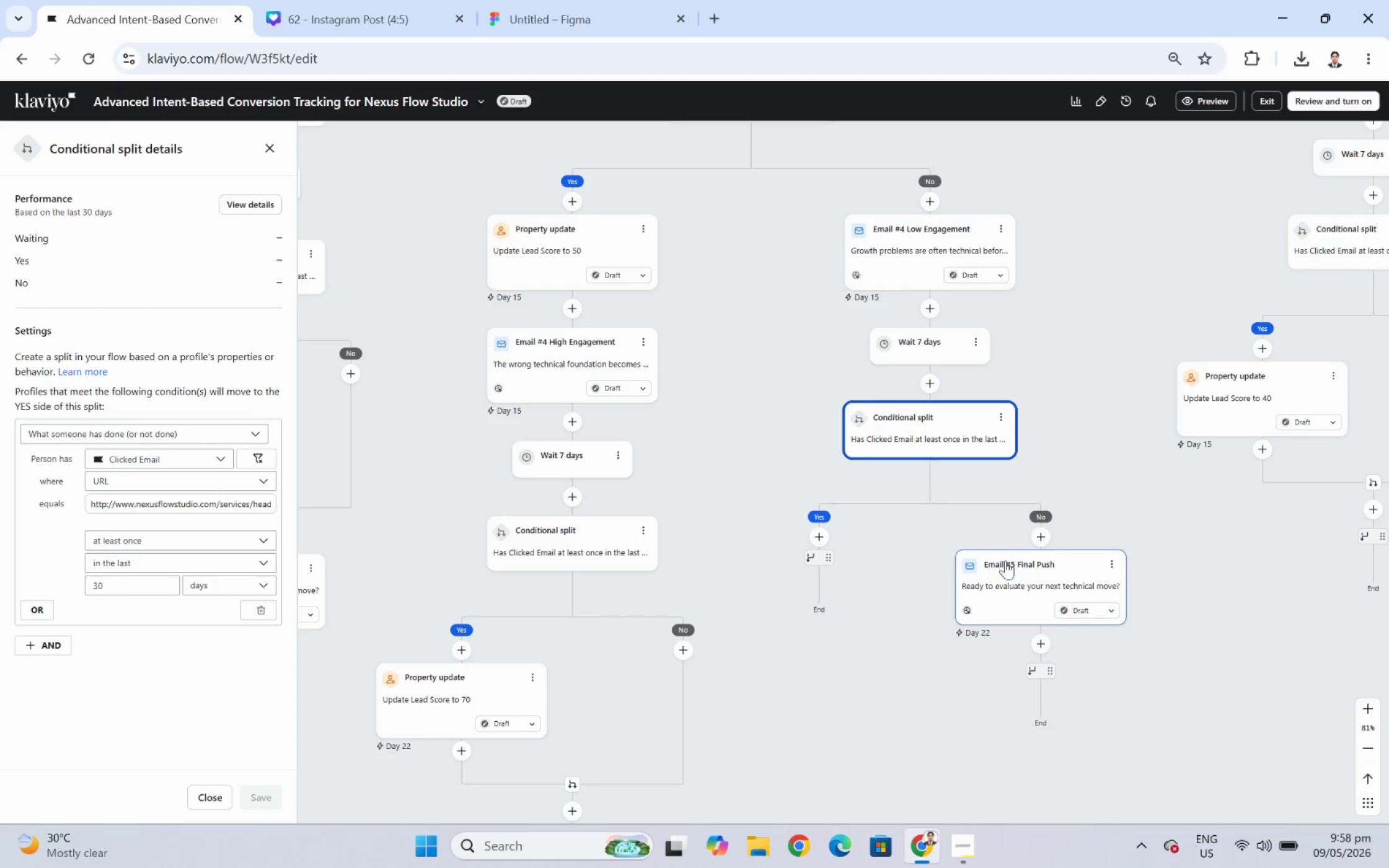 
wait(6.39)
 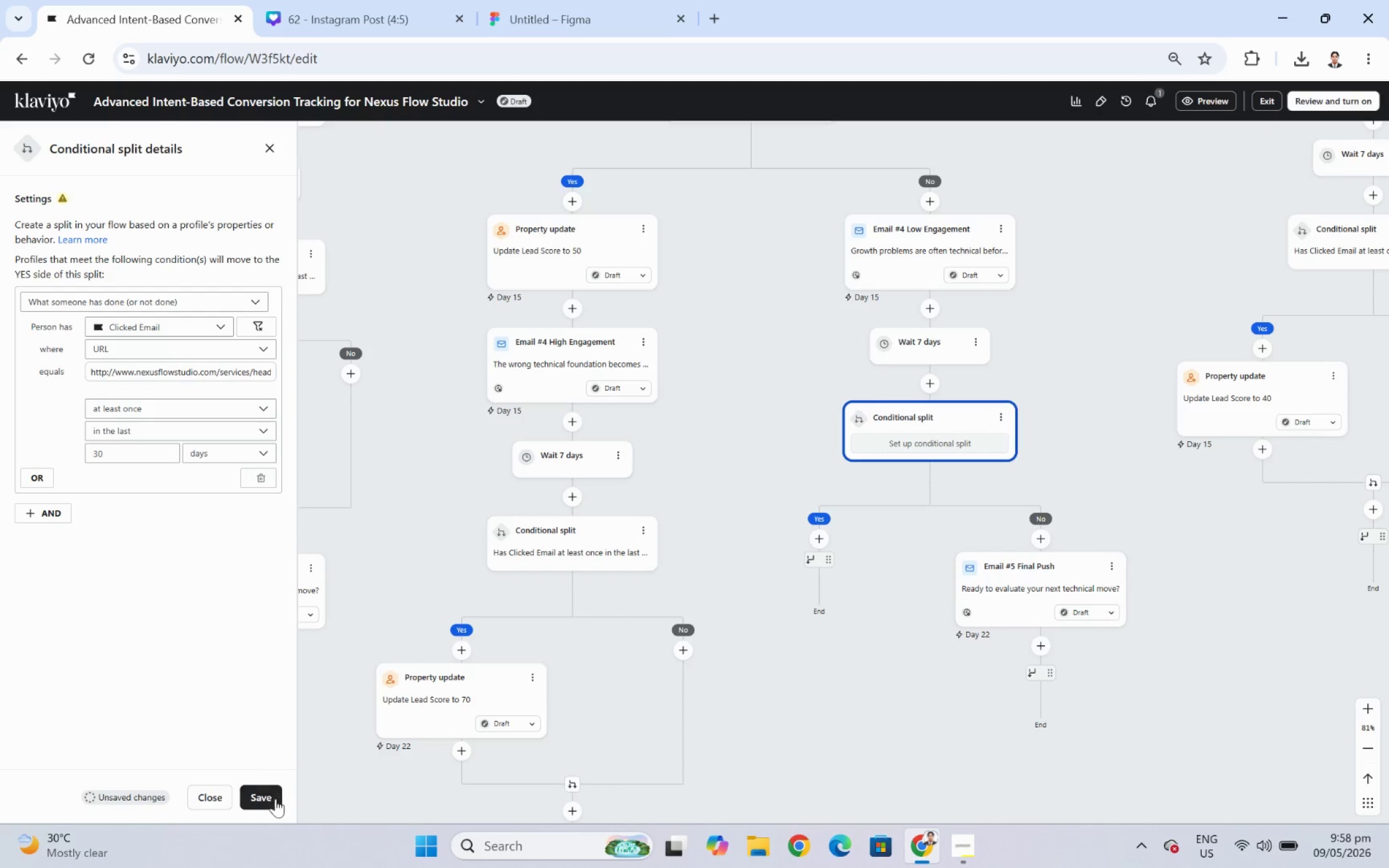 
left_click_drag(start_coordinate=[924, 664], to_coordinate=[958, 654])
 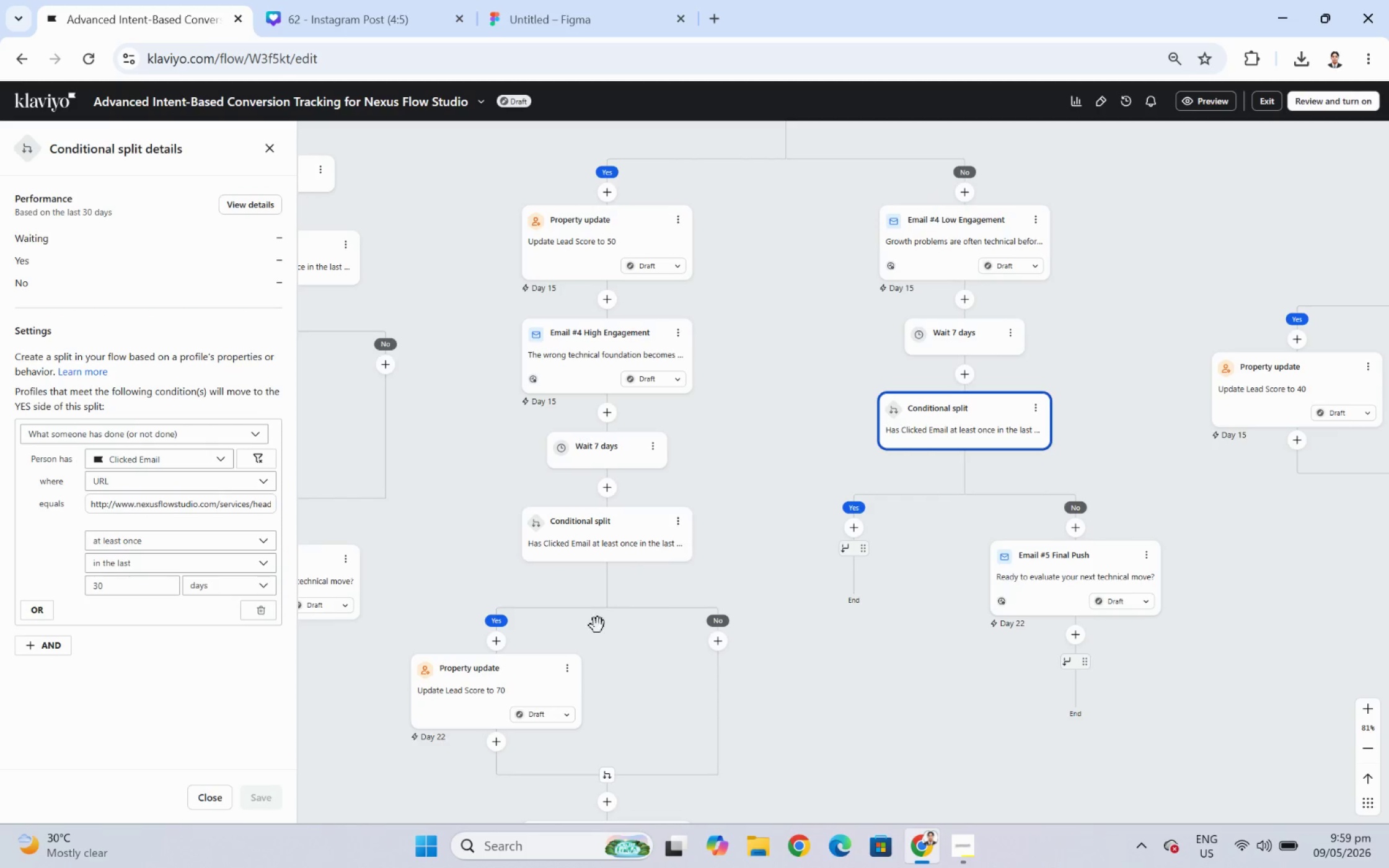 
left_click([569, 672])
 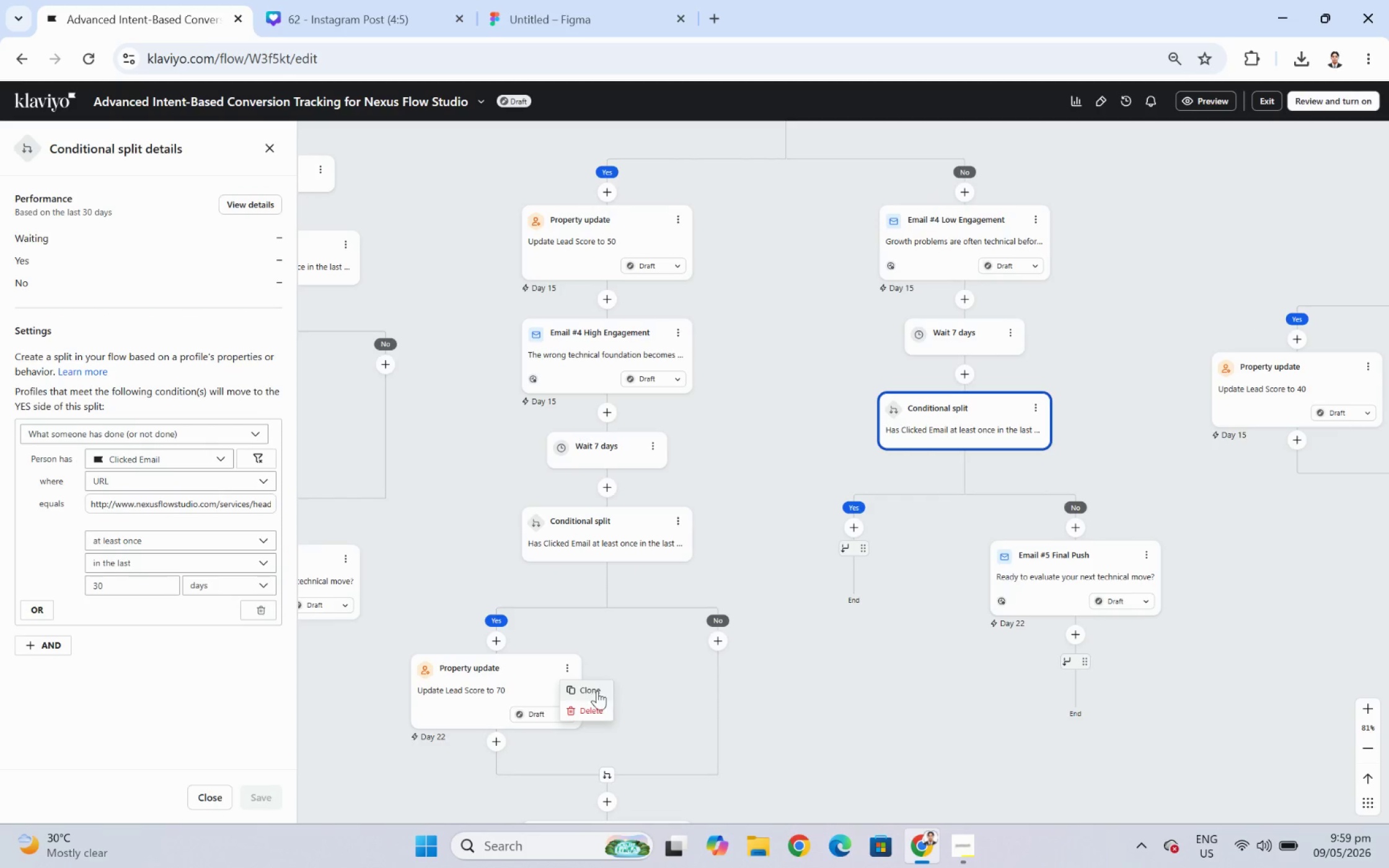 
left_click([597, 692])
 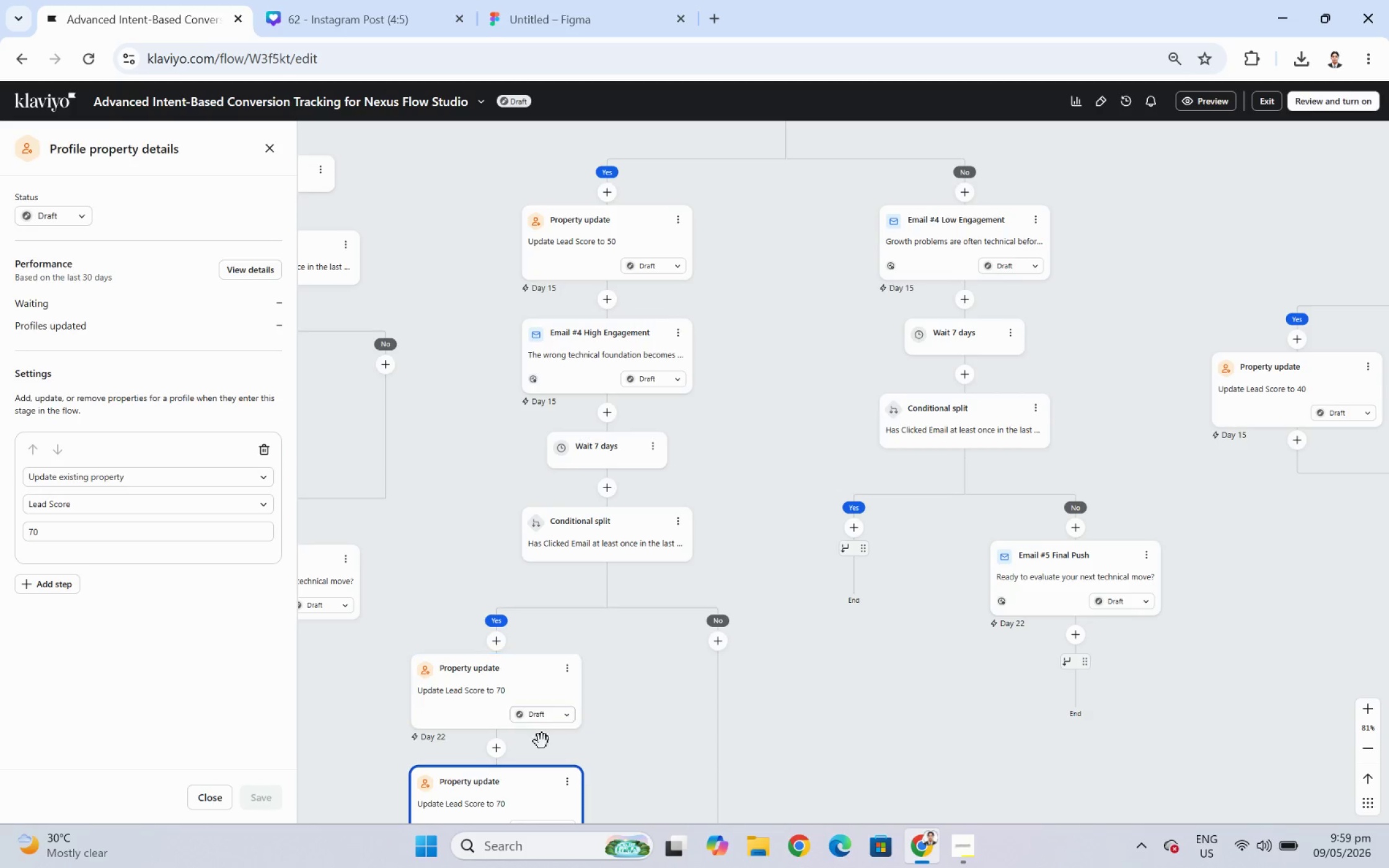 
left_click_drag(start_coordinate=[502, 796], to_coordinate=[888, 542])
 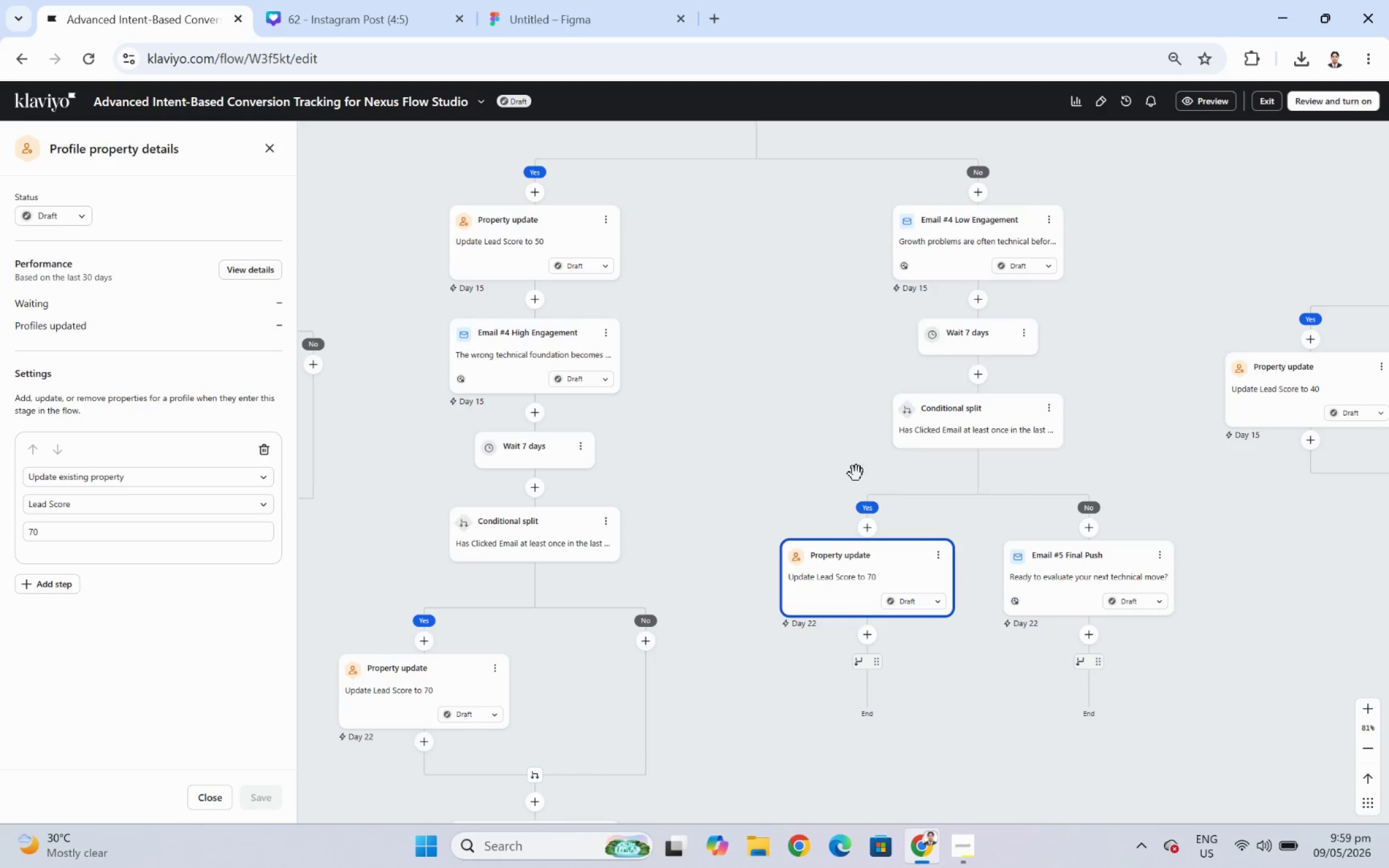 
left_click_drag(start_coordinate=[806, 398], to_coordinate=[770, 458])
 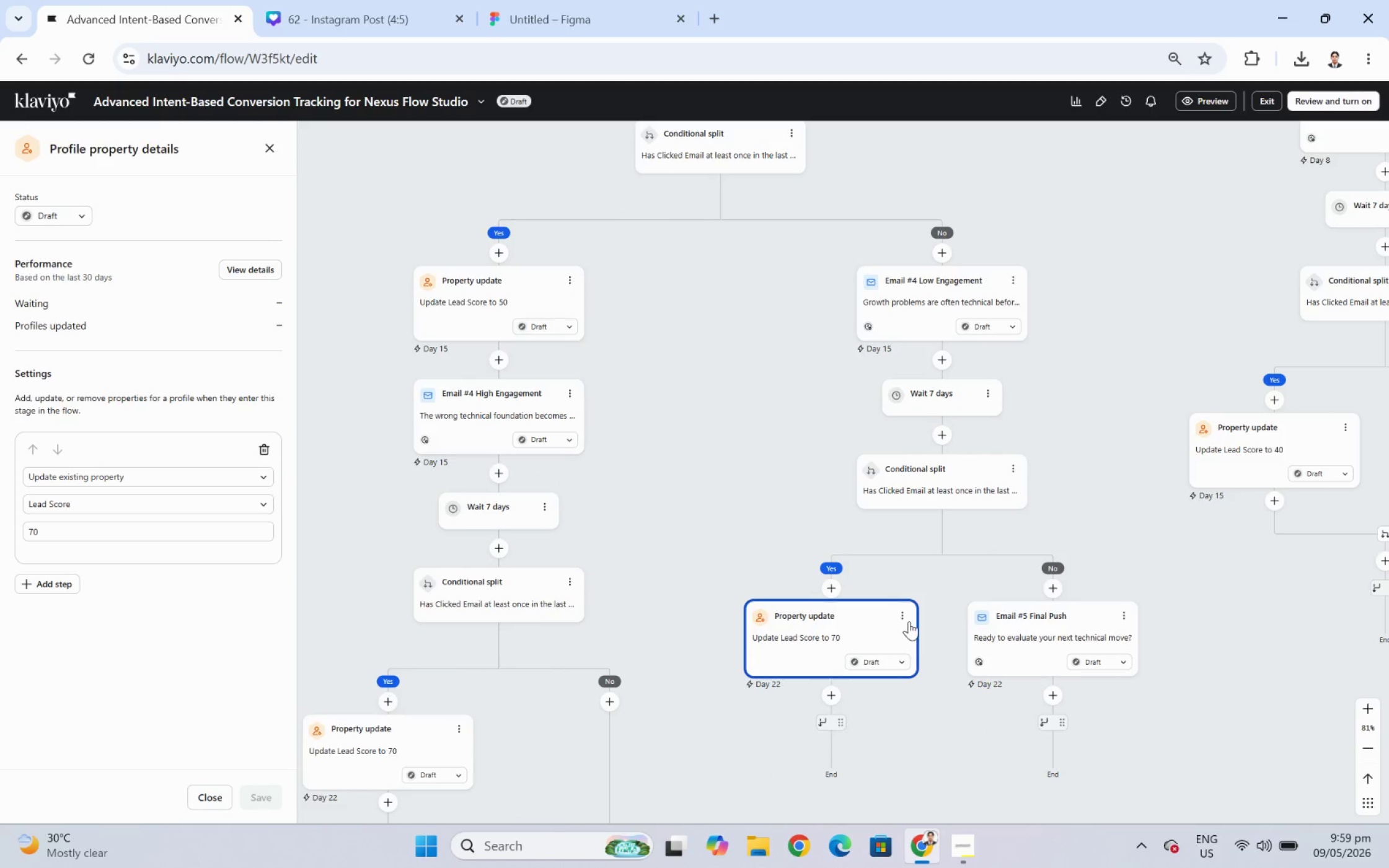 
left_click([904, 614])
 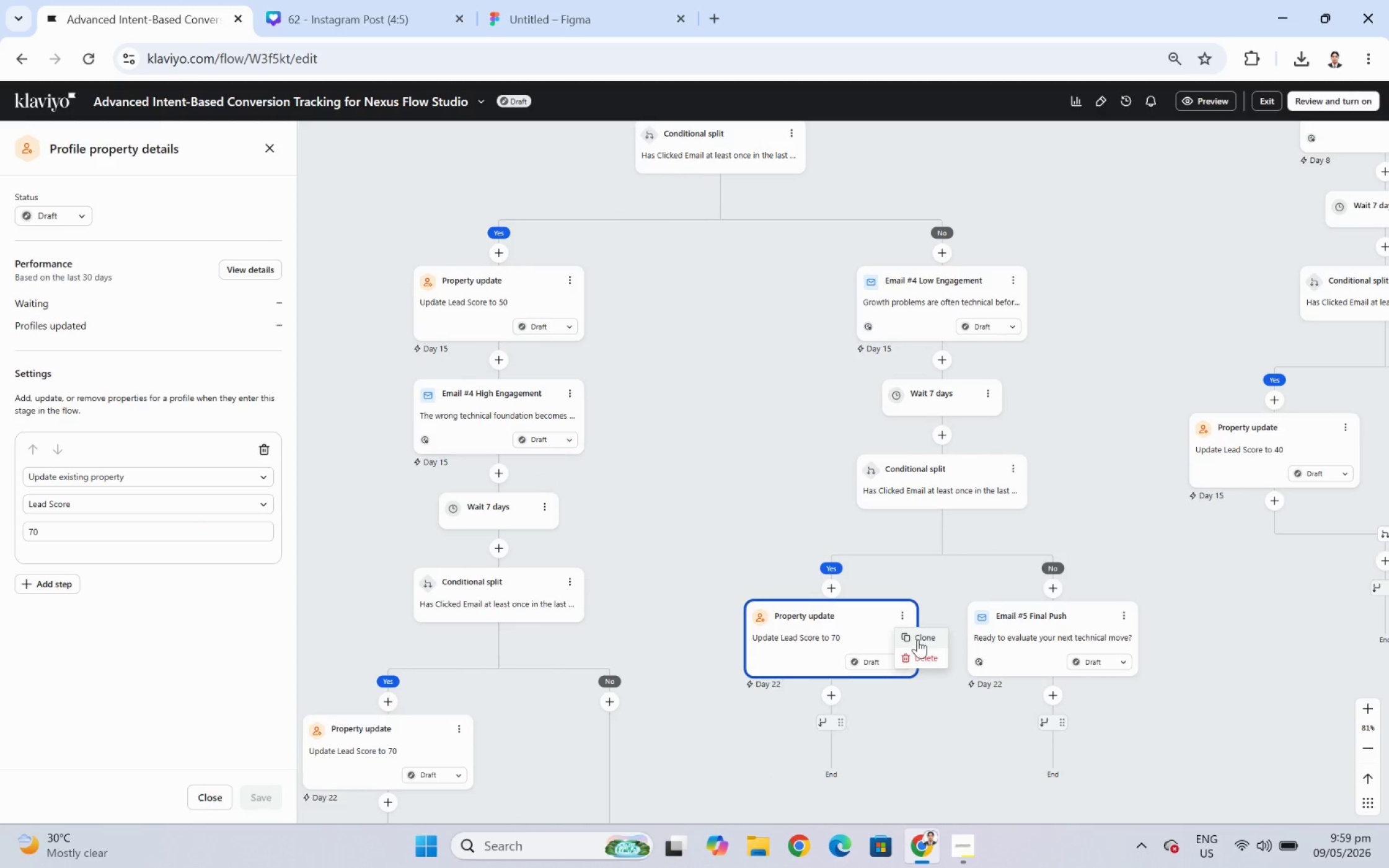 
left_click([814, 626])
 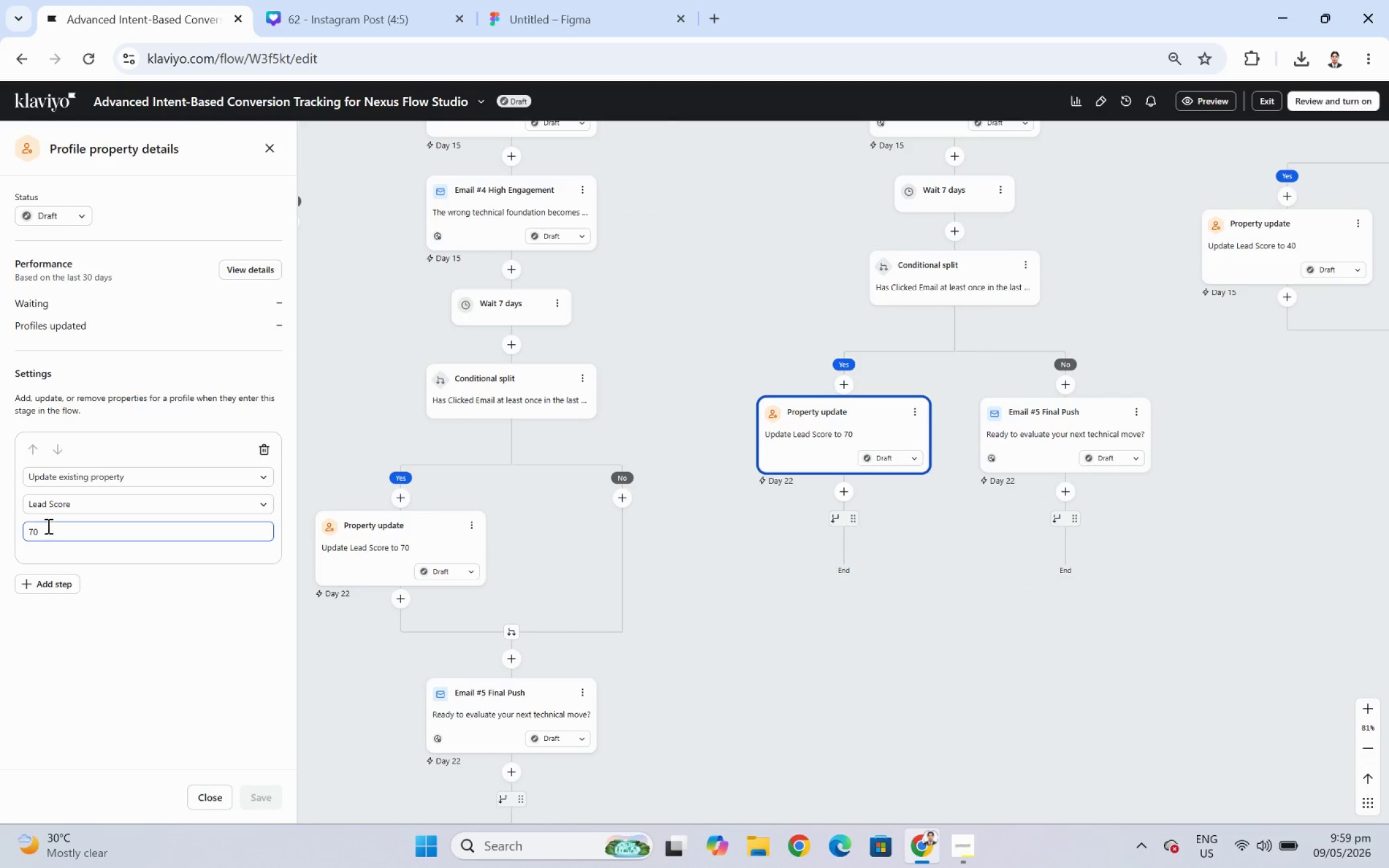 
double_click([56, 532])
 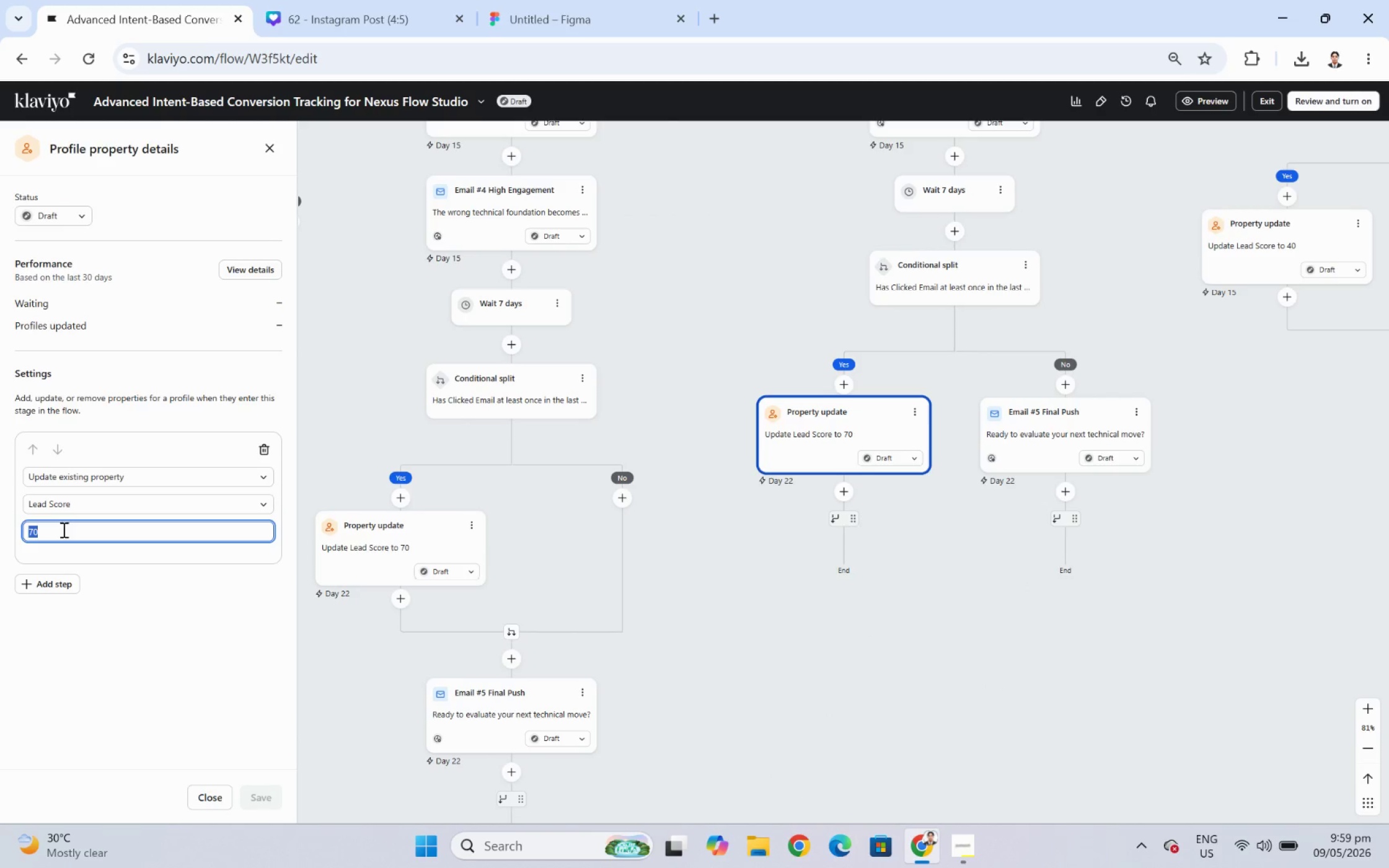 
key(Numpad5)
 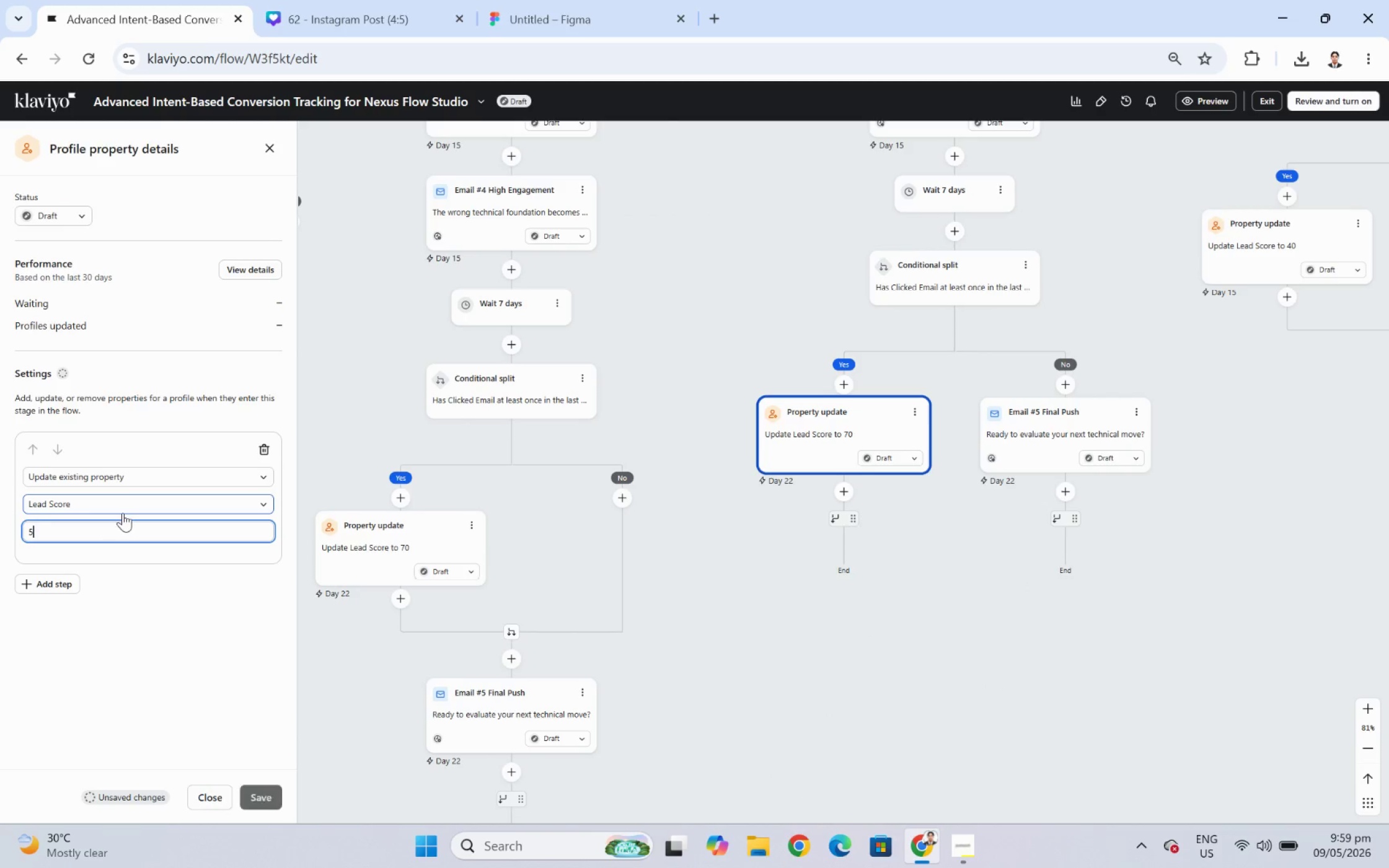 
key(Numpad0)
 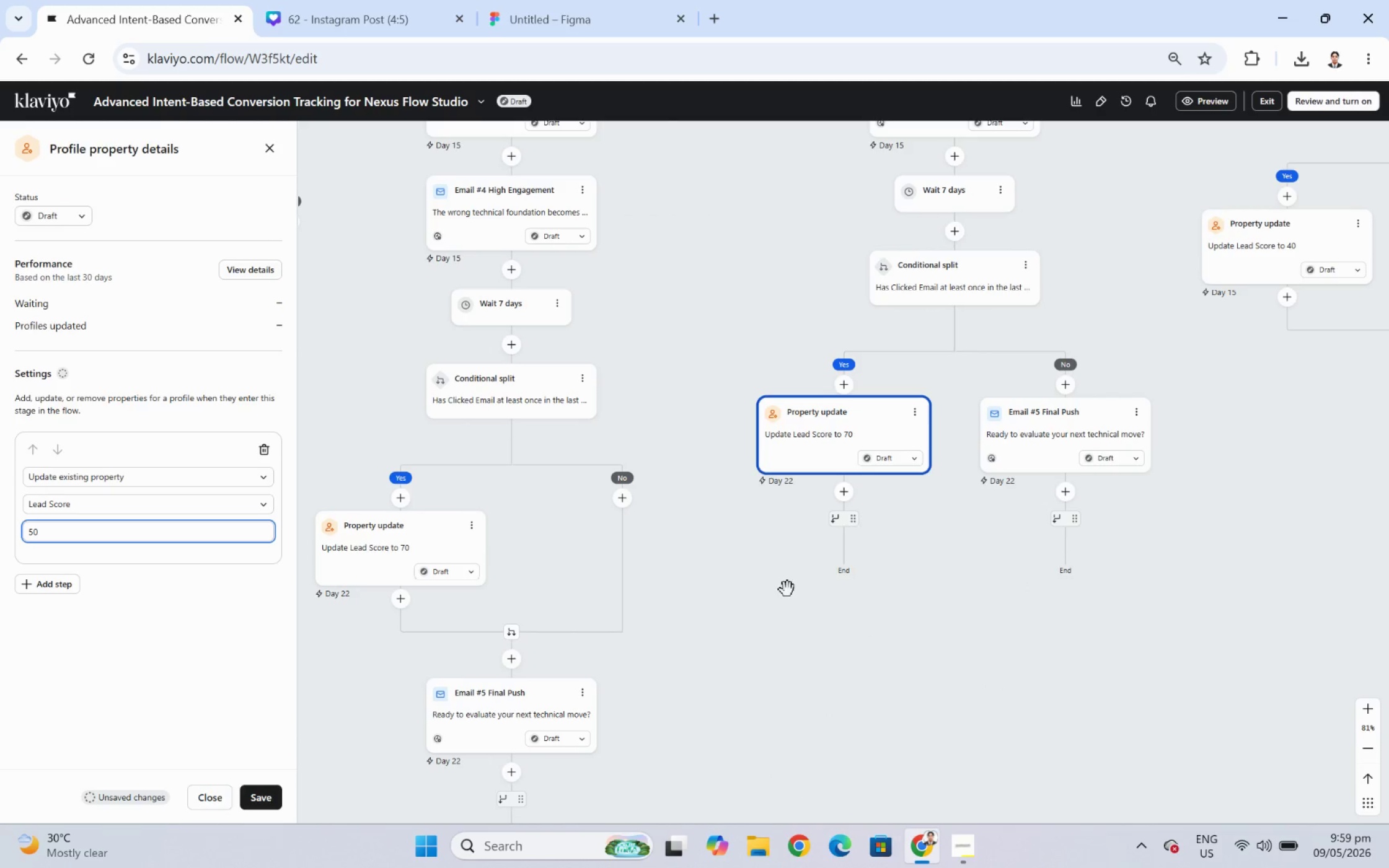 
left_click_drag(start_coordinate=[930, 628], to_coordinate=[967, 740])
 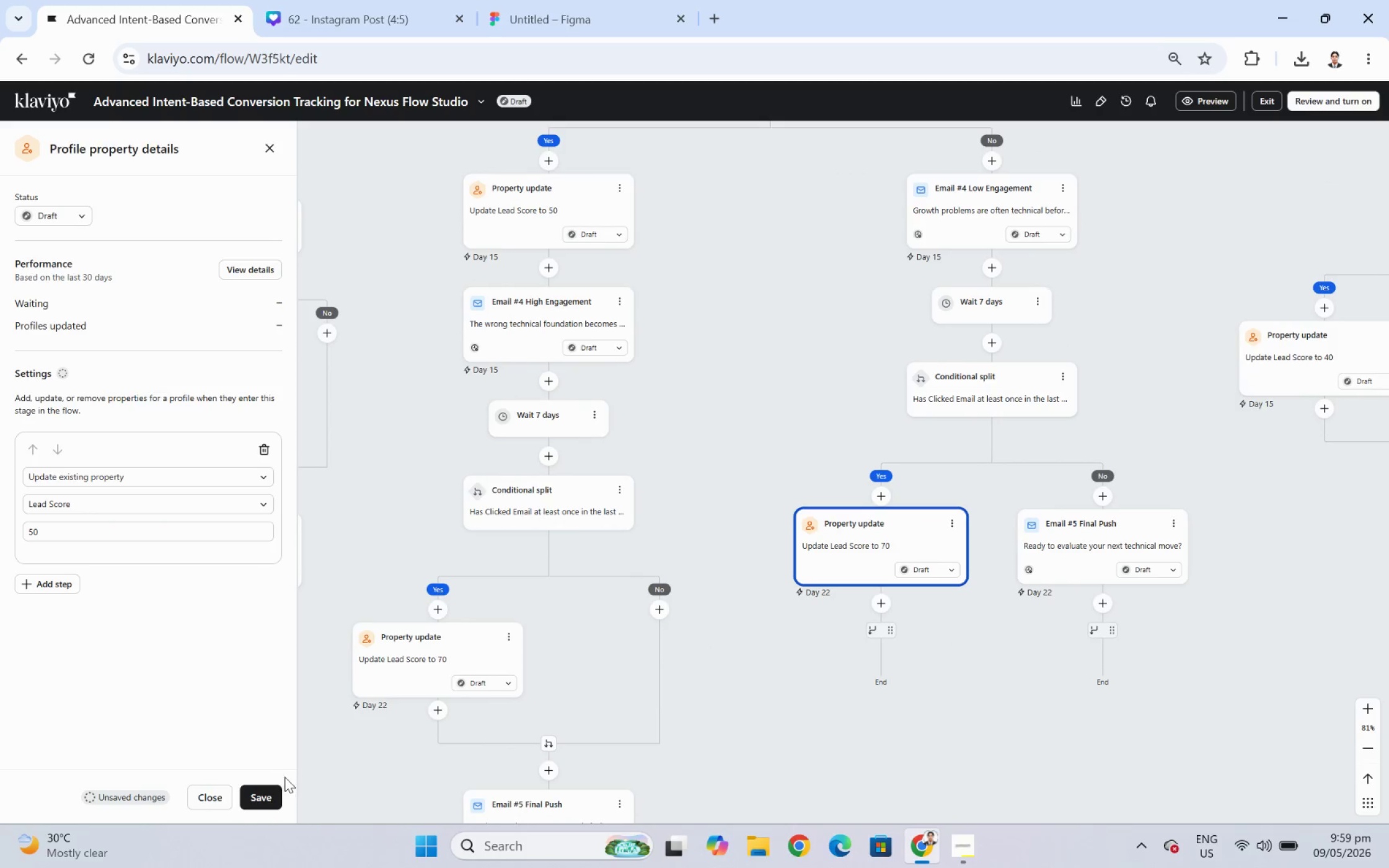 
left_click([271, 795])
 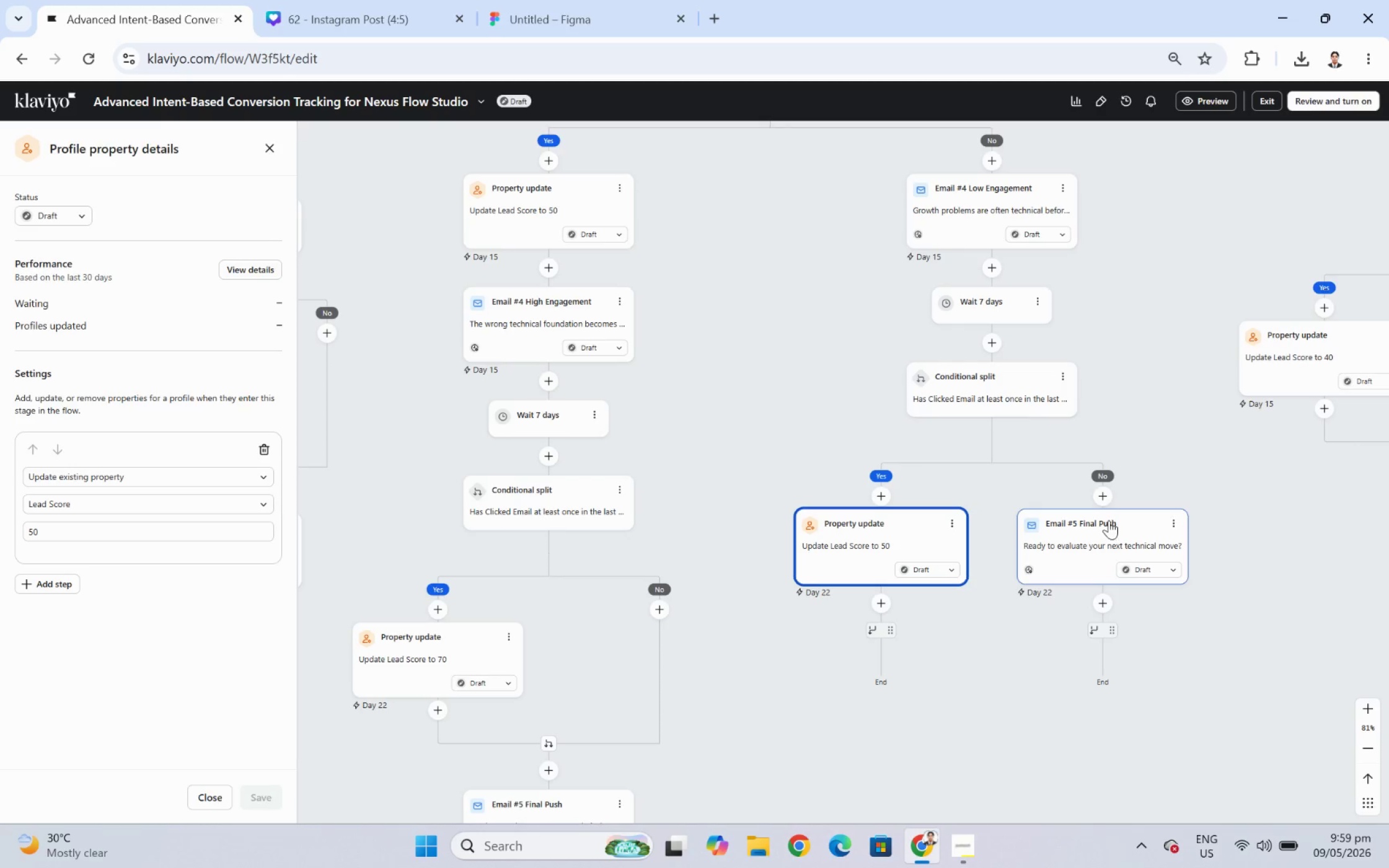 
left_click_drag(start_coordinate=[1109, 518], to_coordinate=[866, 624])
 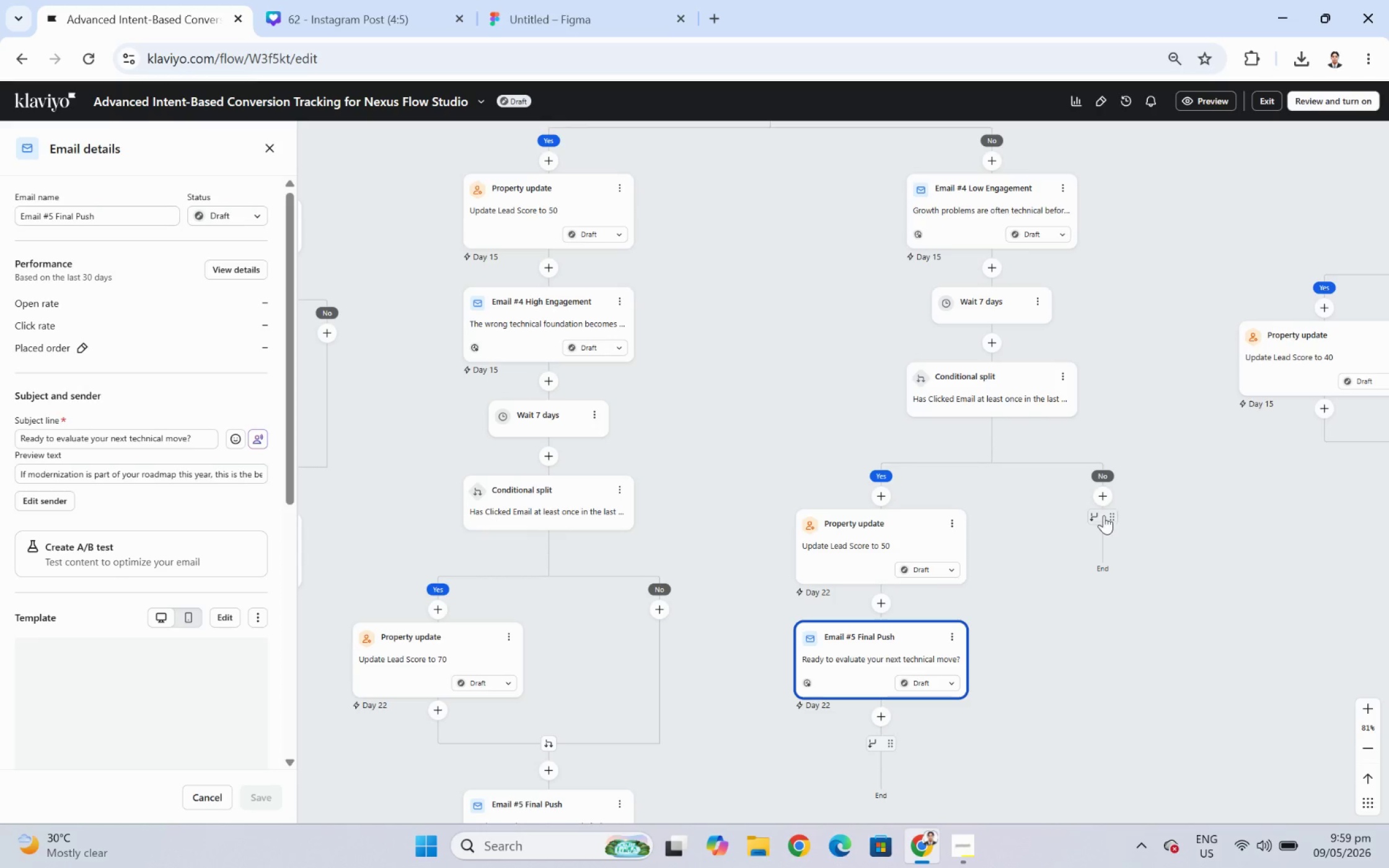 
left_click_drag(start_coordinate=[1106, 516], to_coordinate=[884, 613])
 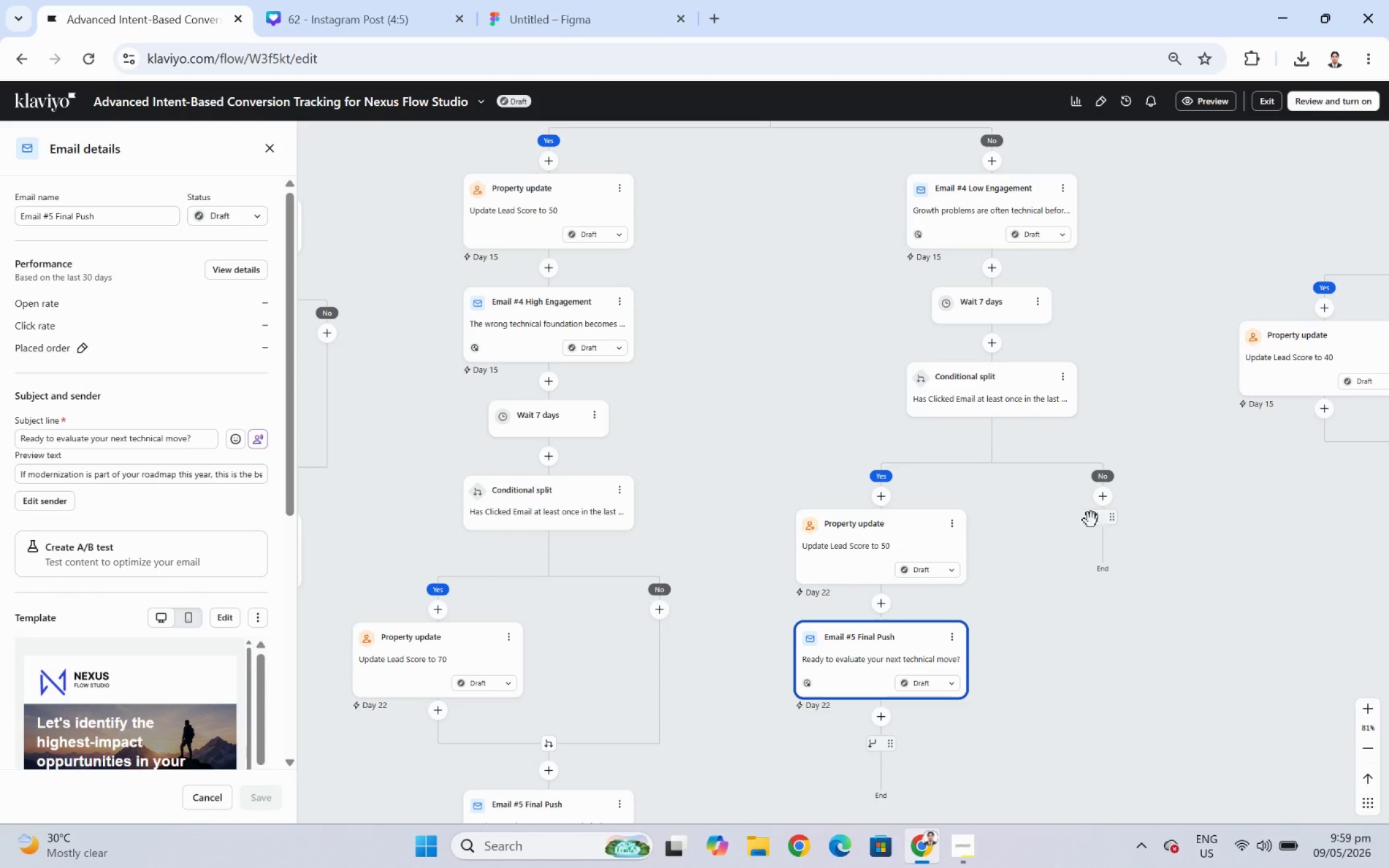 
left_click_drag(start_coordinate=[1101, 518], to_coordinate=[888, 616])
 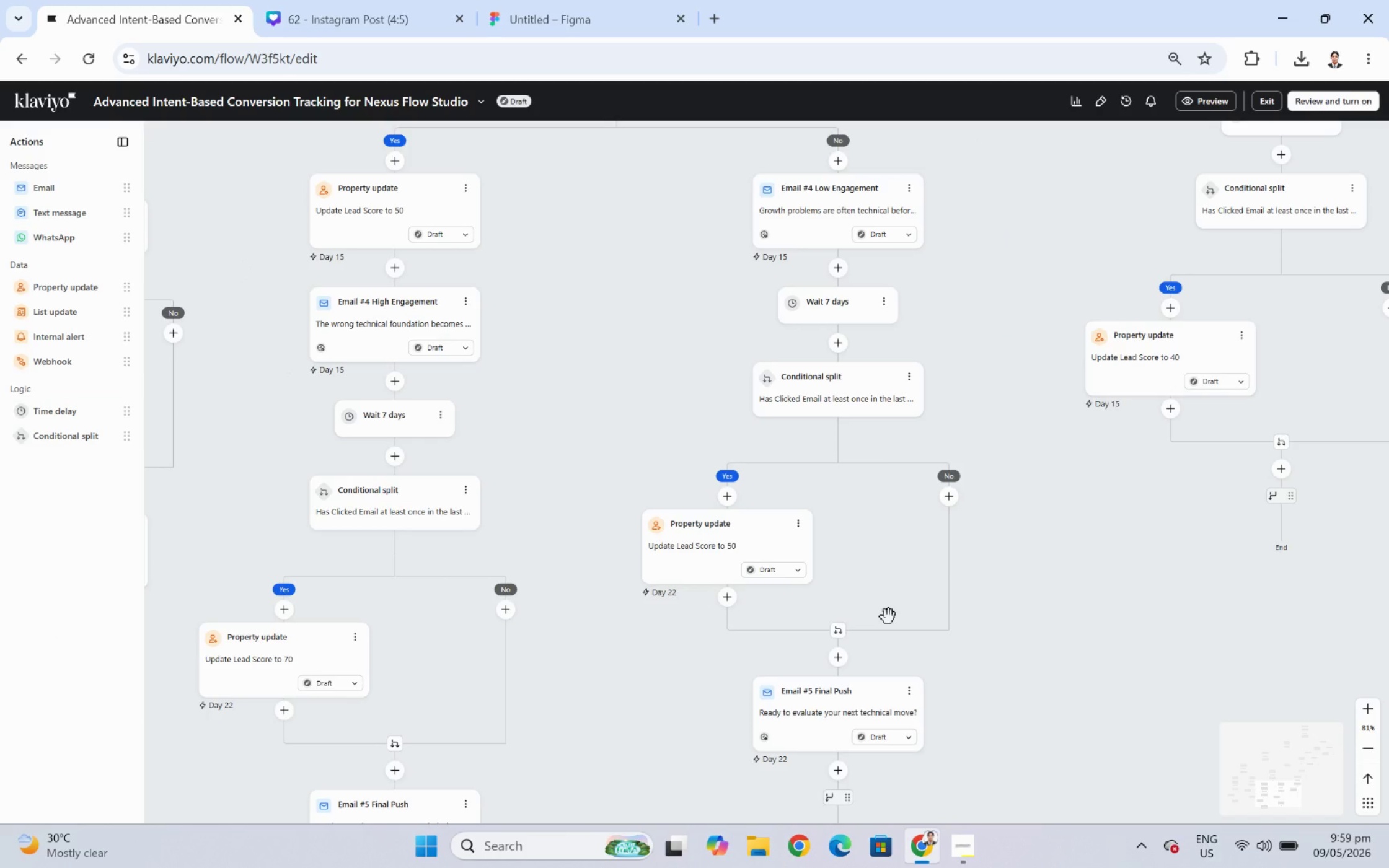 
wait(23.62)
 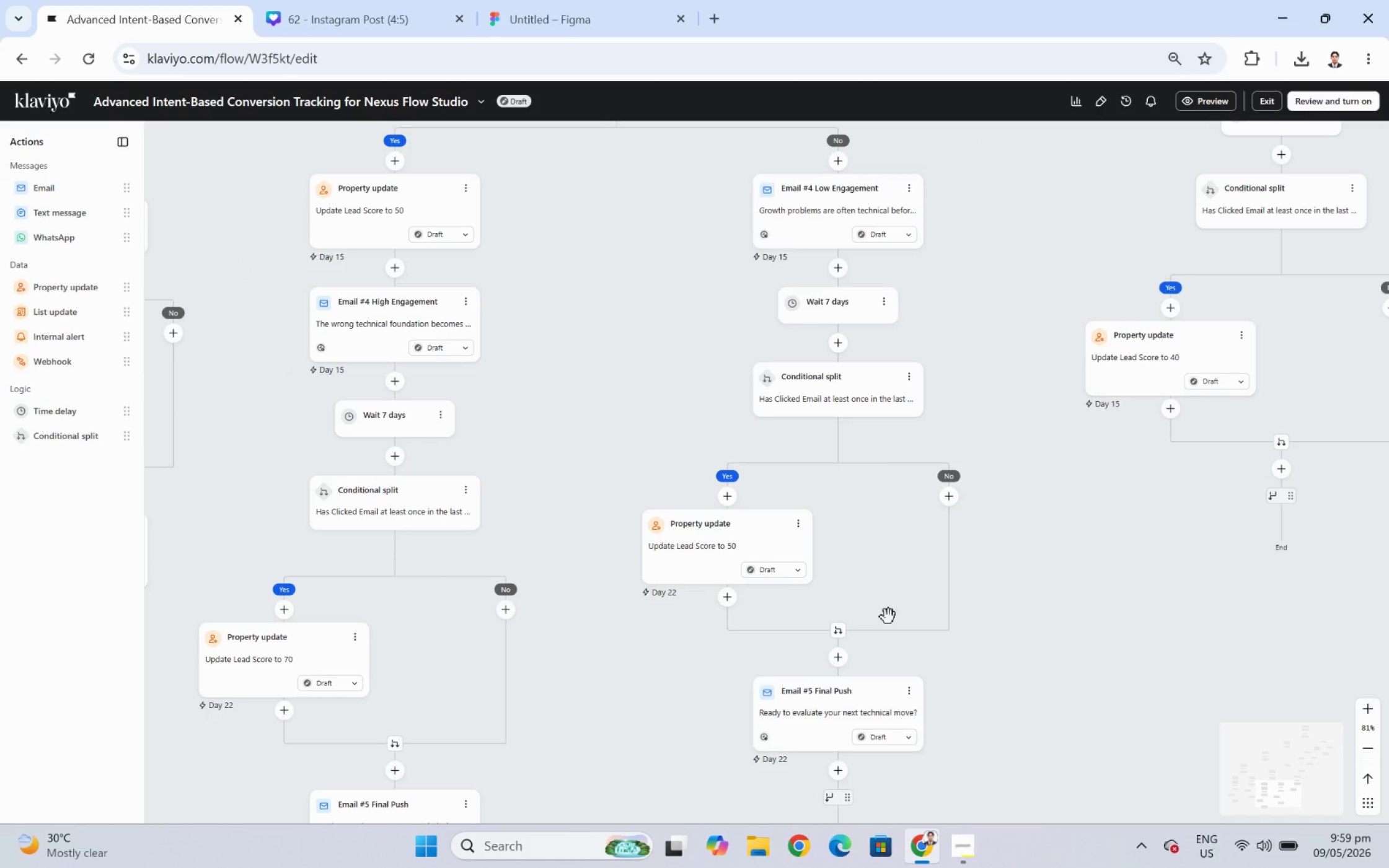 
scroll: coordinate [903, 568], scroll_direction: down, amount: 5.0
 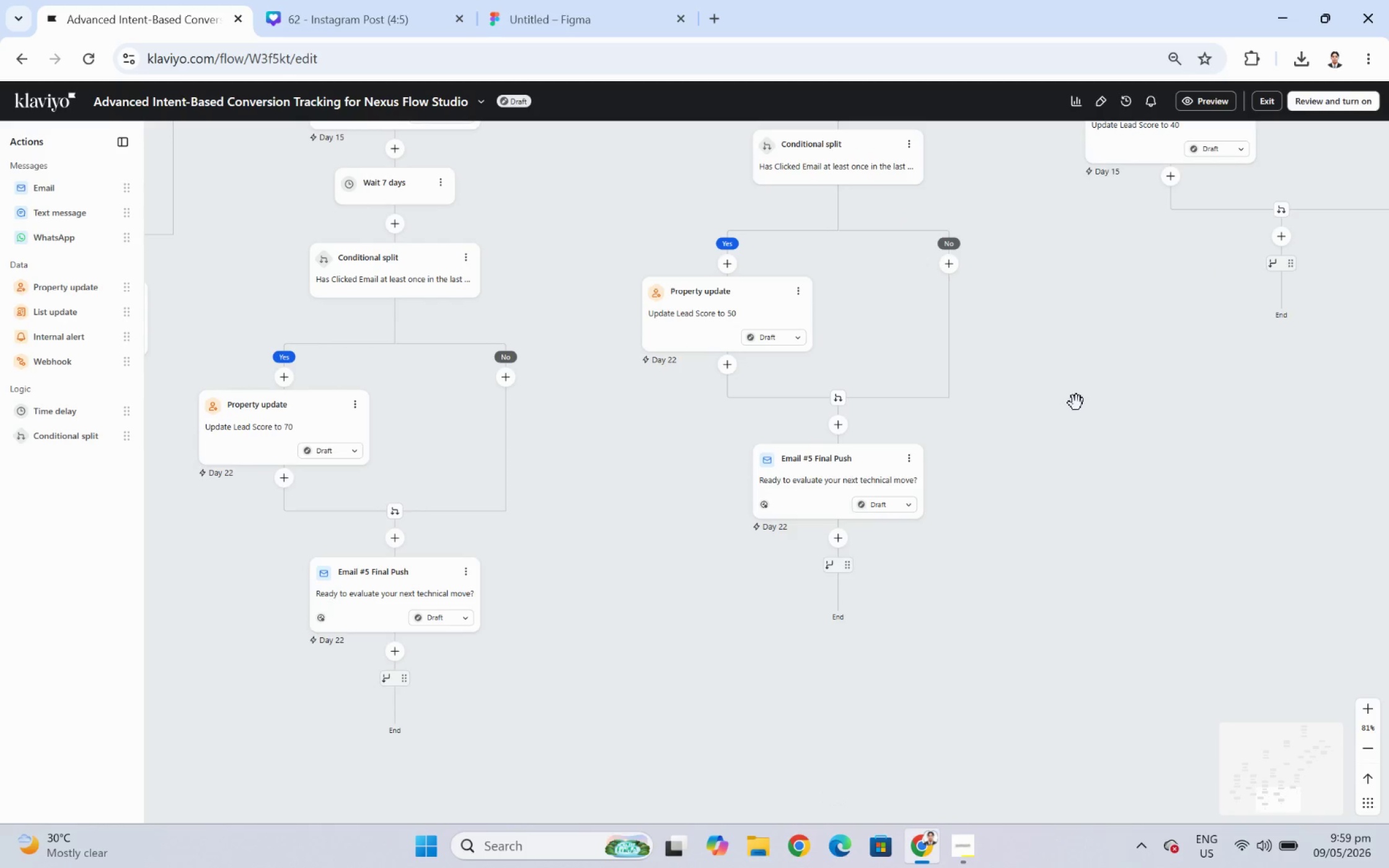 
left_click_drag(start_coordinate=[1090, 395], to_coordinate=[1158, 475])
 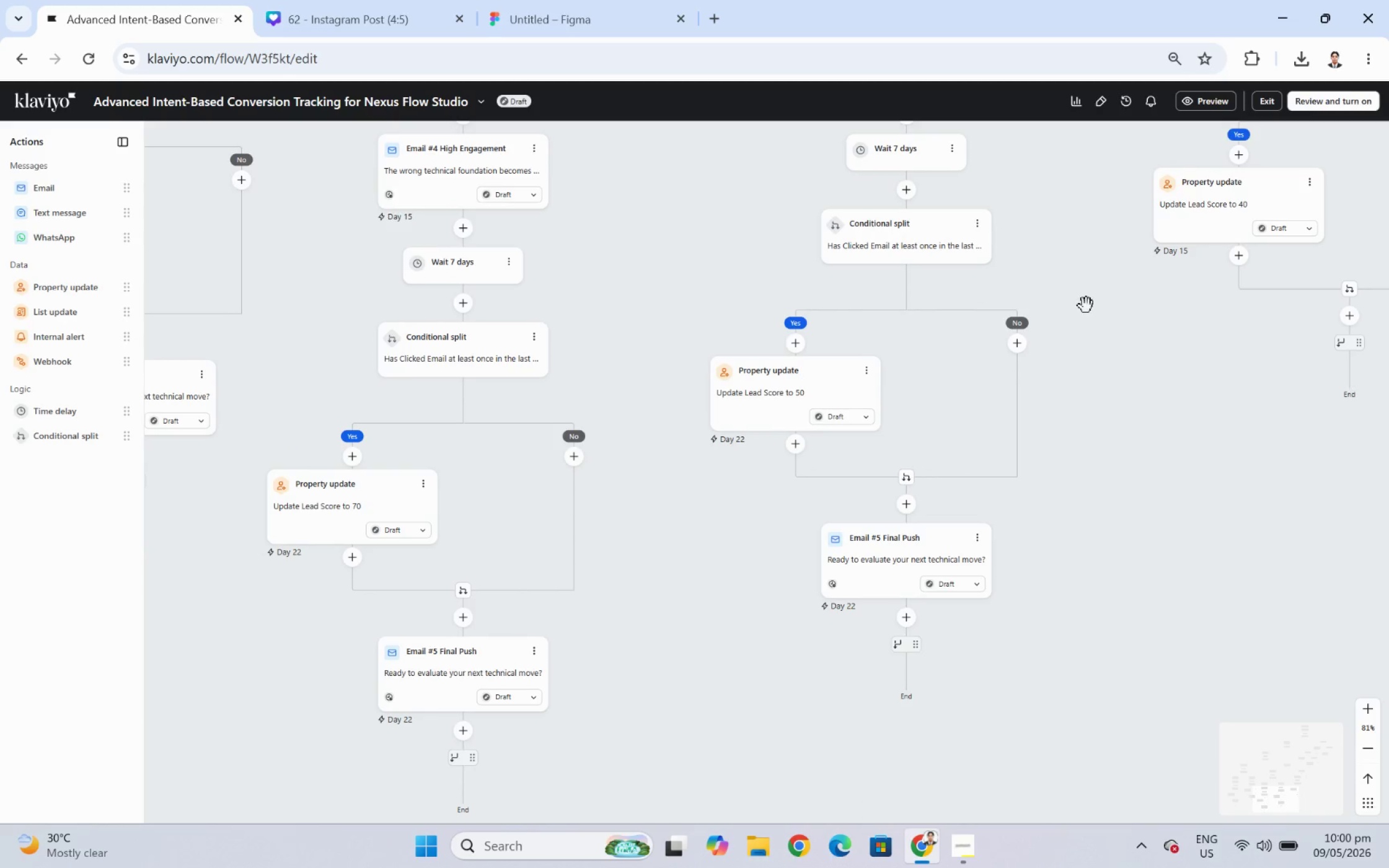 
left_click_drag(start_coordinate=[1078, 278], to_coordinate=[914, 368])
 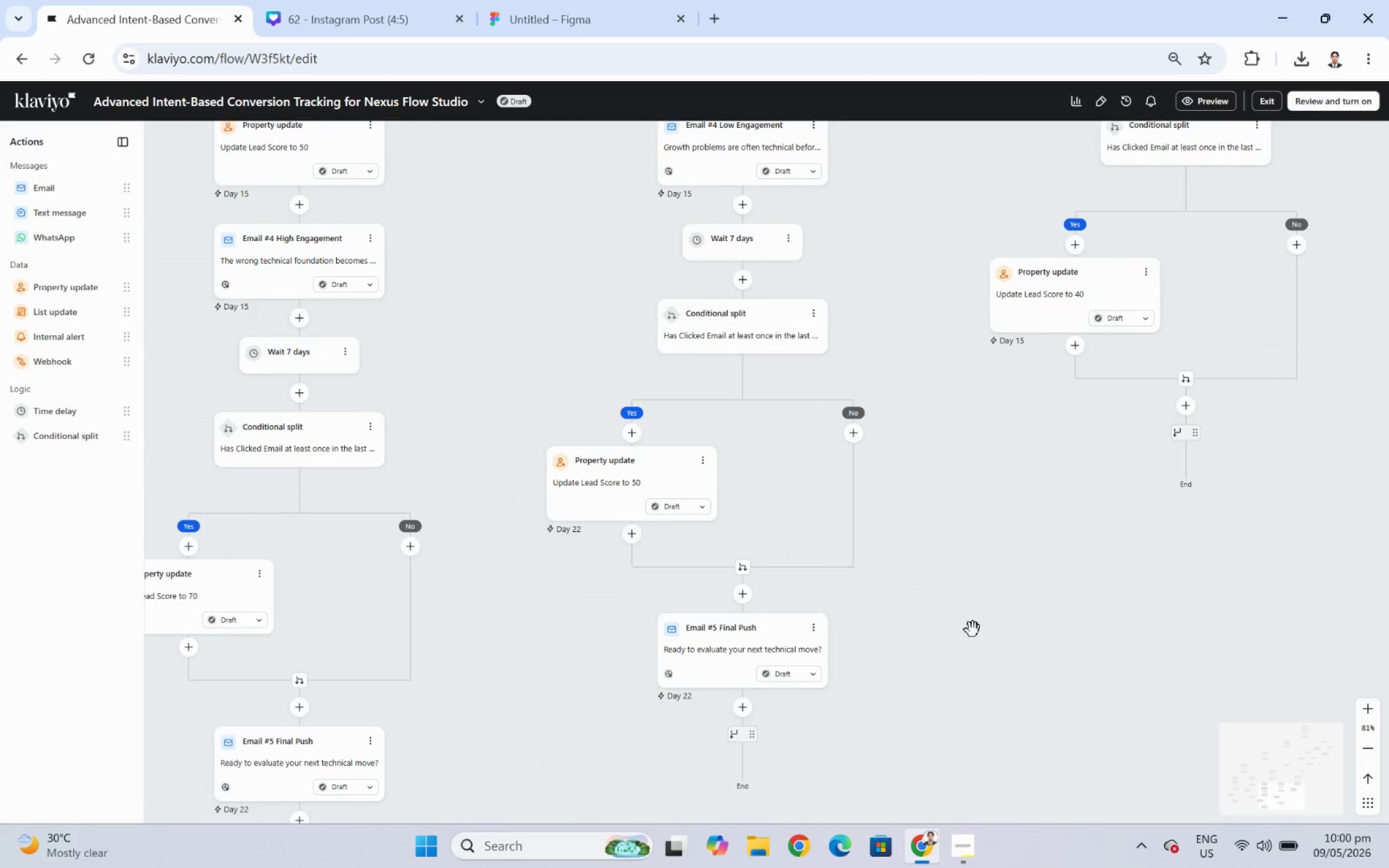 
left_click_drag(start_coordinate=[972, 629], to_coordinate=[1105, 457])
 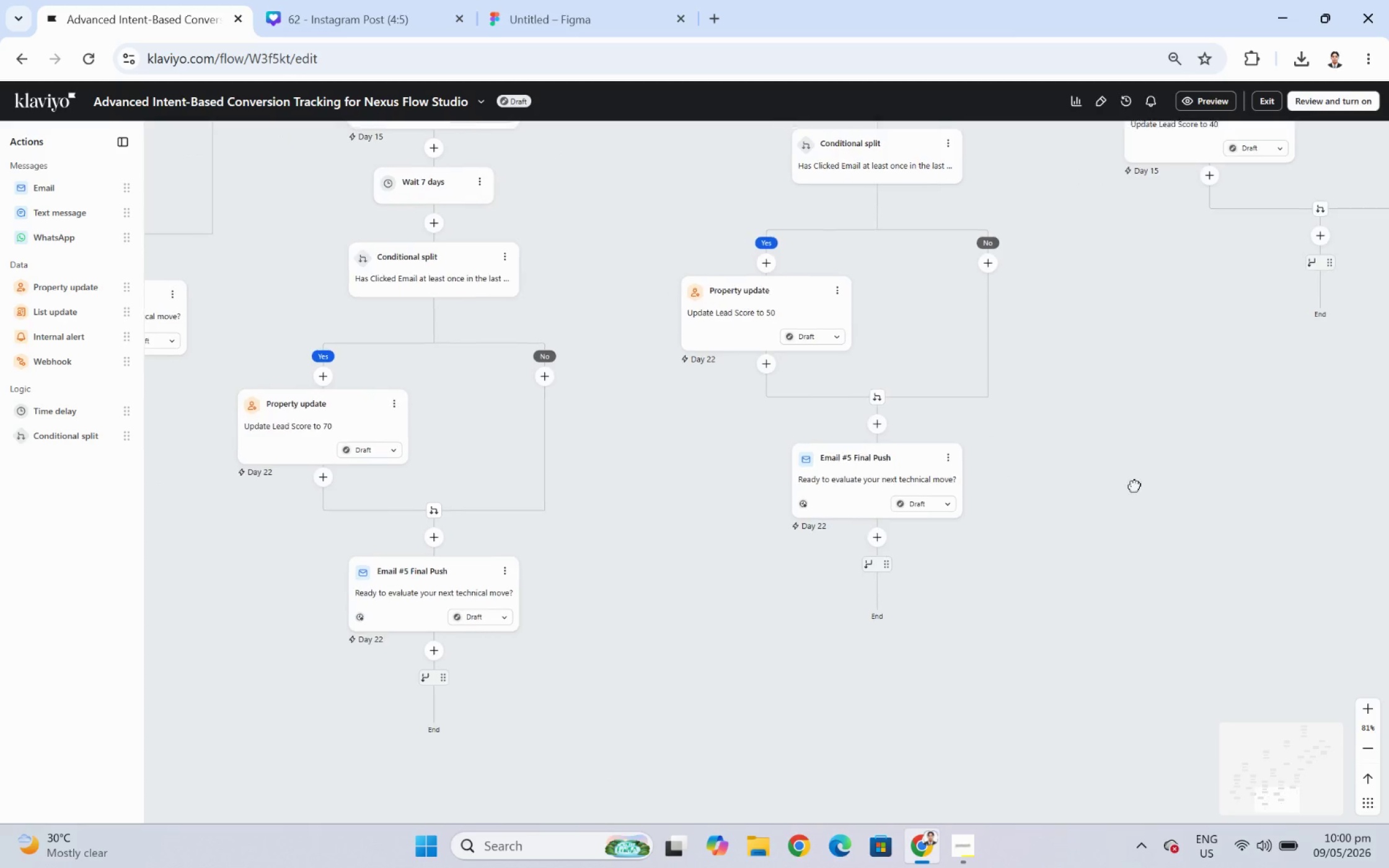 
left_click_drag(start_coordinate=[1119, 470], to_coordinate=[1208, 580])
 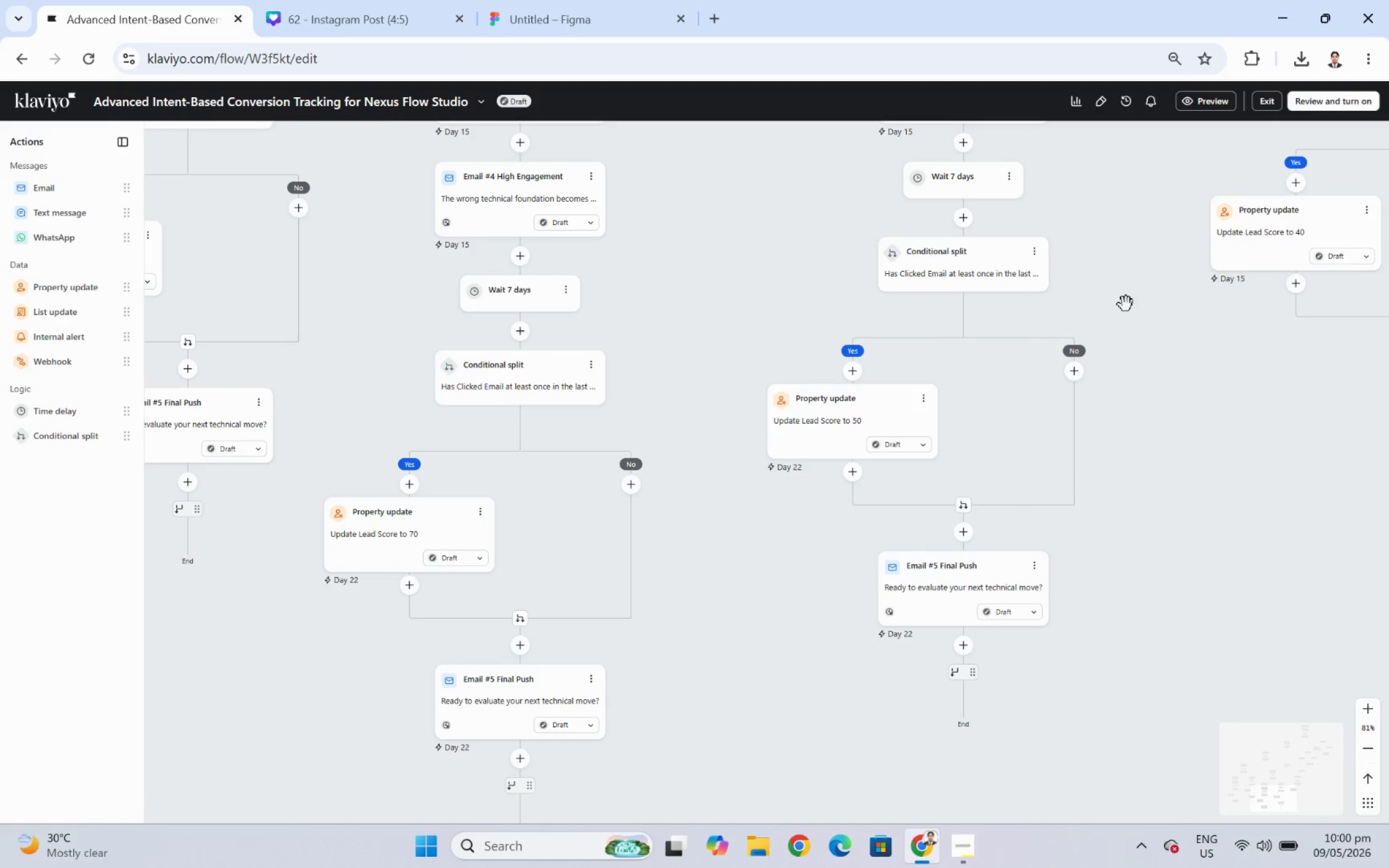 
left_click_drag(start_coordinate=[1121, 289], to_coordinate=[1140, 582])
 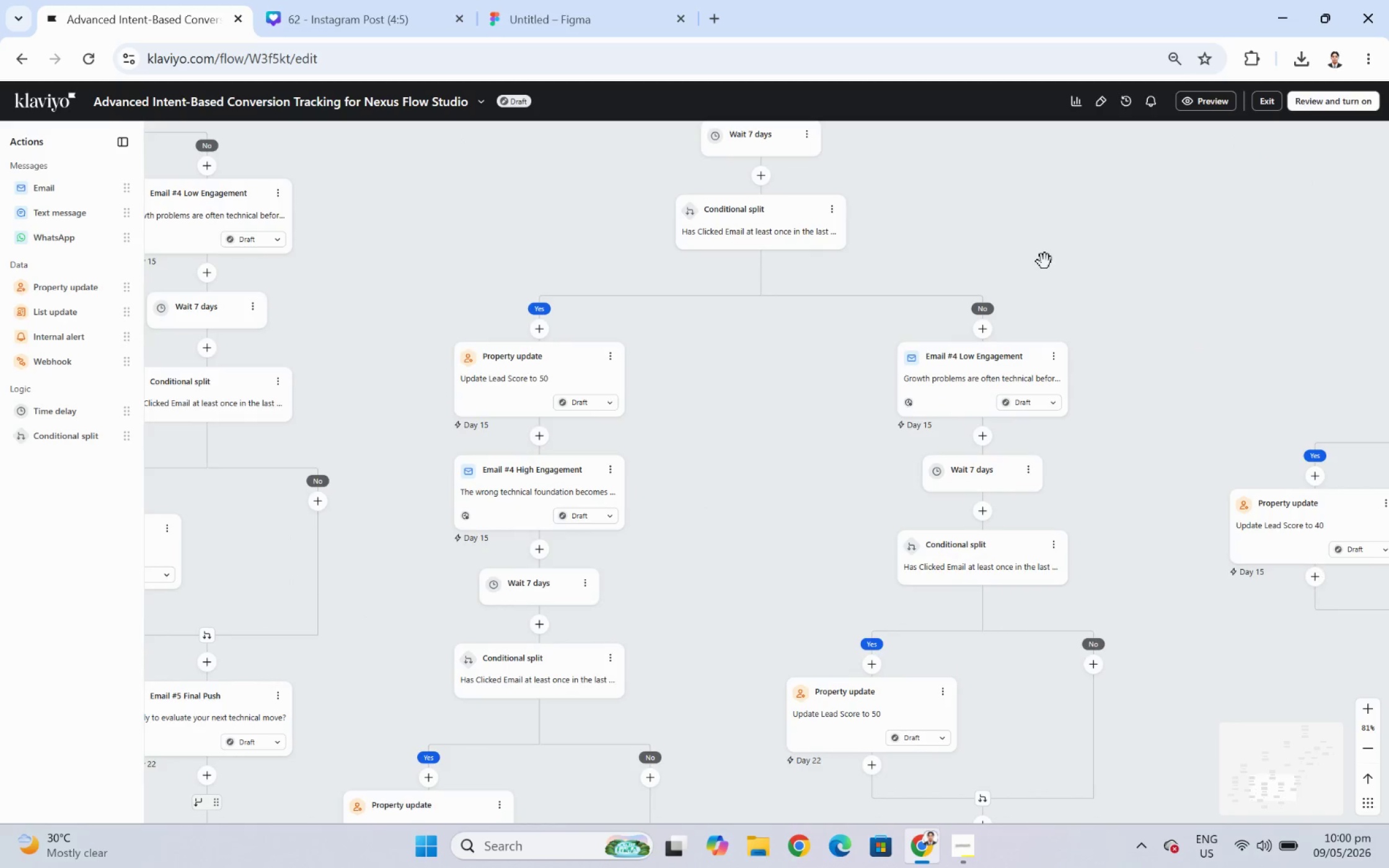 
left_click_drag(start_coordinate=[1046, 258], to_coordinate=[894, 299])
 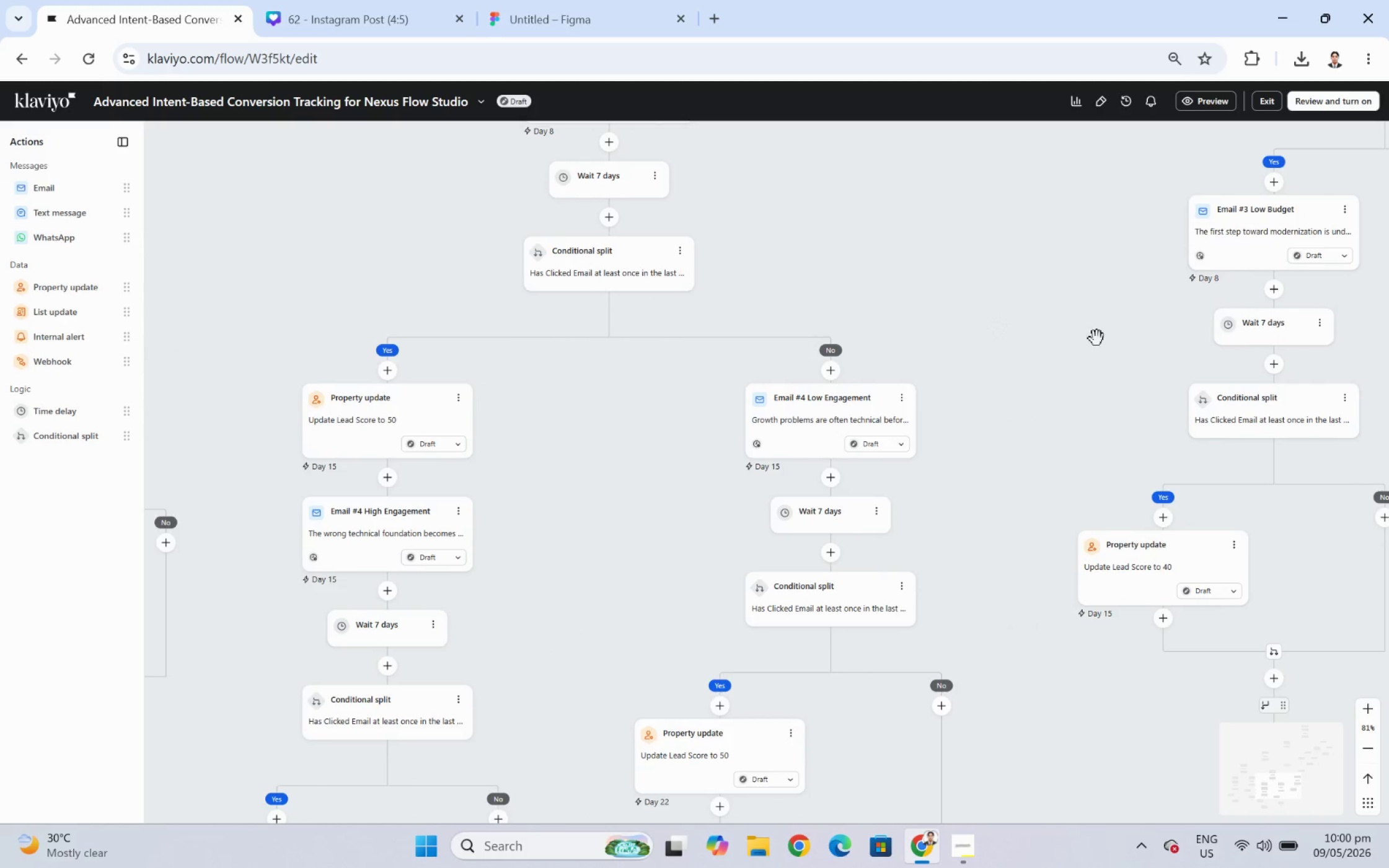 
left_click_drag(start_coordinate=[1094, 307], to_coordinate=[1038, 584])
 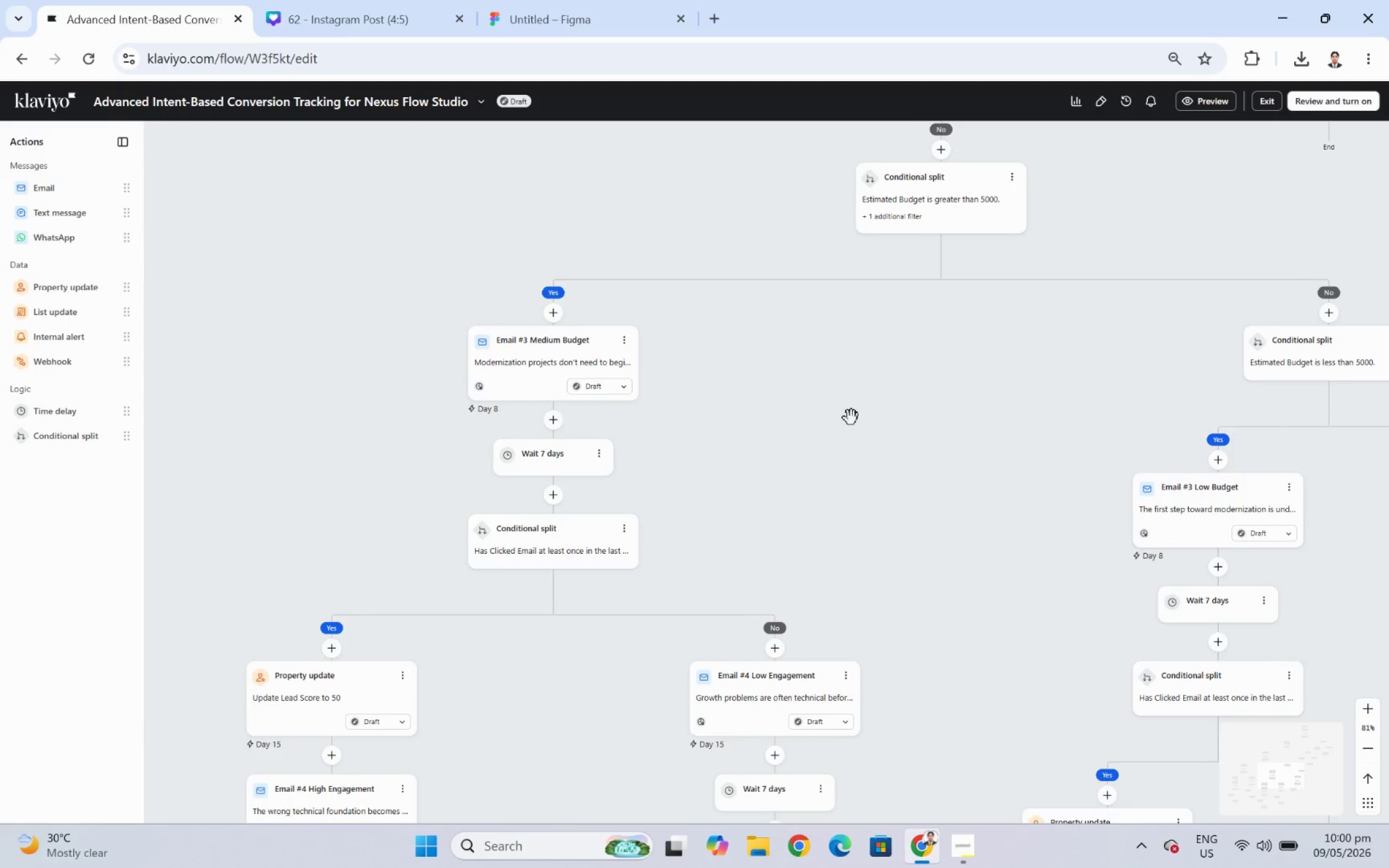 
left_click_drag(start_coordinate=[851, 418], to_coordinate=[992, 319])
 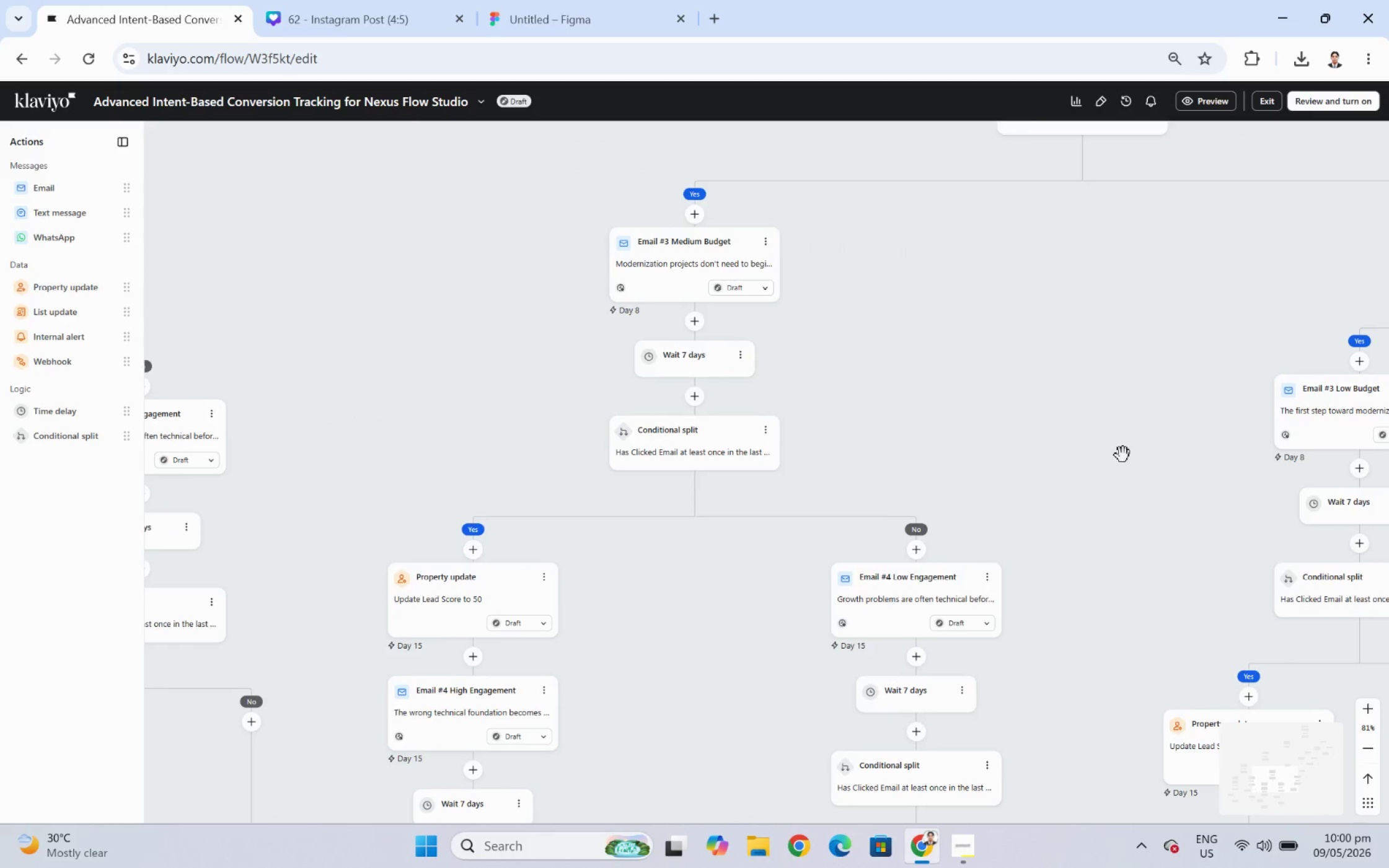 
left_click_drag(start_coordinate=[1127, 465], to_coordinate=[897, 325])
 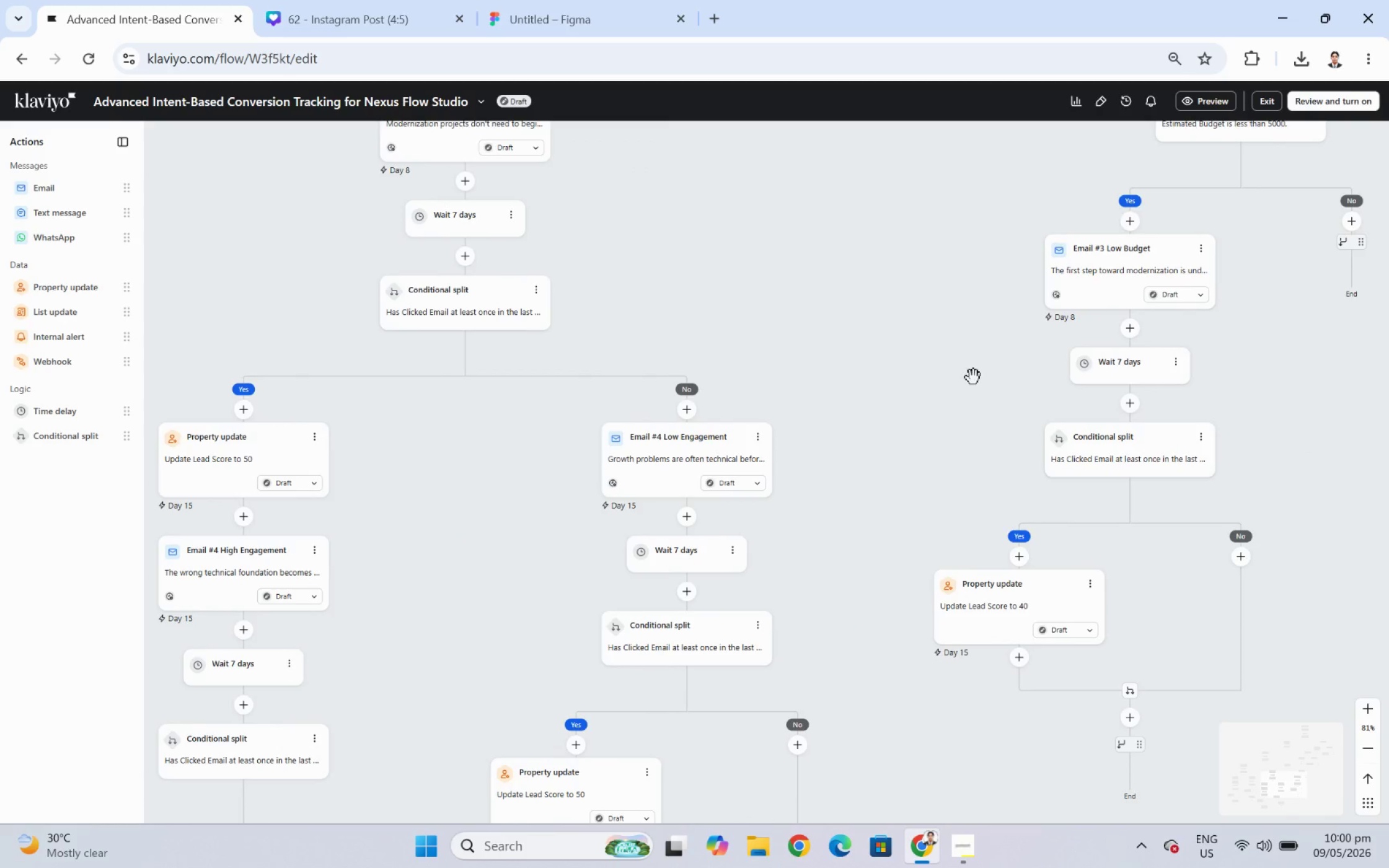 
left_click_drag(start_coordinate=[973, 377], to_coordinate=[822, 318])
 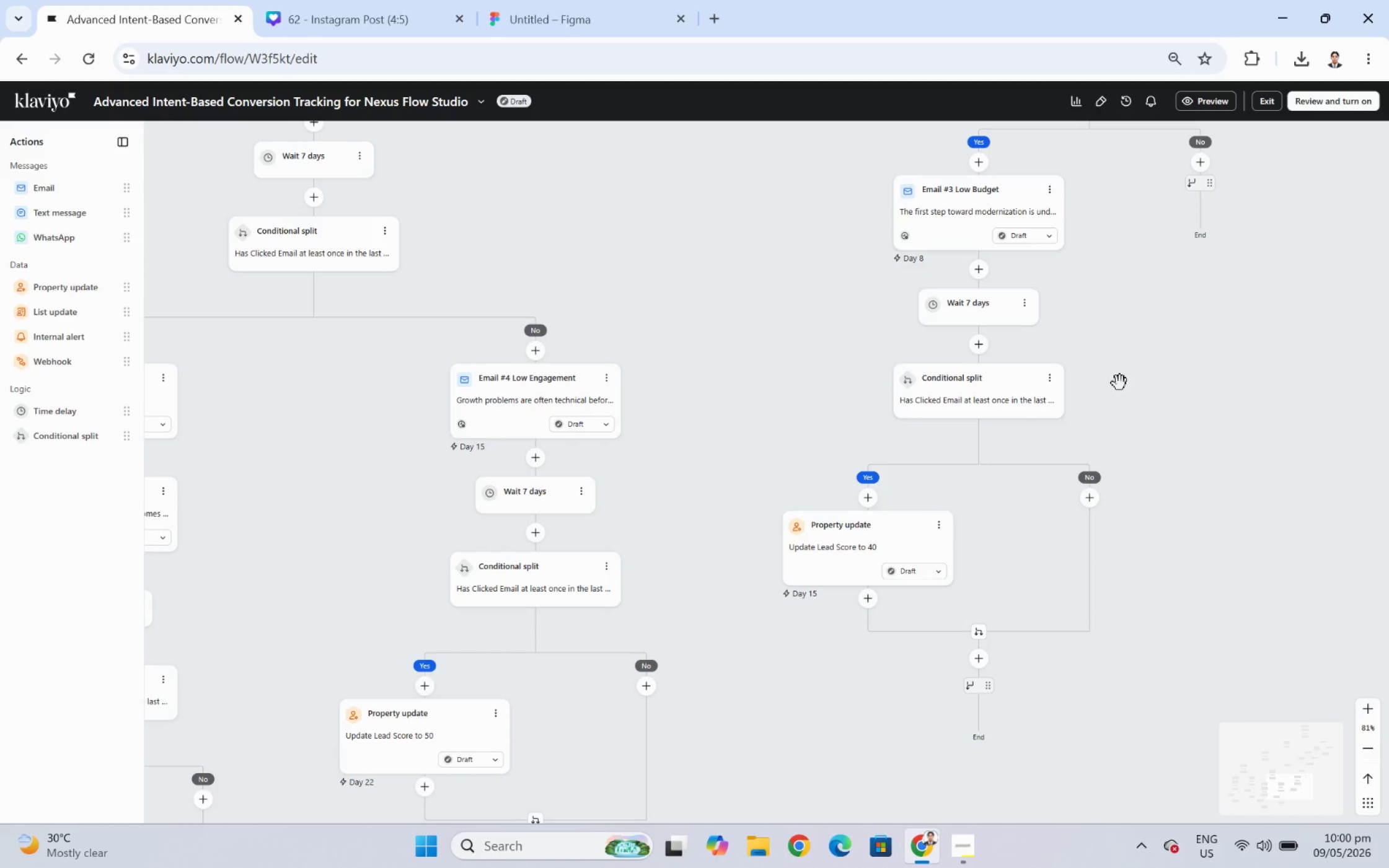 
left_click_drag(start_coordinate=[1145, 337], to_coordinate=[1009, 377])
 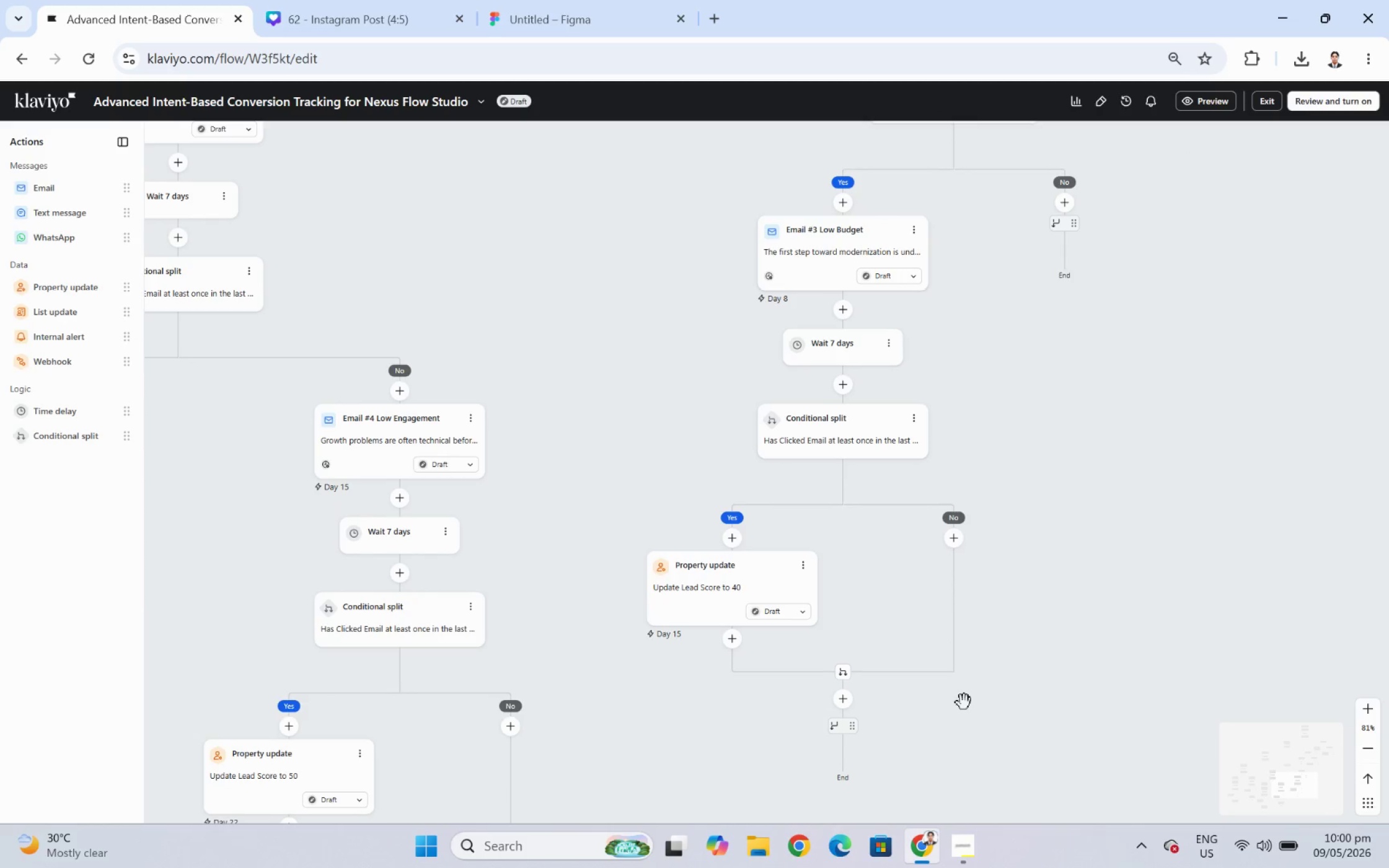 
left_click_drag(start_coordinate=[963, 717], to_coordinate=[1140, 601])
 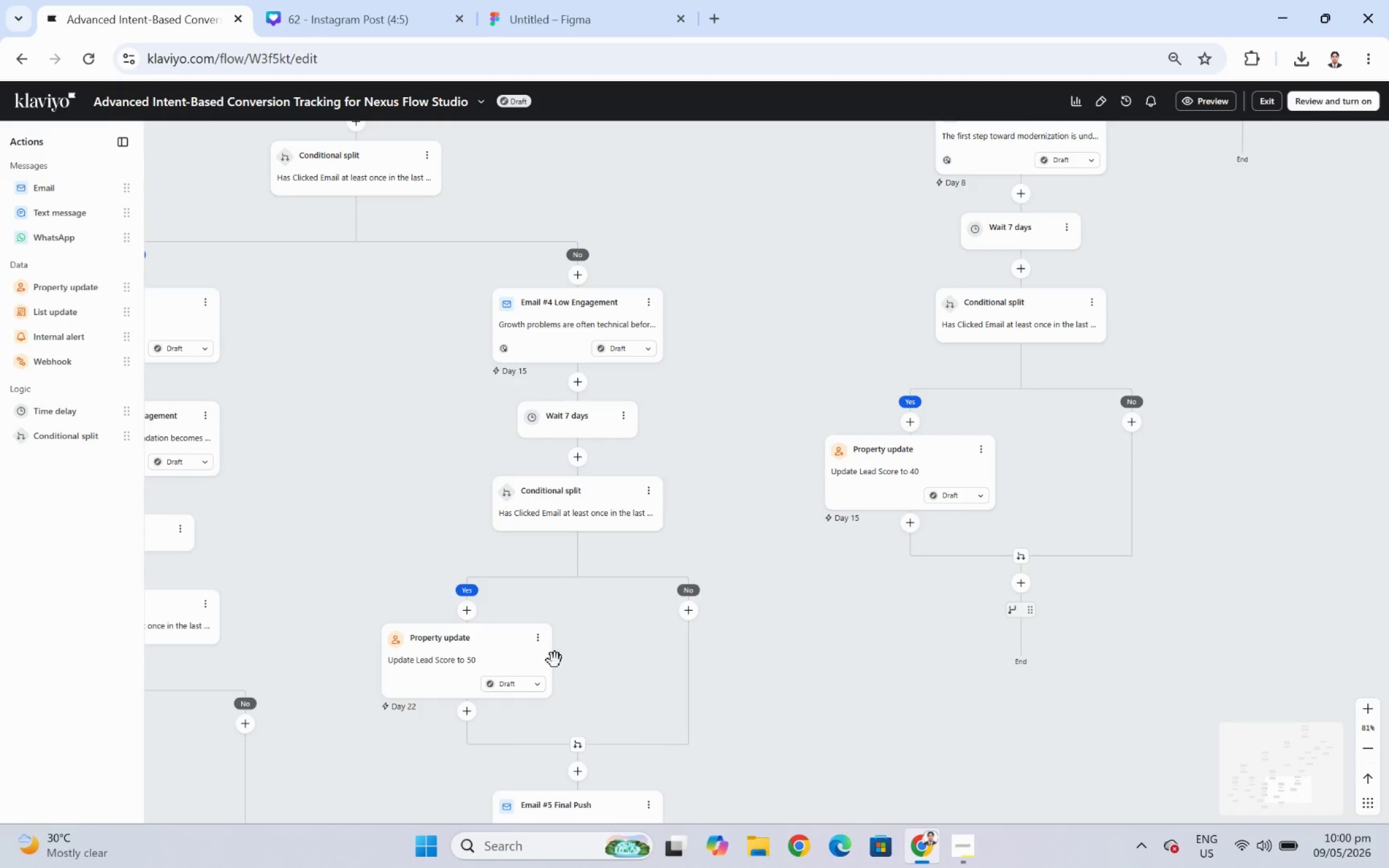 
left_click_drag(start_coordinate=[710, 499], to_coordinate=[768, 444])
 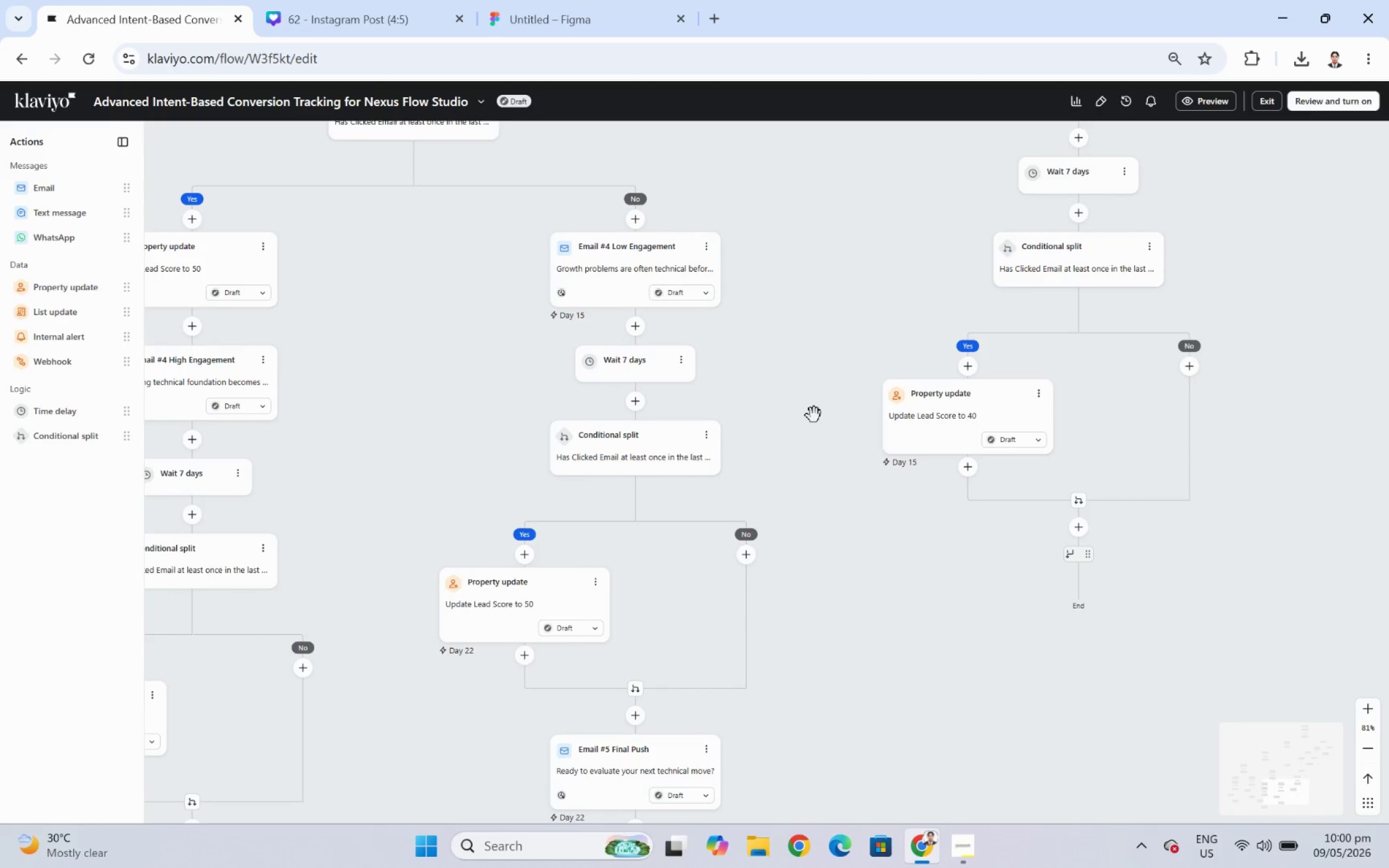 
double_click([815, 414])
 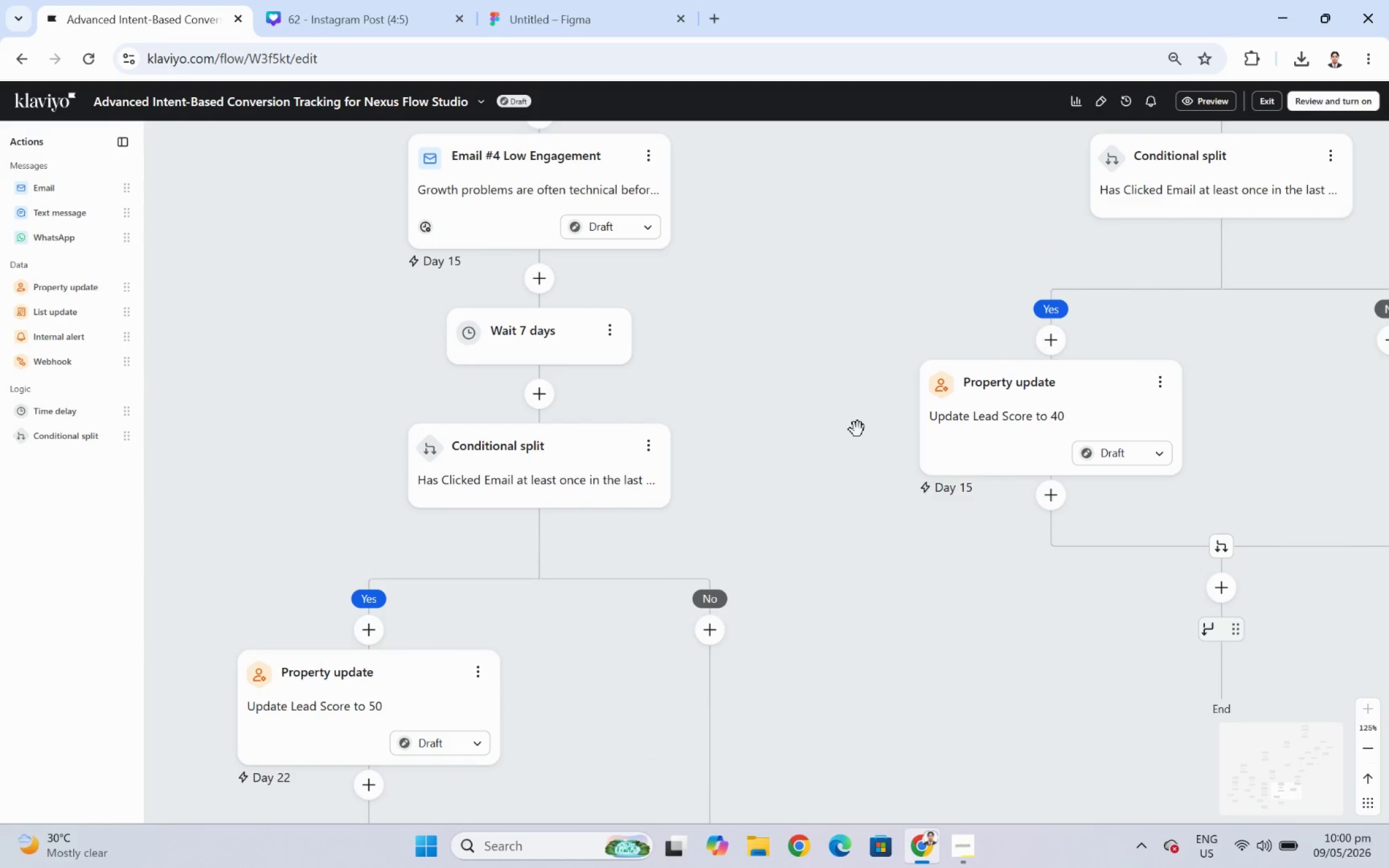 
hold_key(key=ControlLeft, duration=0.41)
scroll: coordinate [858, 433], scroll_direction: down, amount: 4.0
 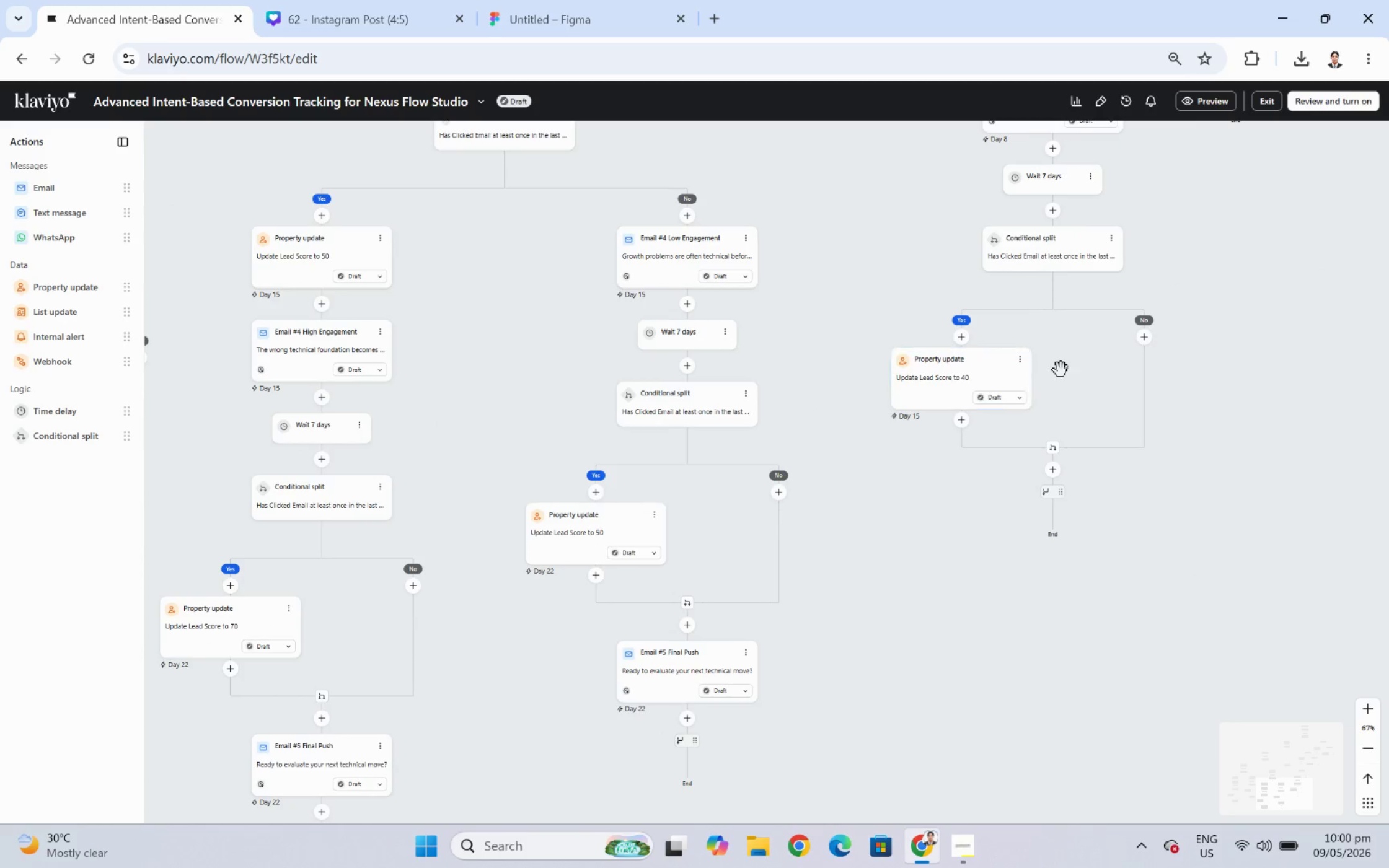 
left_click_drag(start_coordinate=[1085, 359], to_coordinate=[960, 517])
 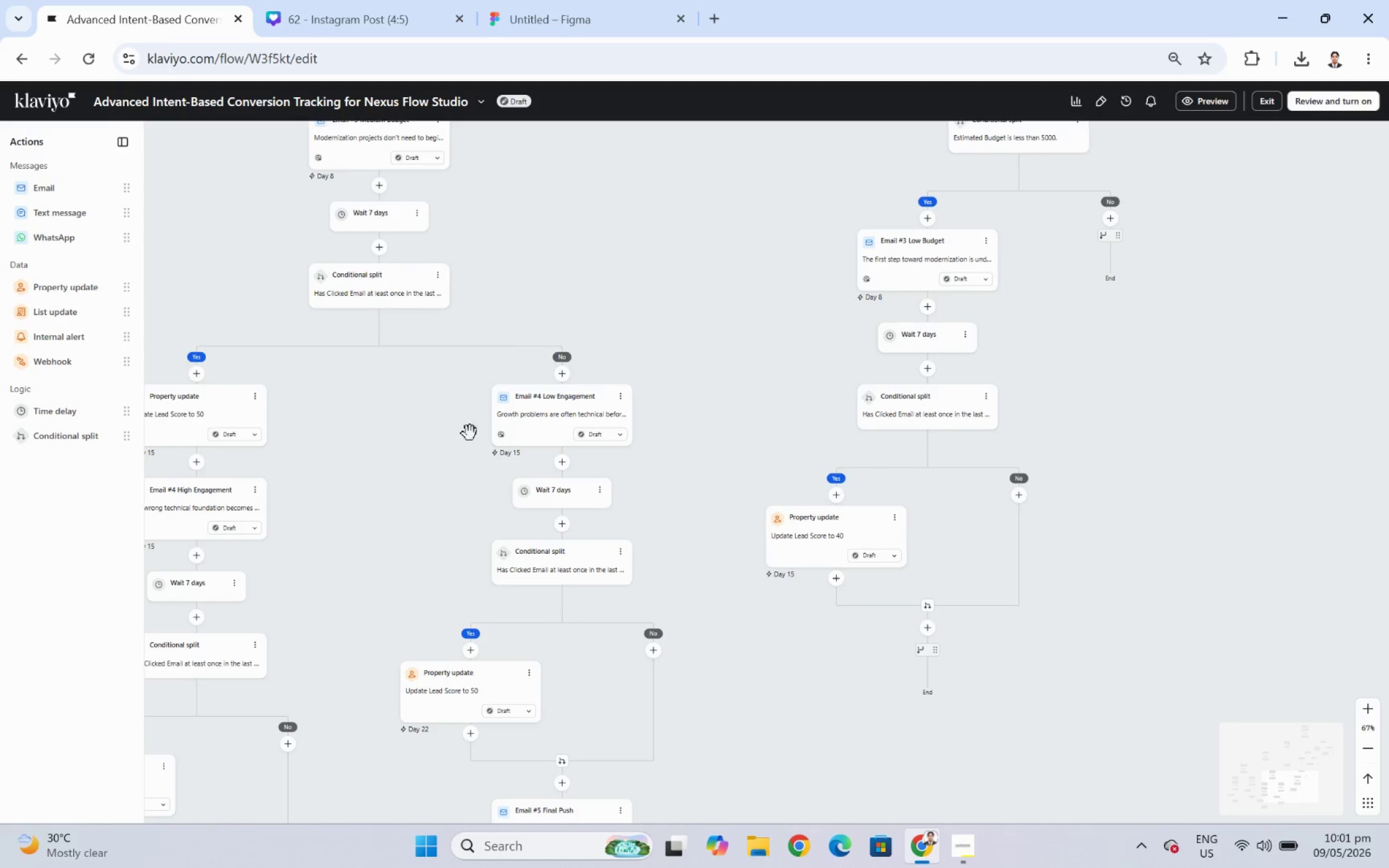 
left_click_drag(start_coordinate=[696, 347], to_coordinate=[793, 346])
 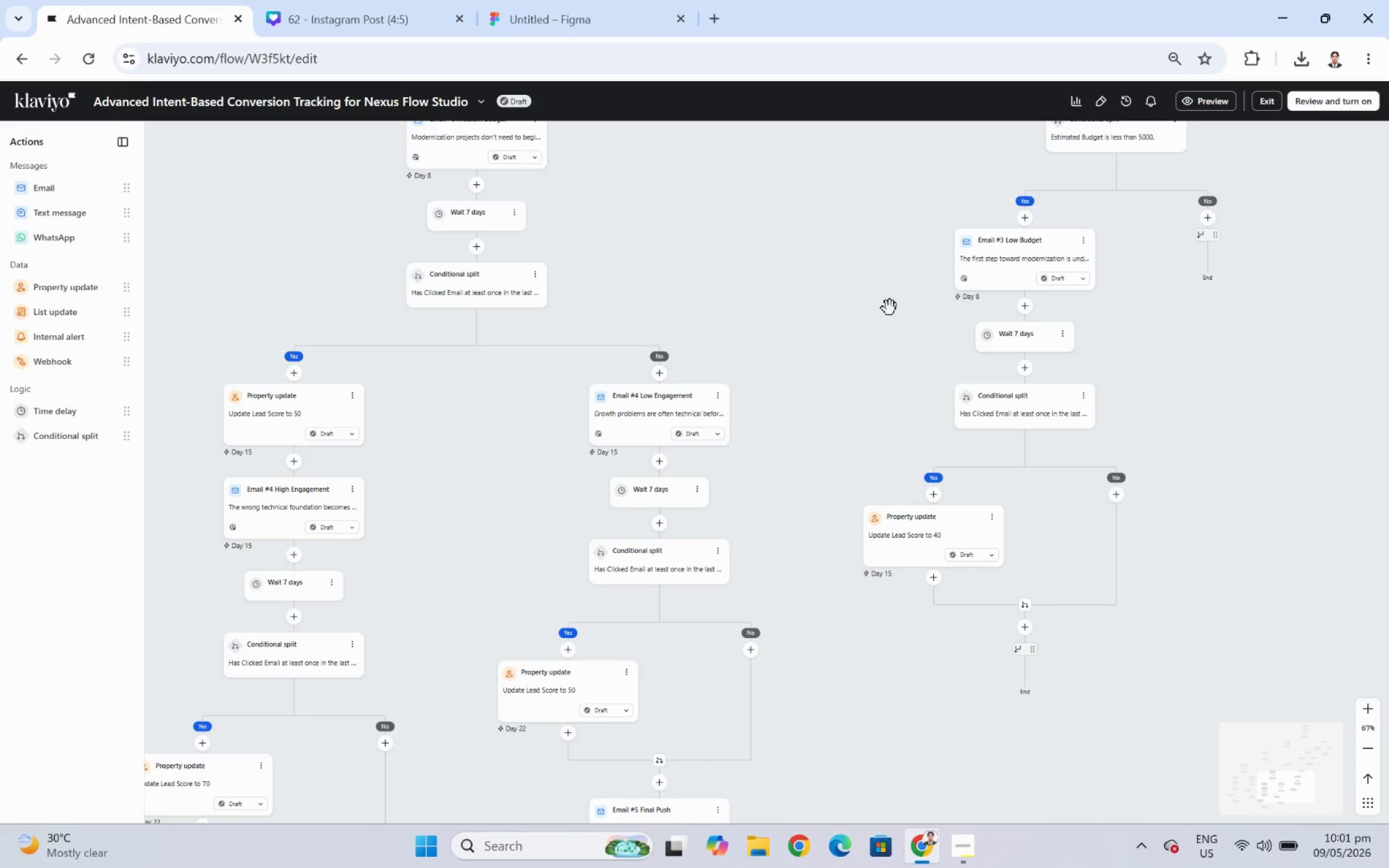 
wait(14.34)
 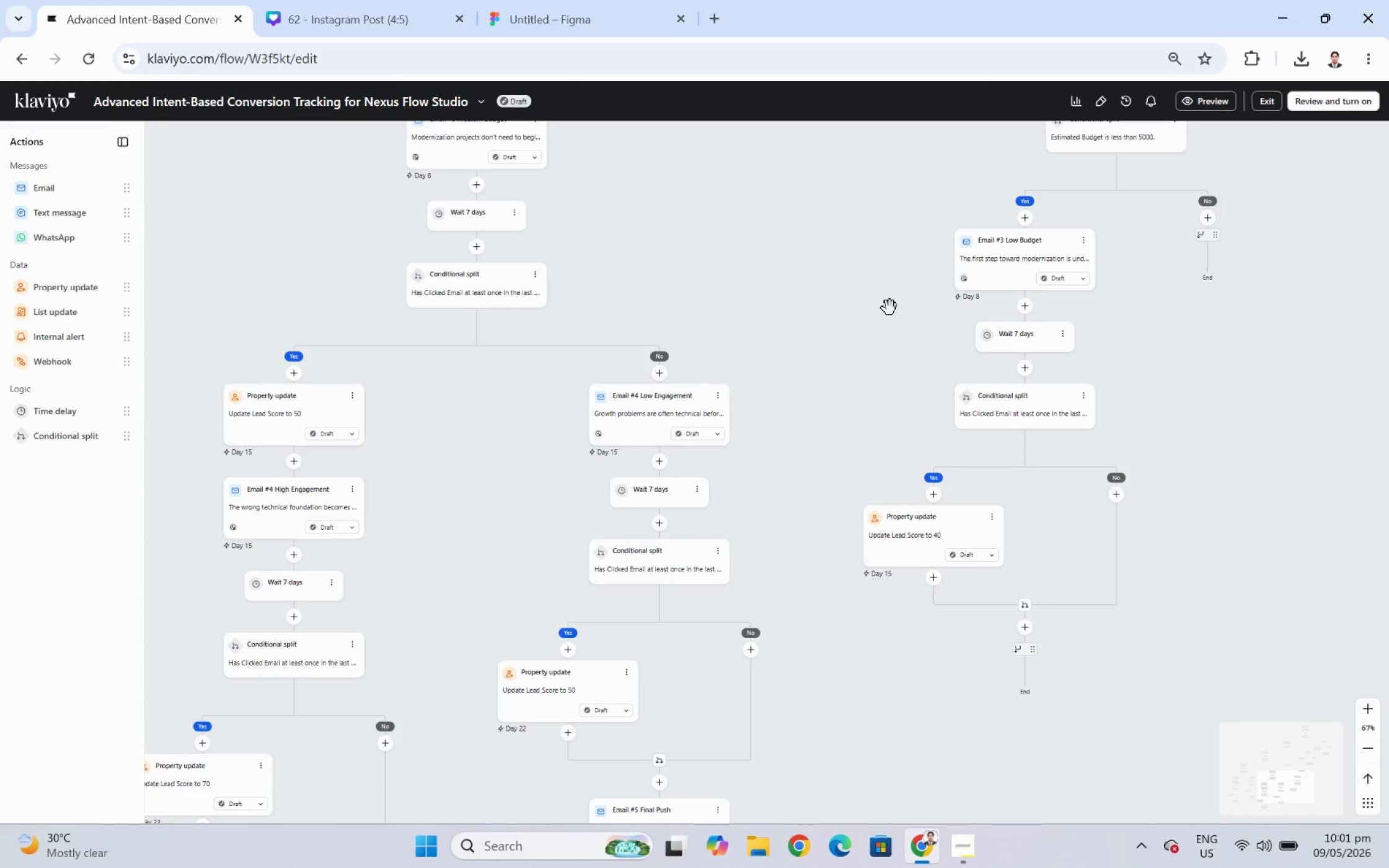 
left_click([354, 488])
 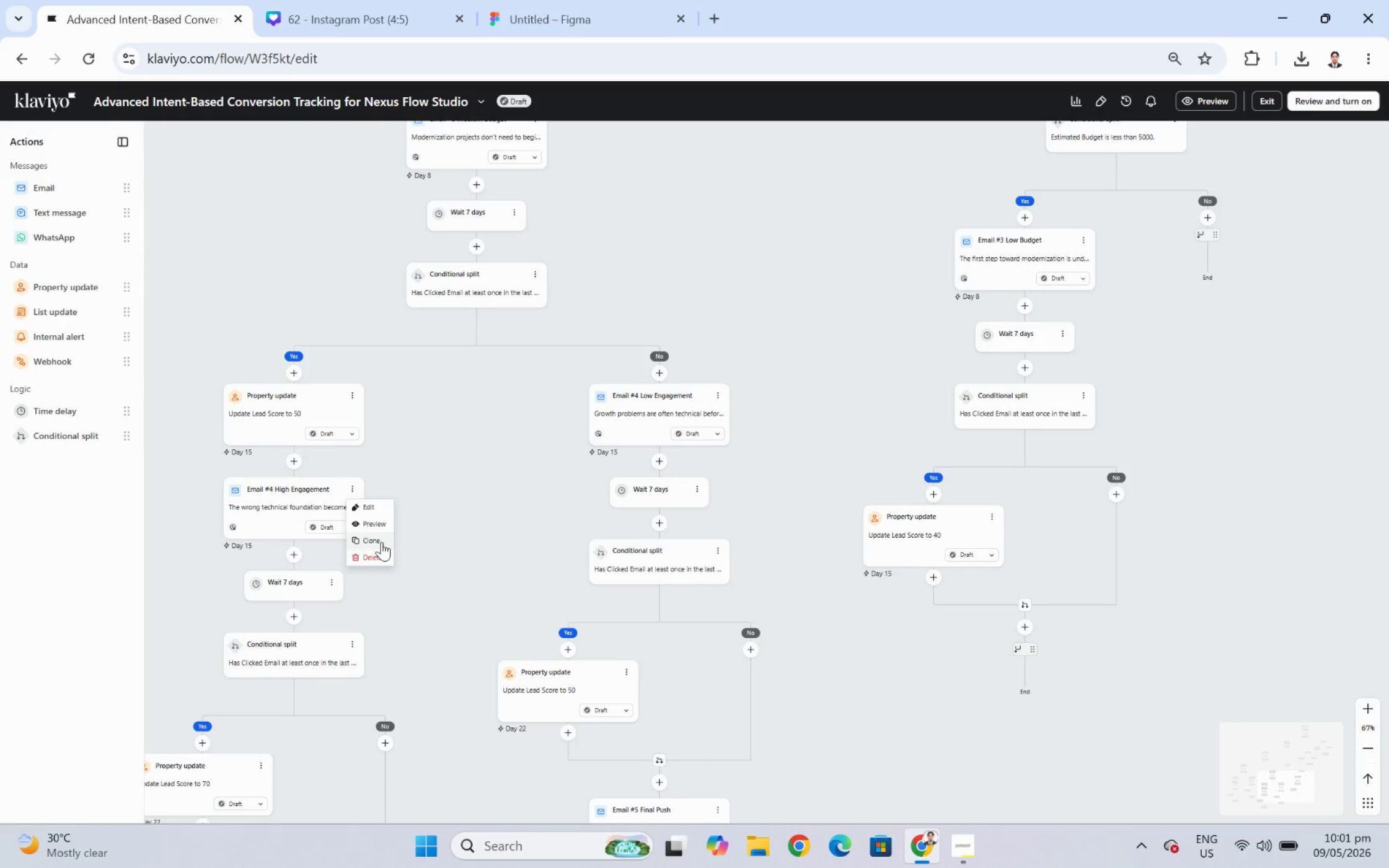 
left_click([376, 540])
 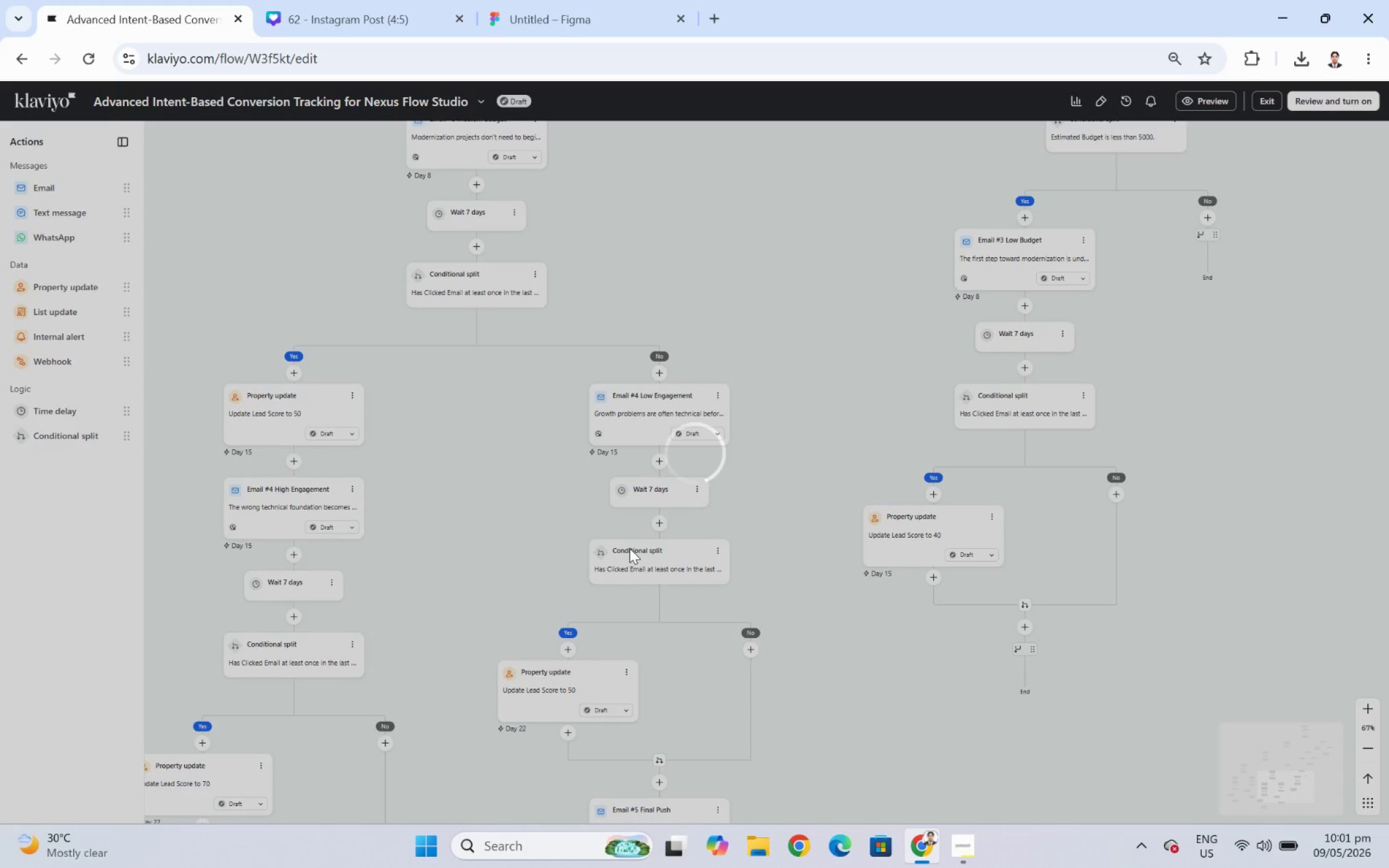 
wait(6.11)
 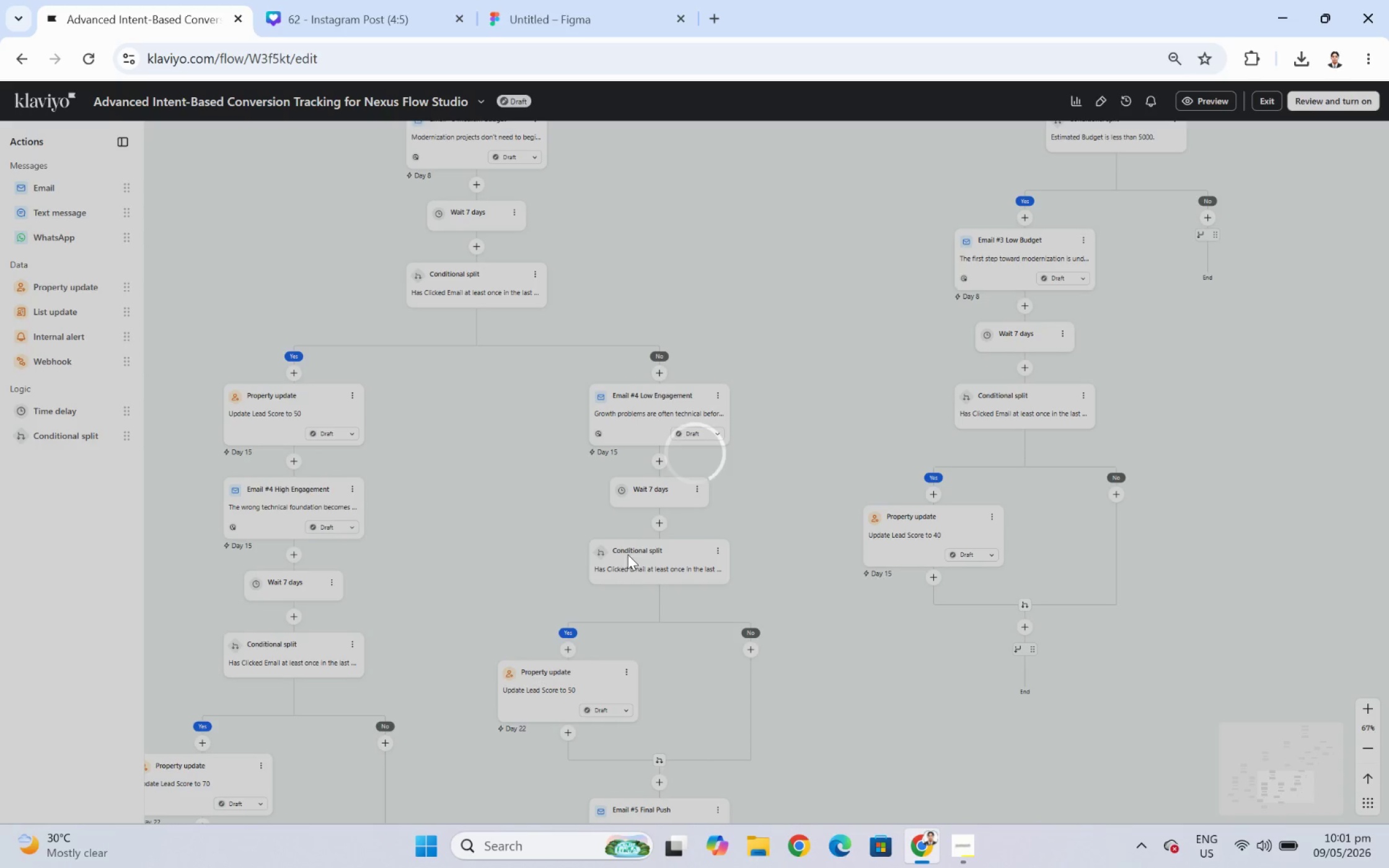 
left_click_drag(start_coordinate=[426, 590], to_coordinate=[1338, 584])
 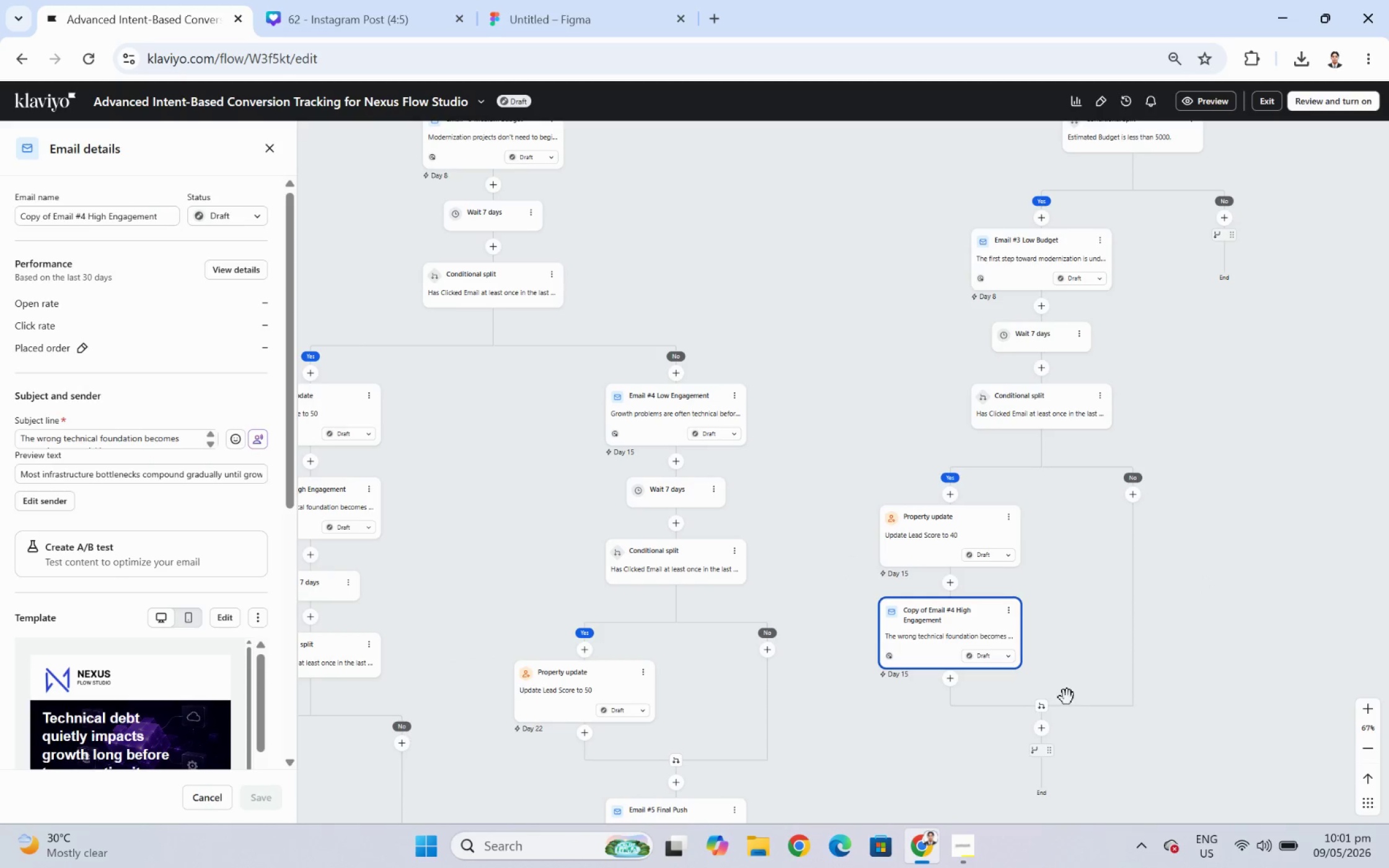 
left_click([1043, 706])
 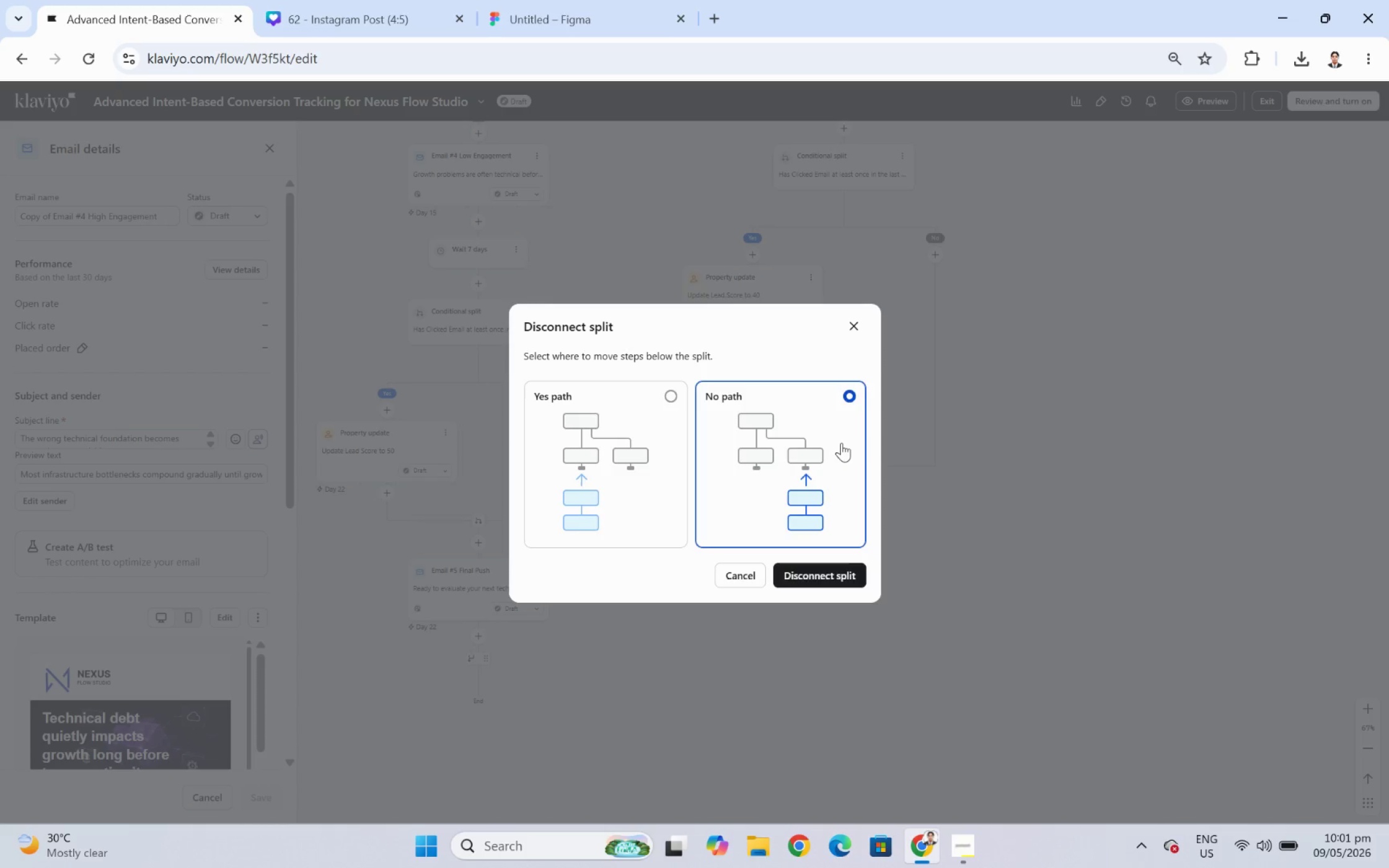 
left_click([847, 572])
 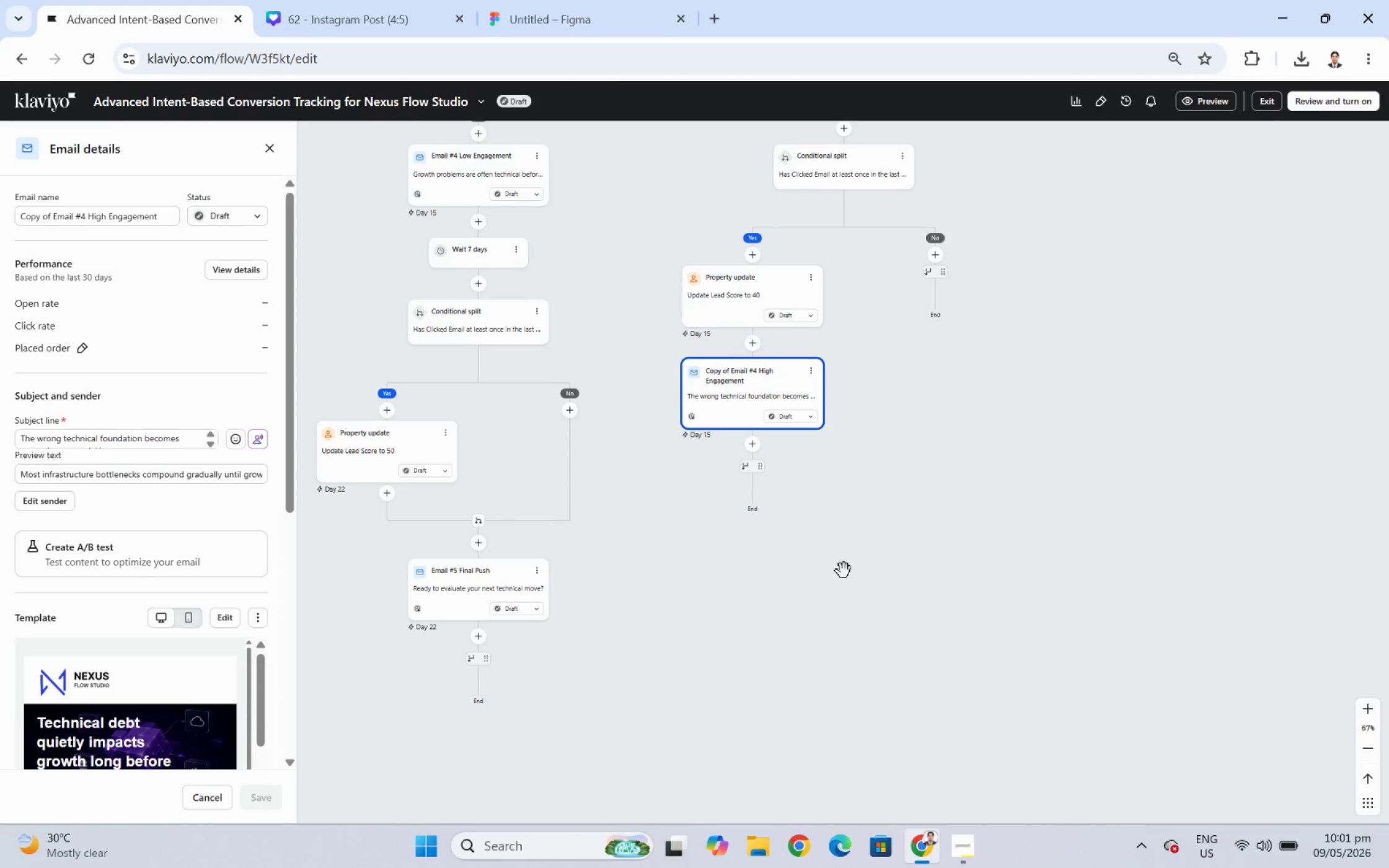 
left_click_drag(start_coordinate=[930, 422], to_coordinate=[1047, 588])
 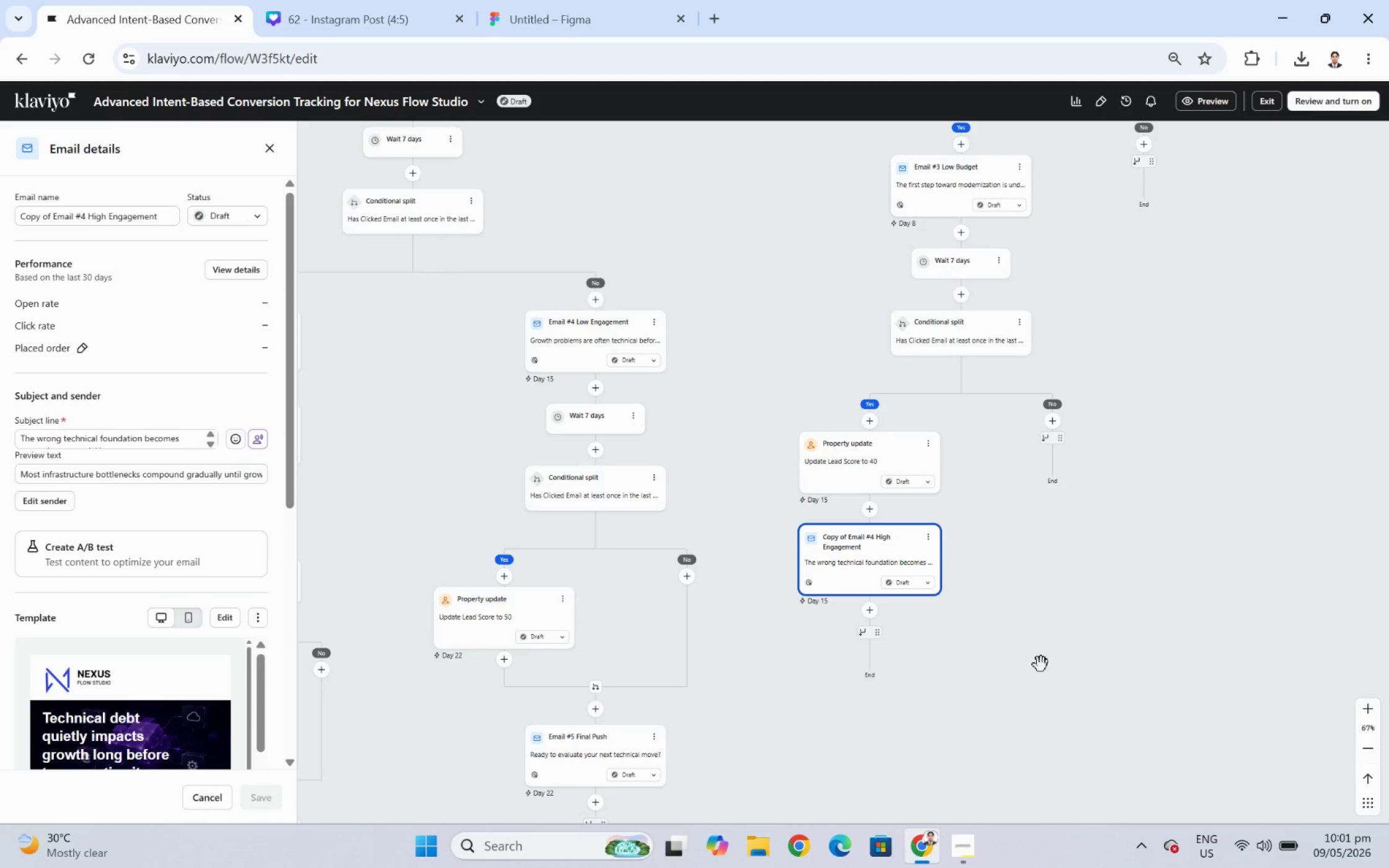 
left_click_drag(start_coordinate=[791, 695], to_coordinate=[1007, 631])
 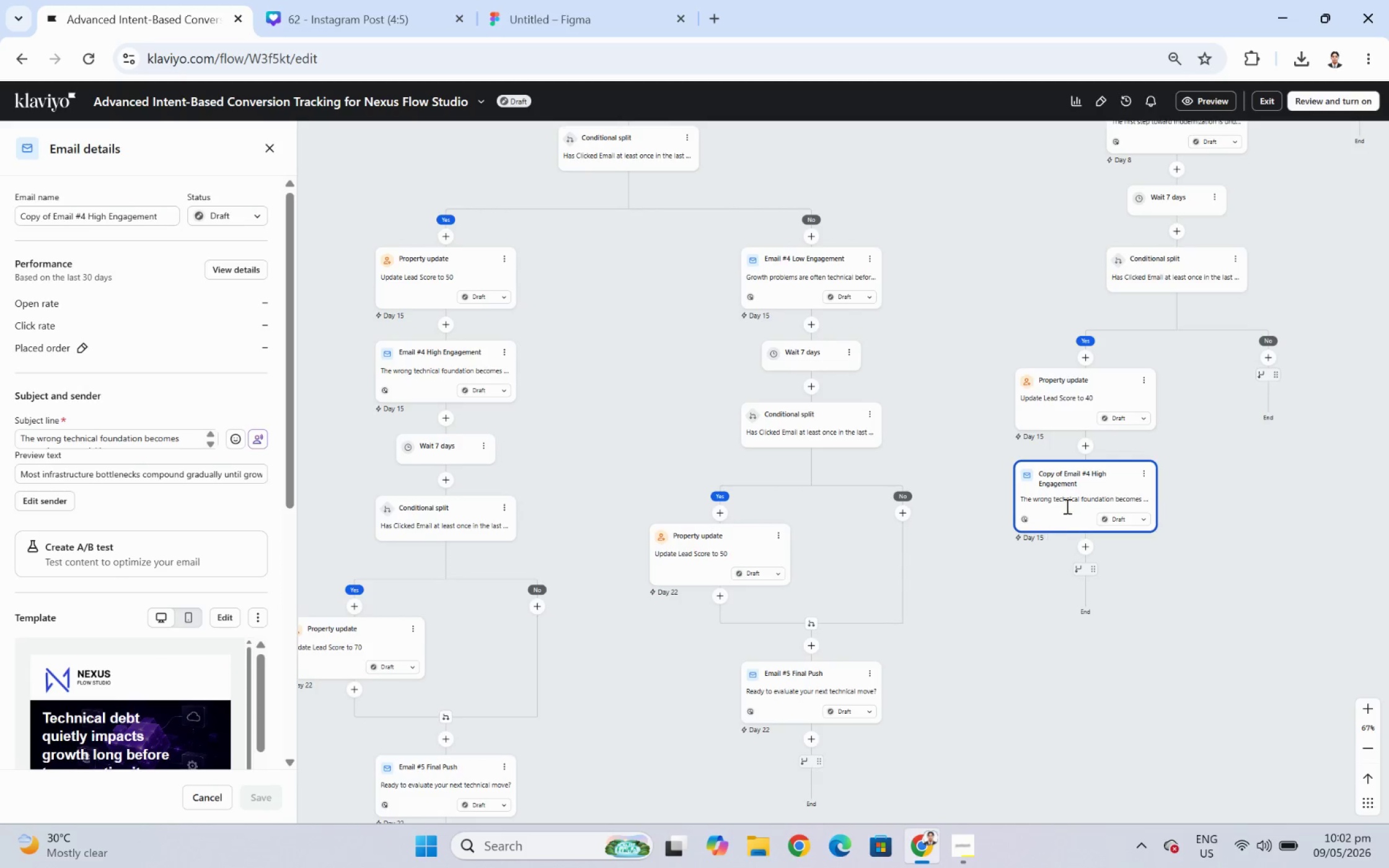 
left_click([1071, 493])
 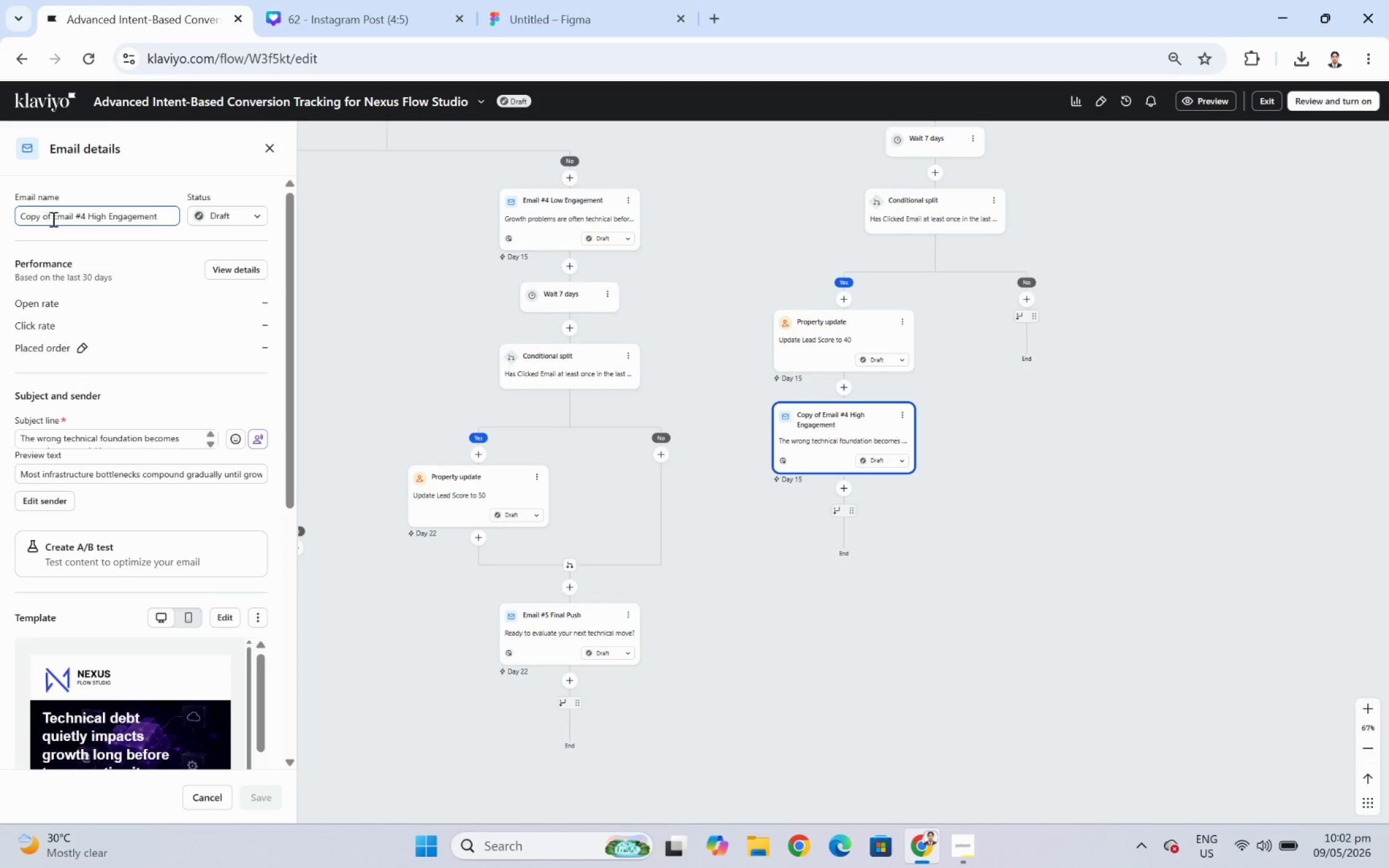 
left_click_drag(start_coordinate=[52, 219], to_coordinate=[0, 220])
 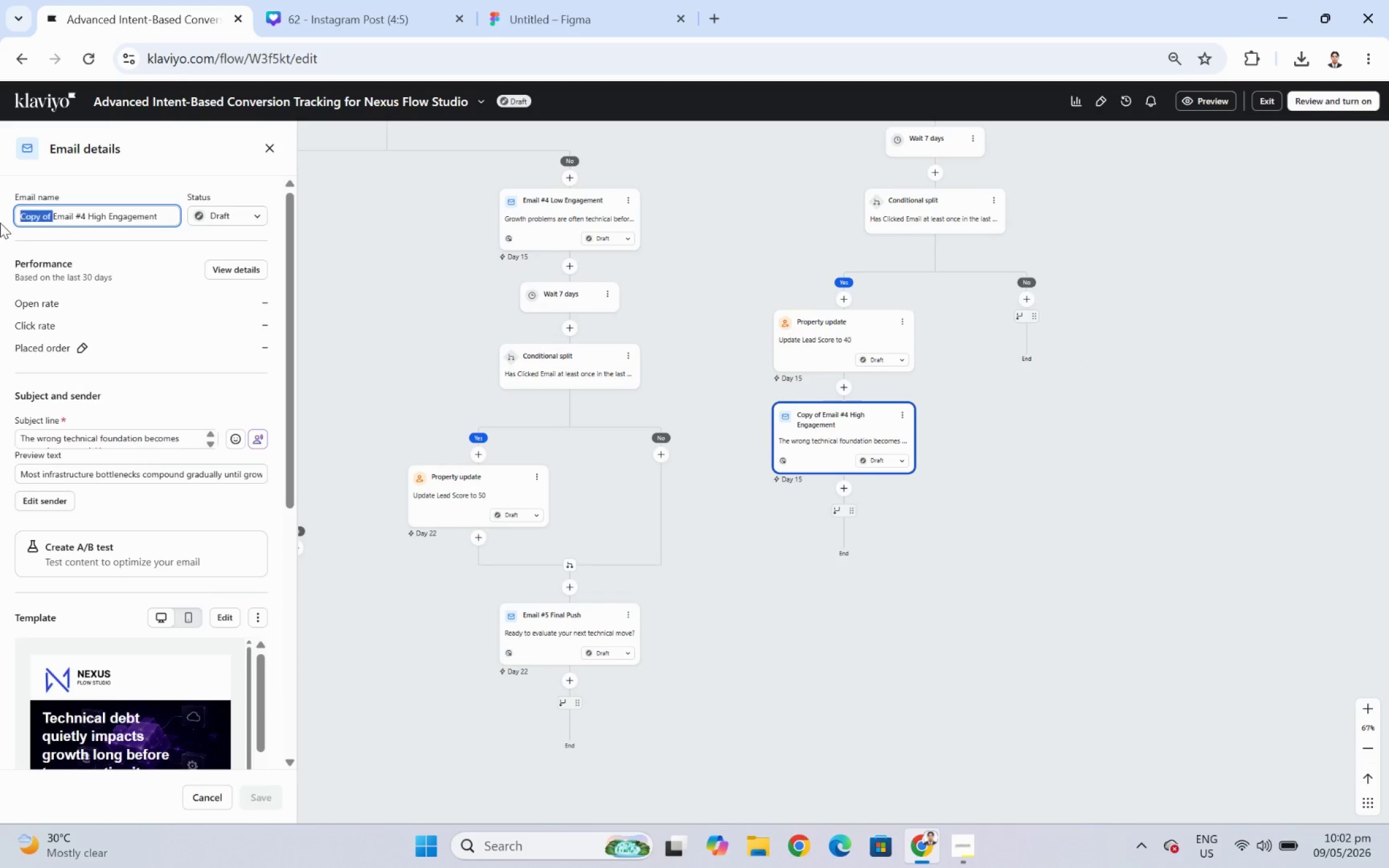 
key(Backspace)
 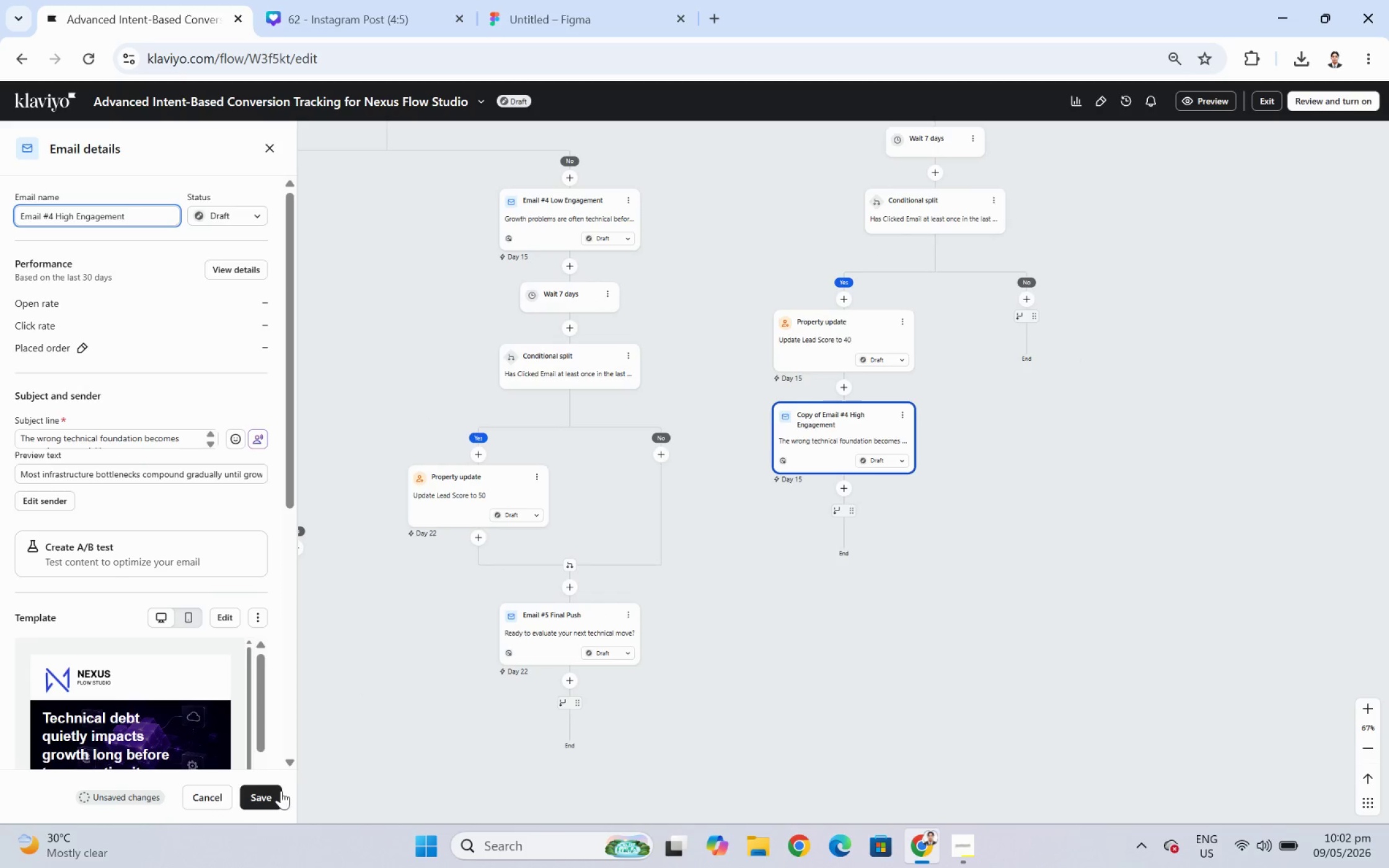 
left_click([276, 789])
 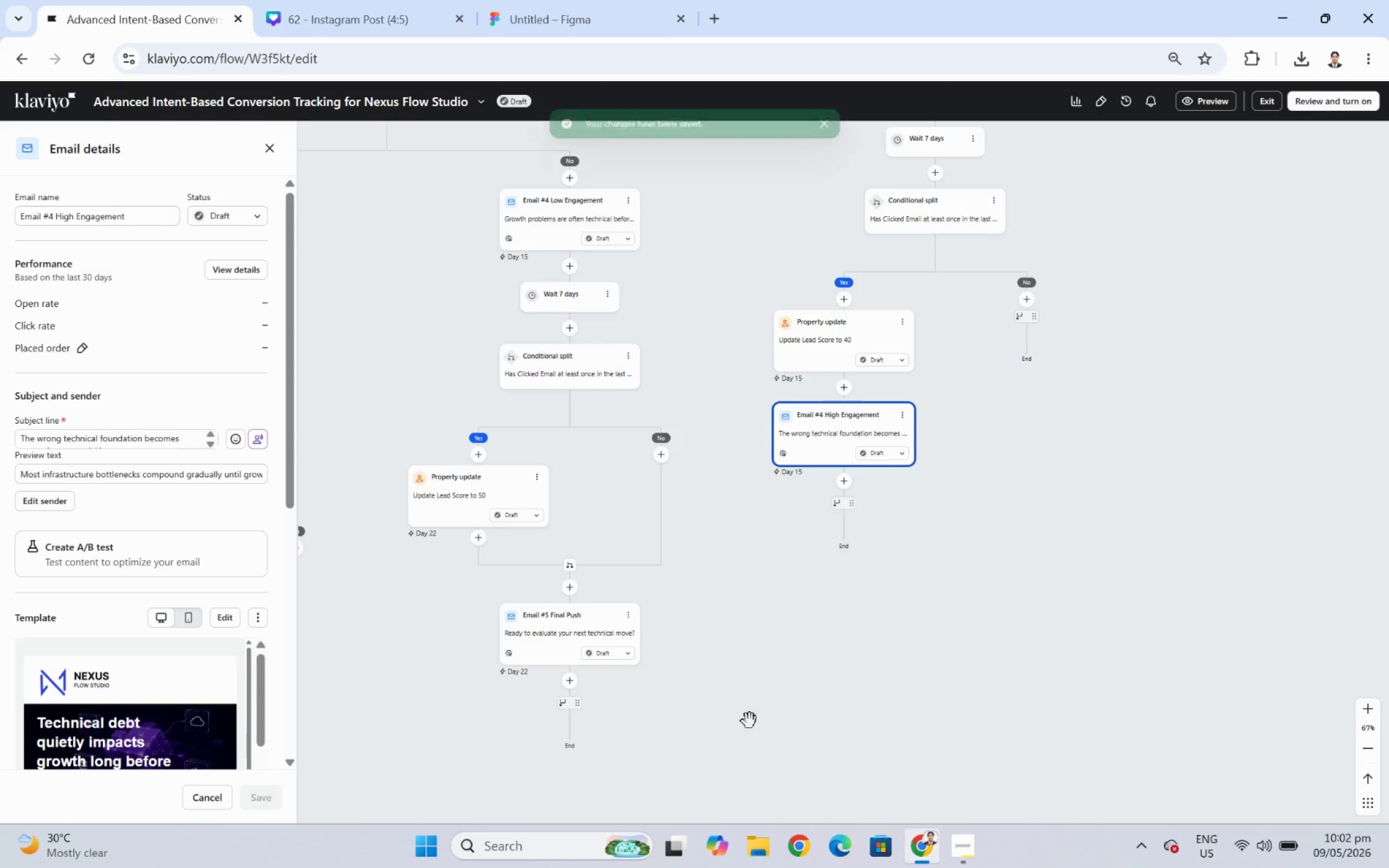 
left_click_drag(start_coordinate=[1013, 514], to_coordinate=[1119, 647])
 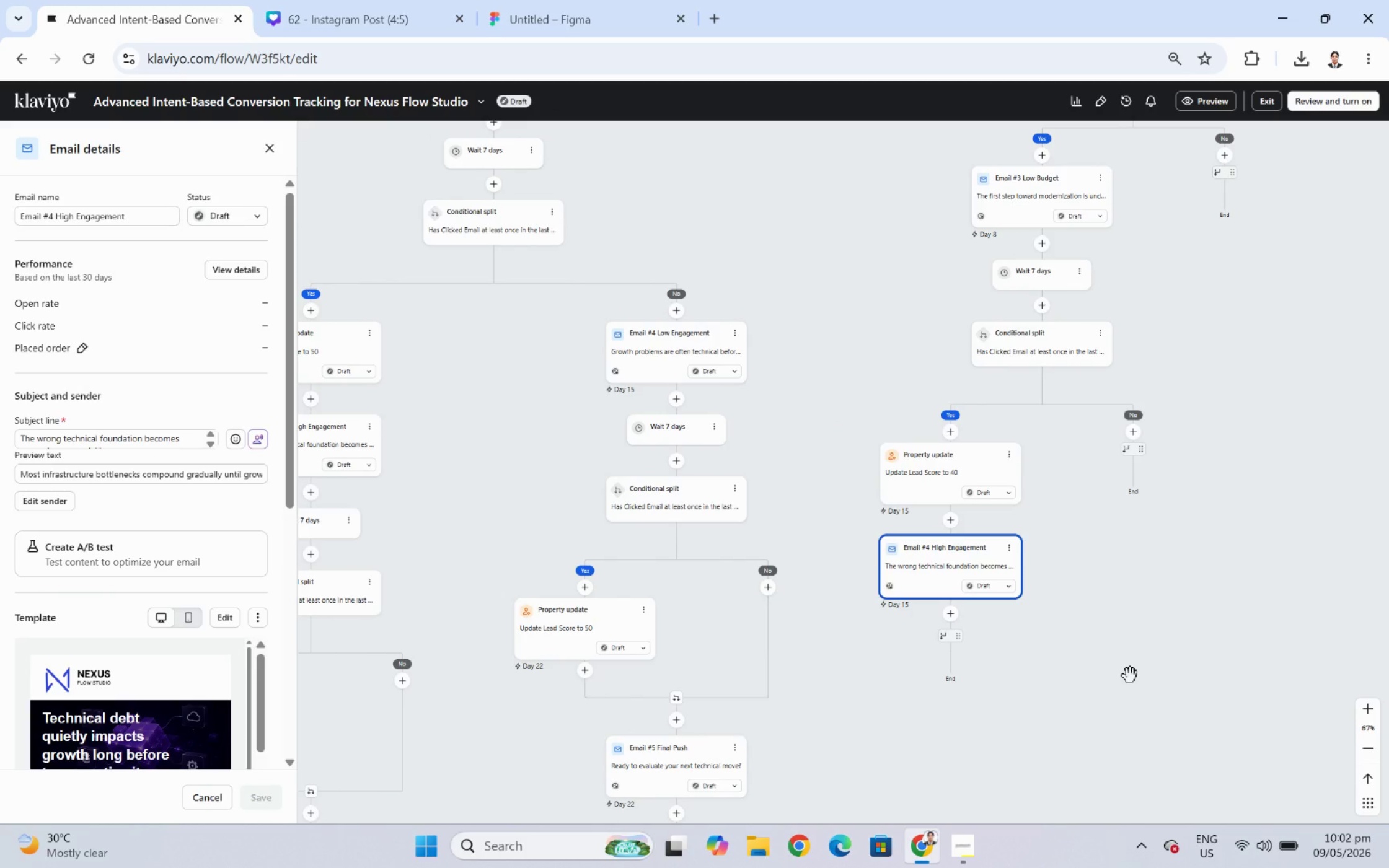 
left_click_drag(start_coordinate=[1107, 650], to_coordinate=[1096, 590])
 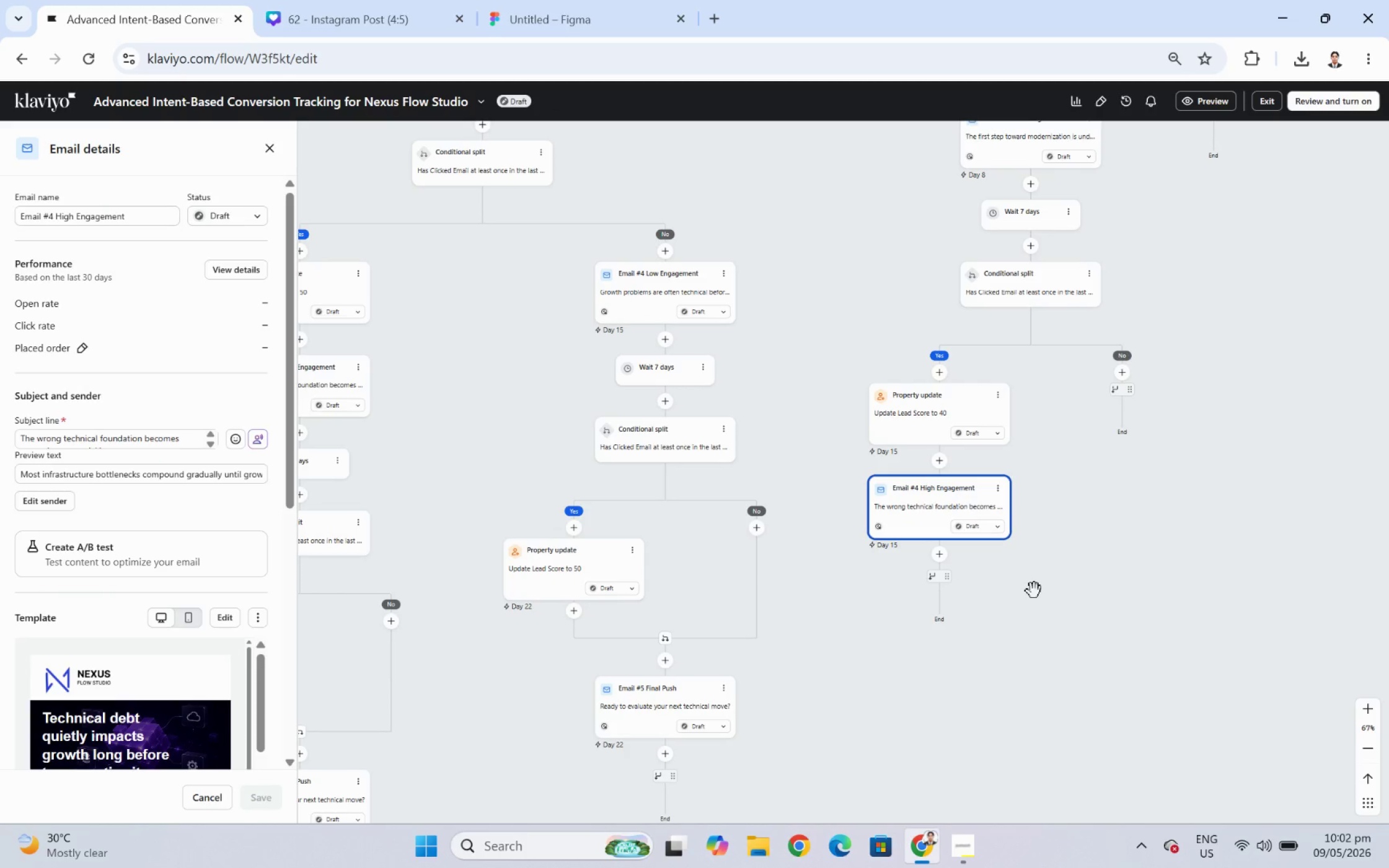 
left_click_drag(start_coordinate=[1033, 590], to_coordinate=[1155, 577])
 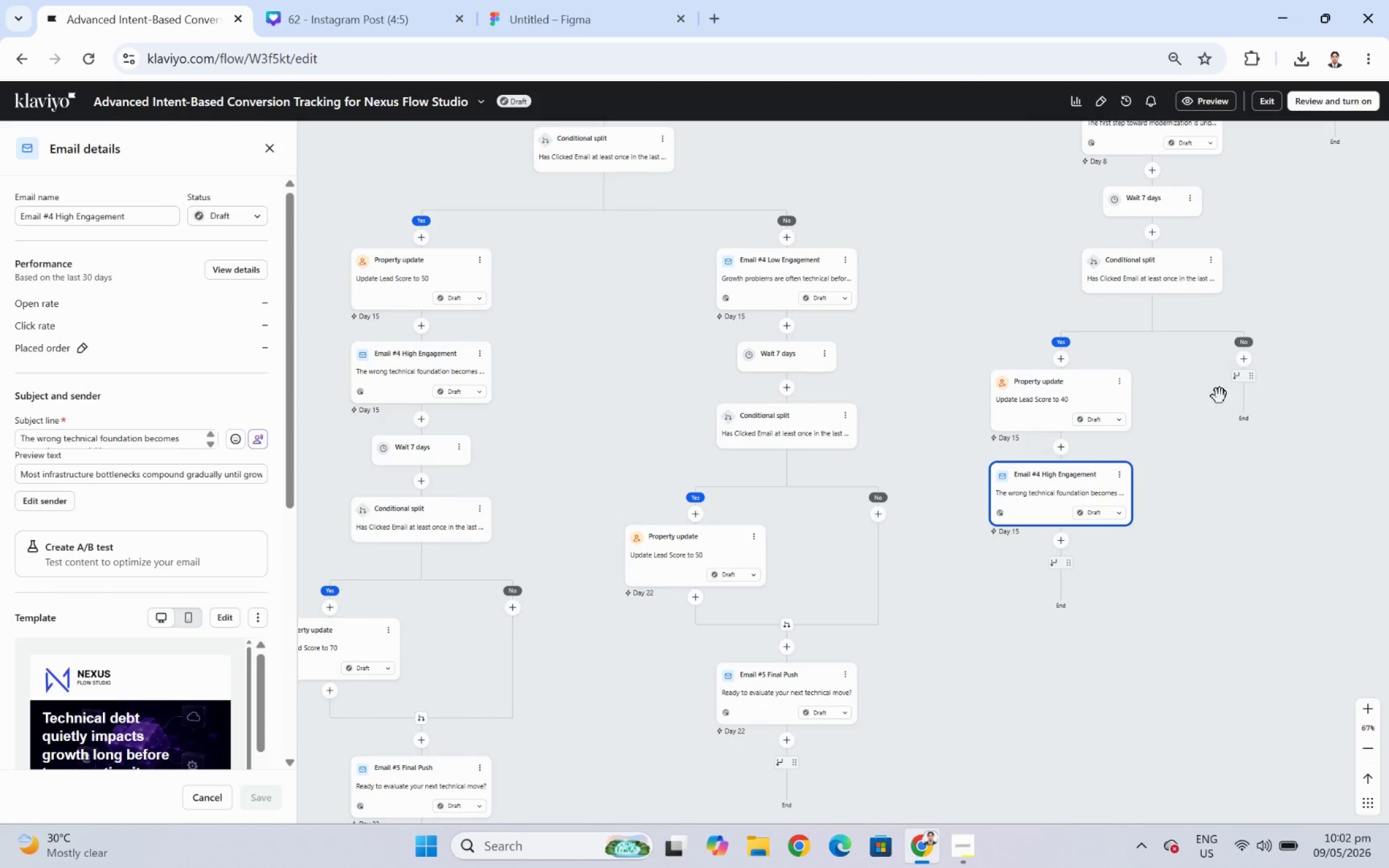 
mouse_move([1238, 379])
 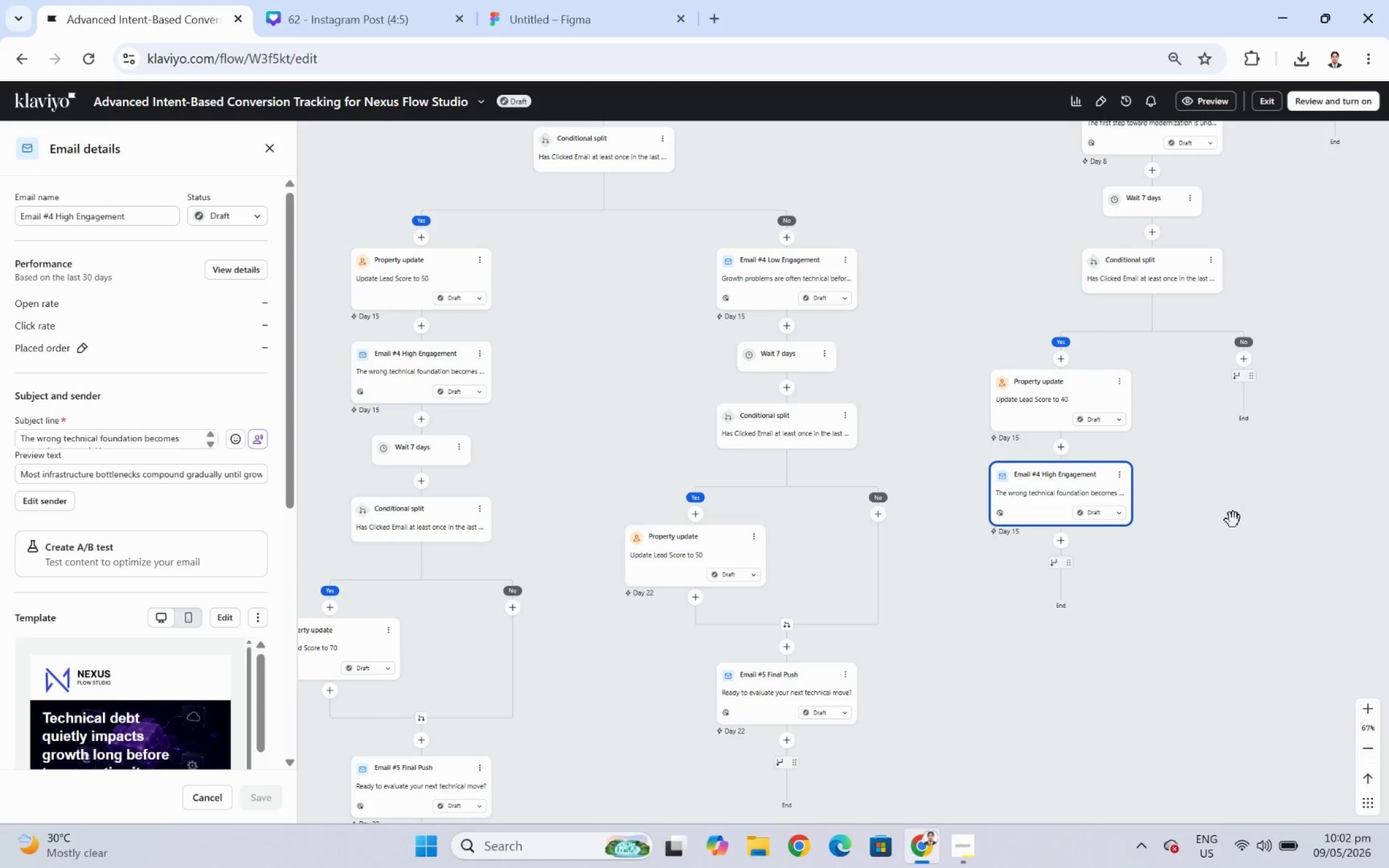 
left_click_drag(start_coordinate=[1233, 521], to_coordinate=[1210, 589])
 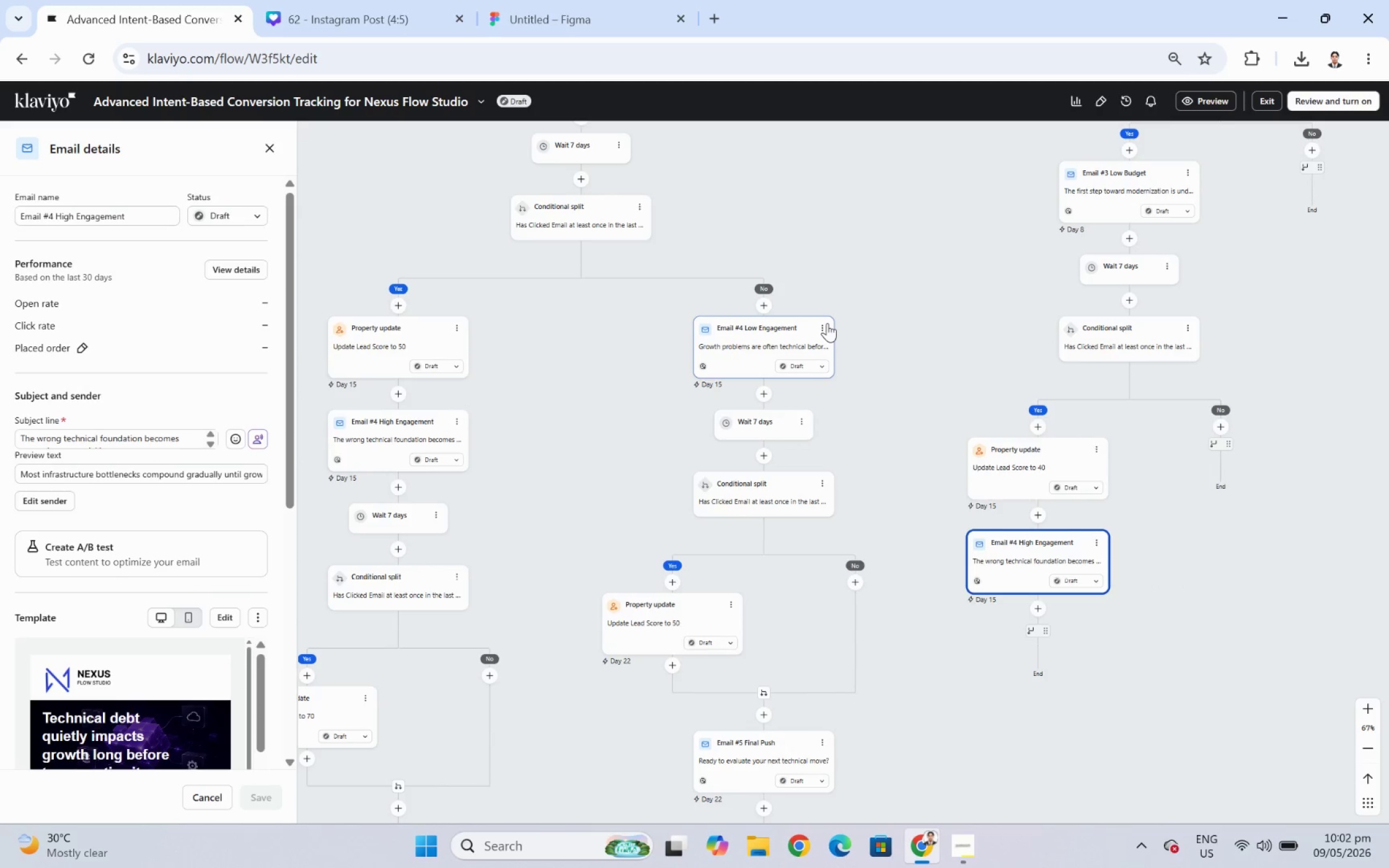 
left_click([825, 325])
 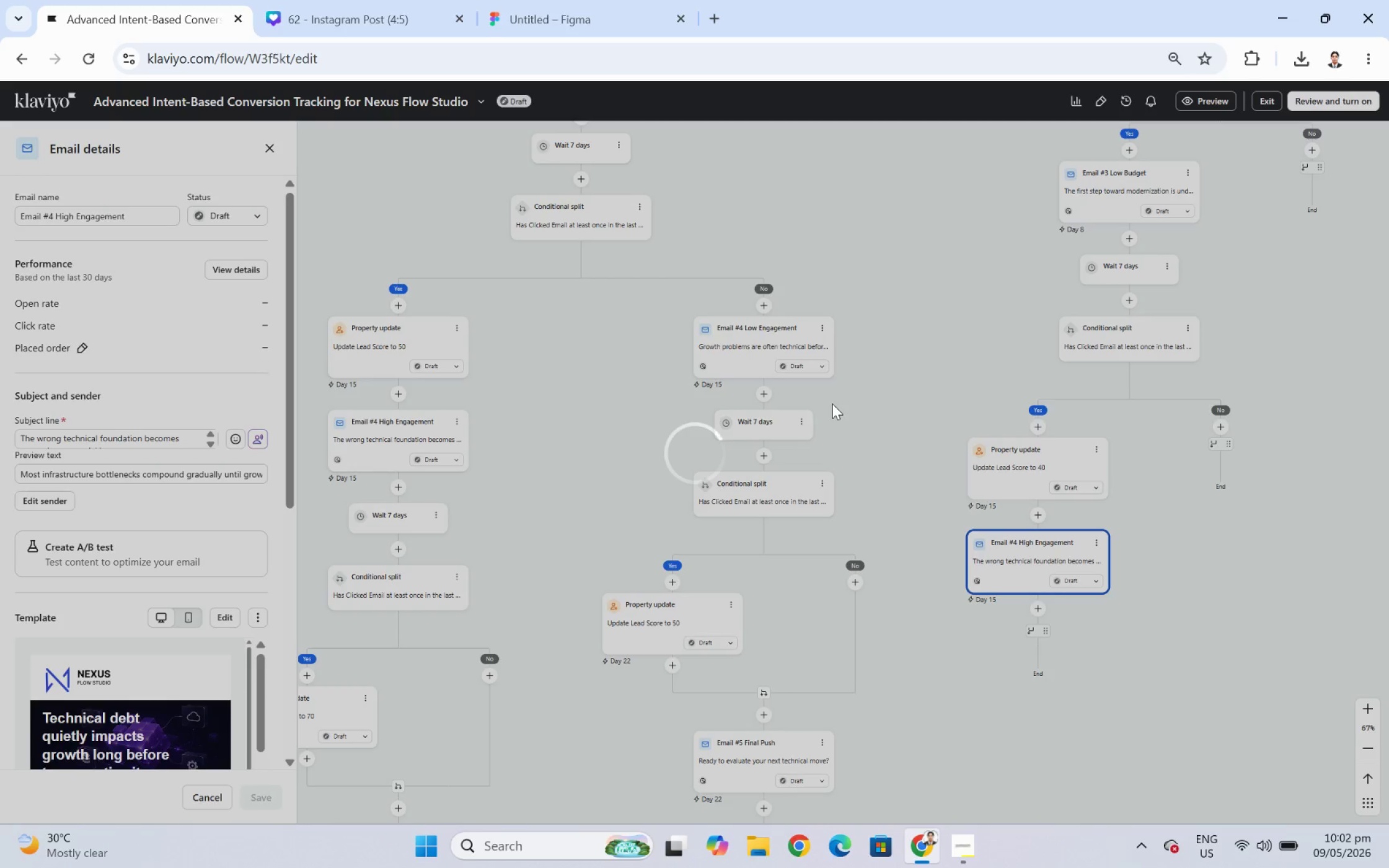 
wait(6.66)
 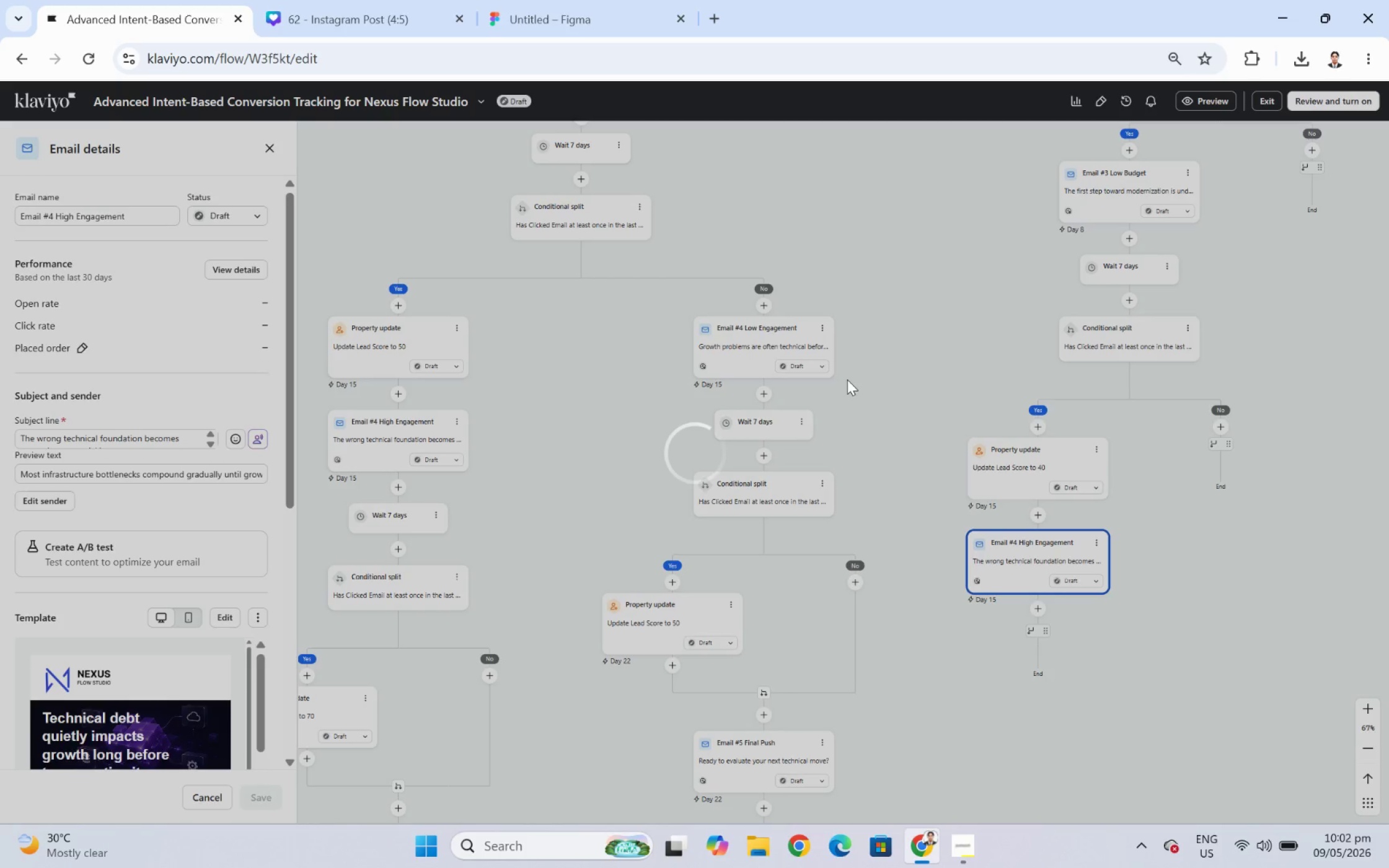 
left_click_drag(start_coordinate=[746, 436], to_coordinate=[1279, 448])
 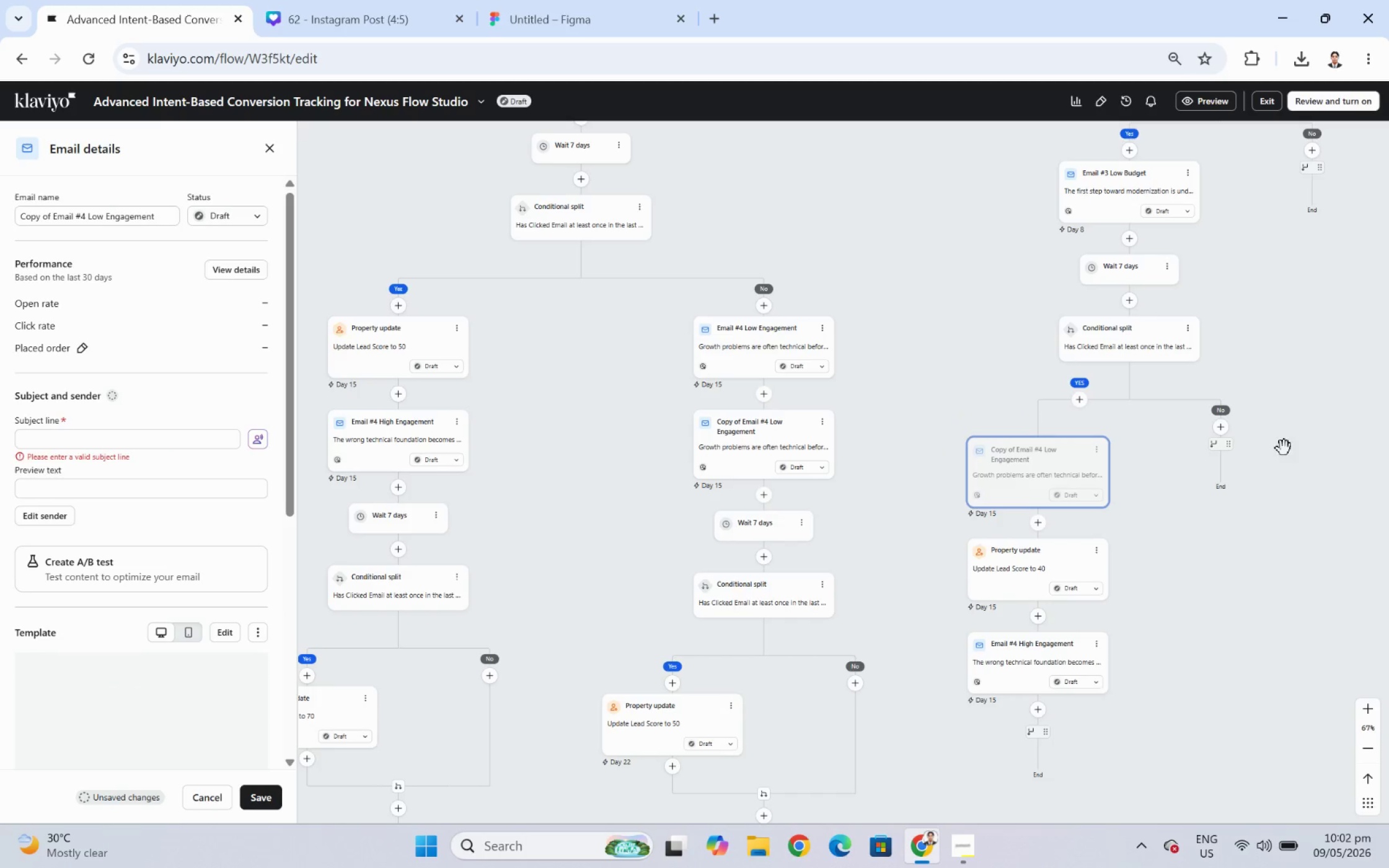 
left_click_drag(start_coordinate=[1273, 448], to_coordinate=[1351, 446])
 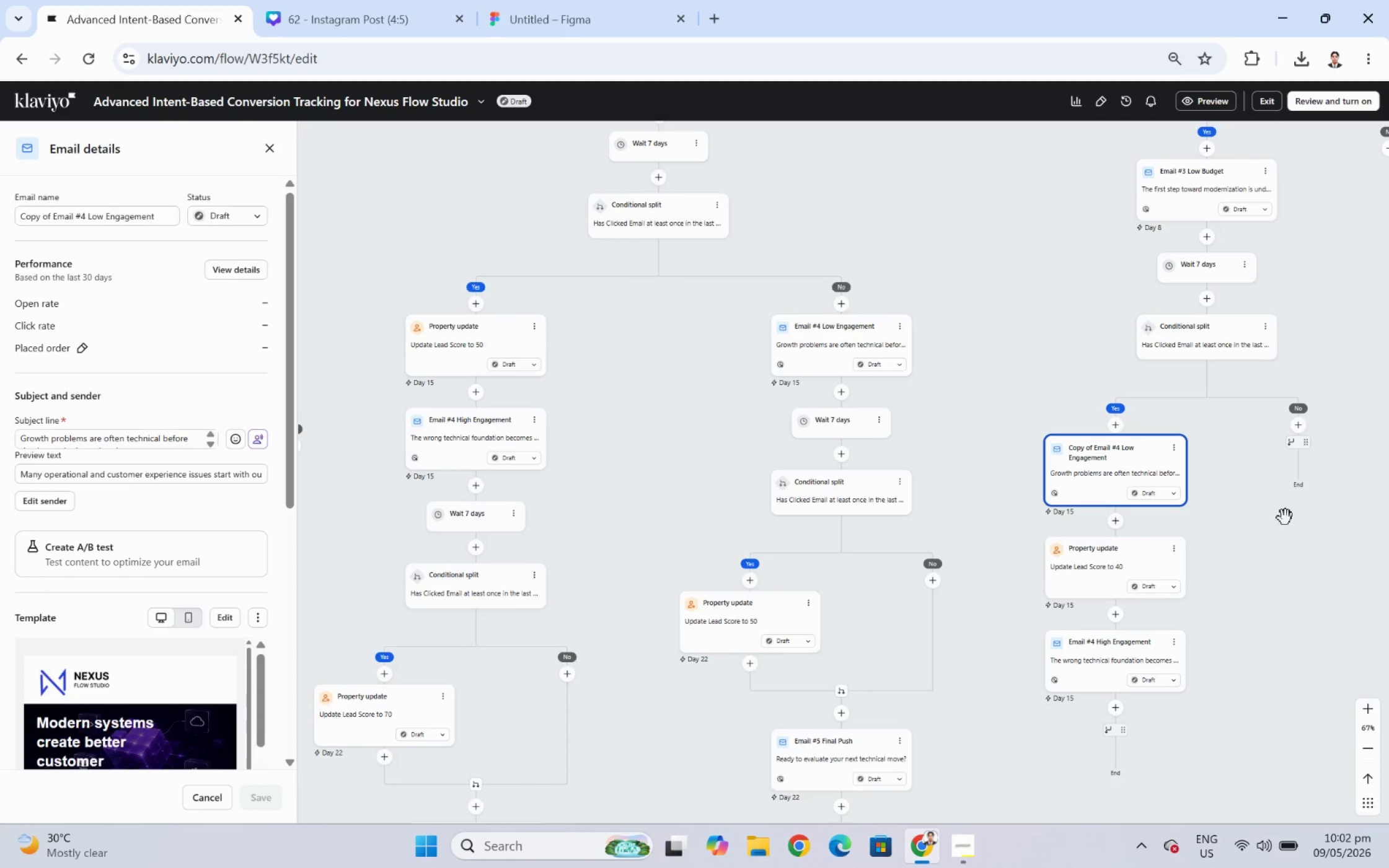 
left_click_drag(start_coordinate=[1280, 532], to_coordinate=[1170, 532])
 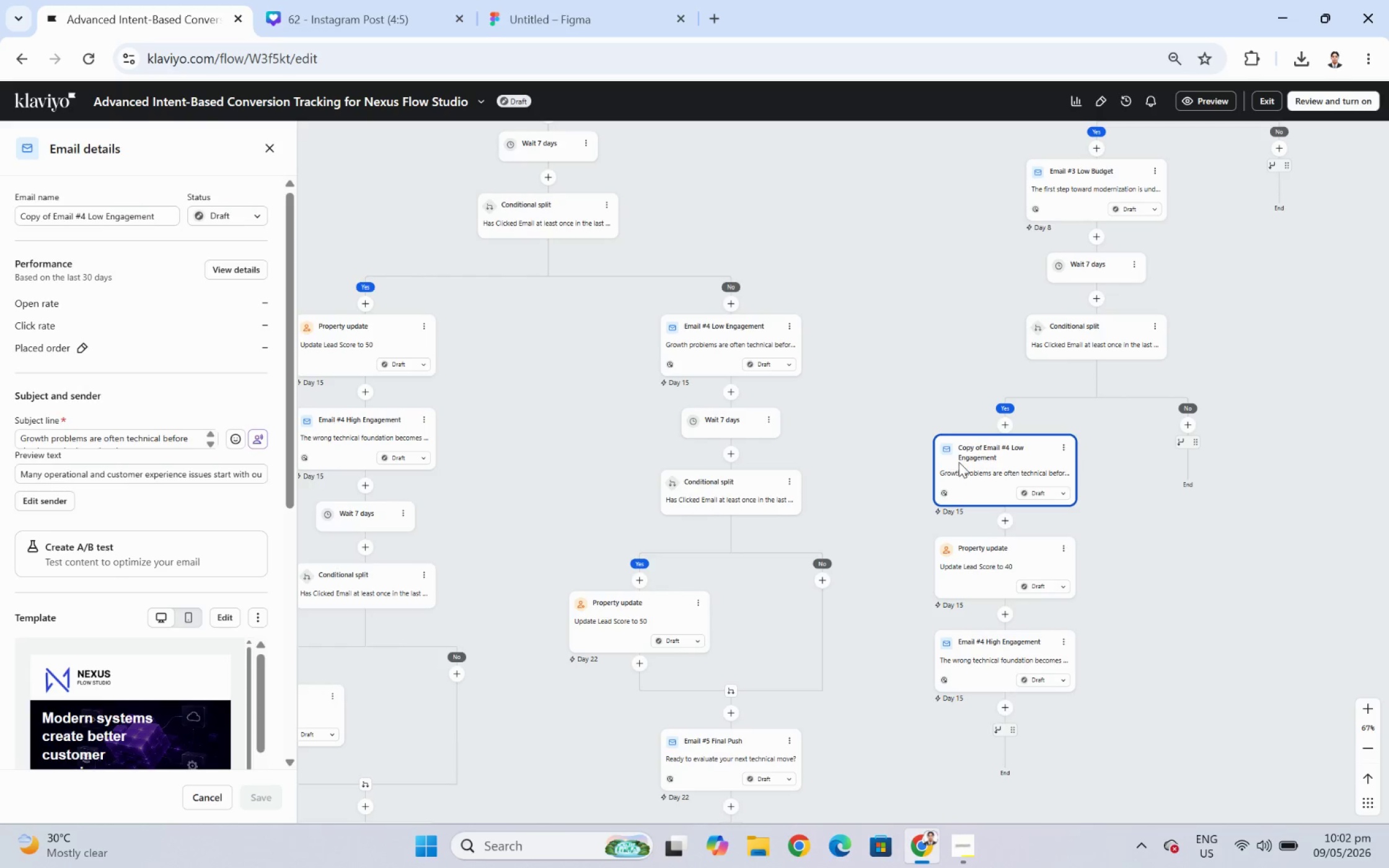 
left_click_drag(start_coordinate=[968, 461], to_coordinate=[1153, 452])
 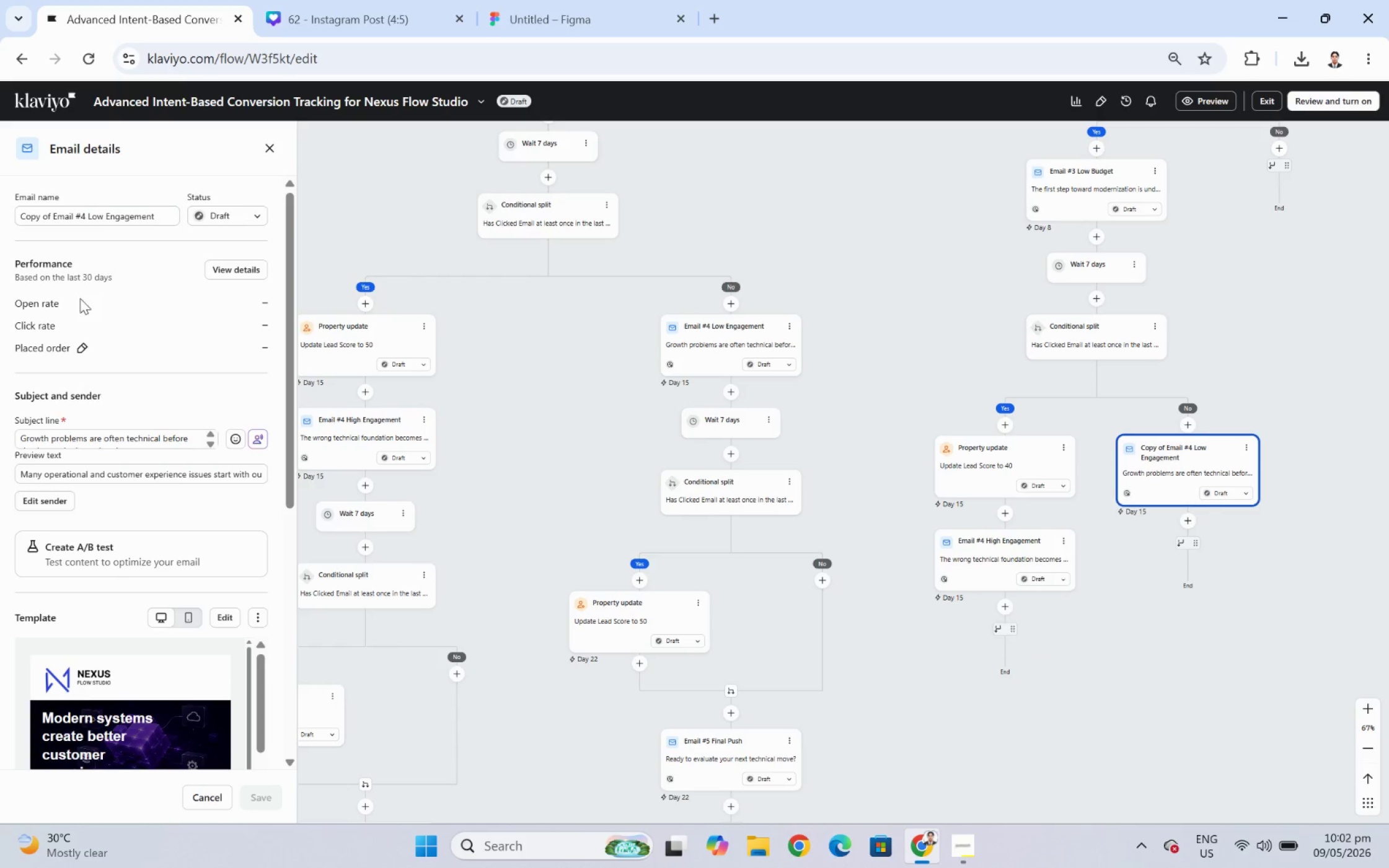 
left_click_drag(start_coordinate=[53, 212], to_coordinate=[0, 227])
 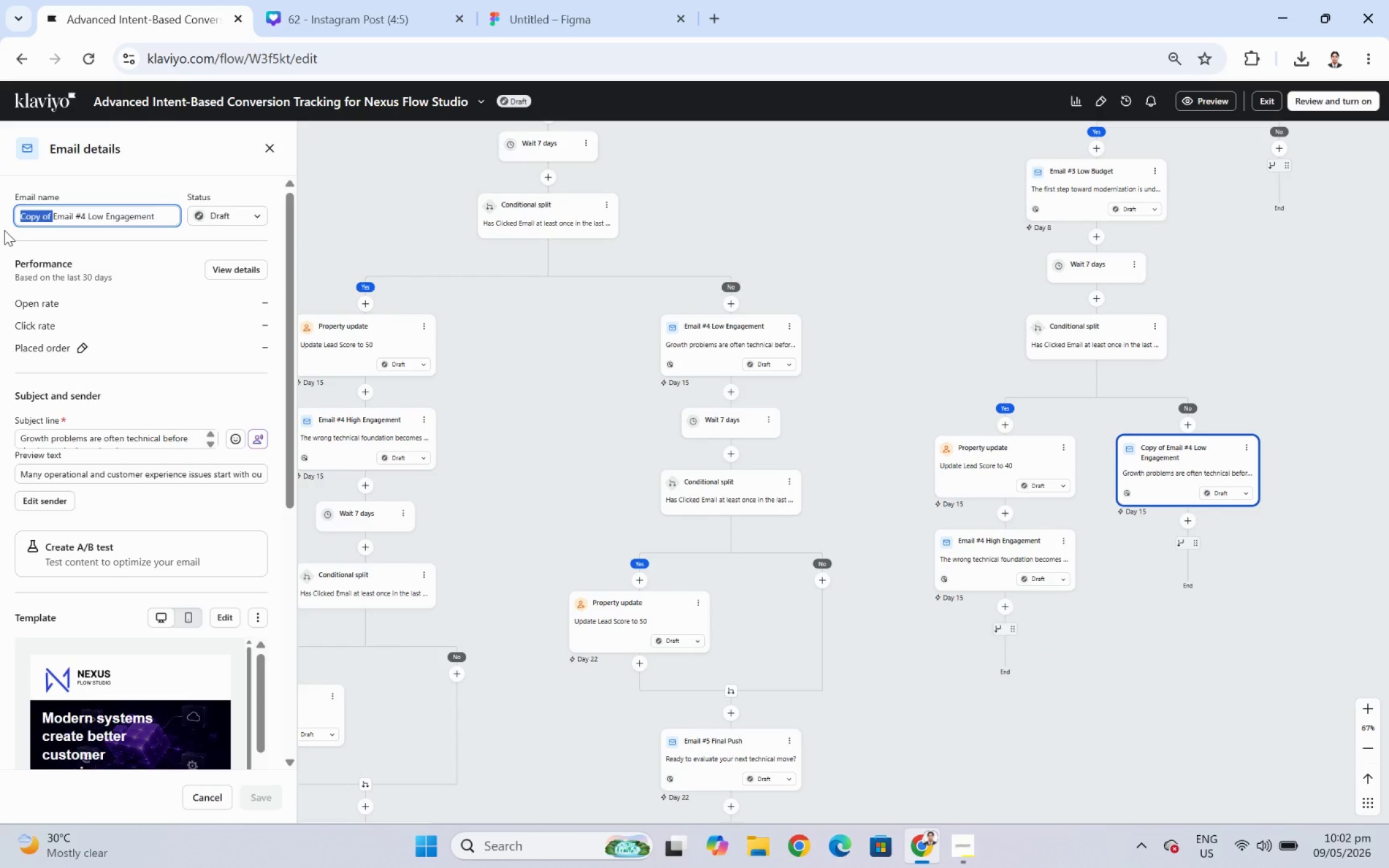 
key(Backspace)
 